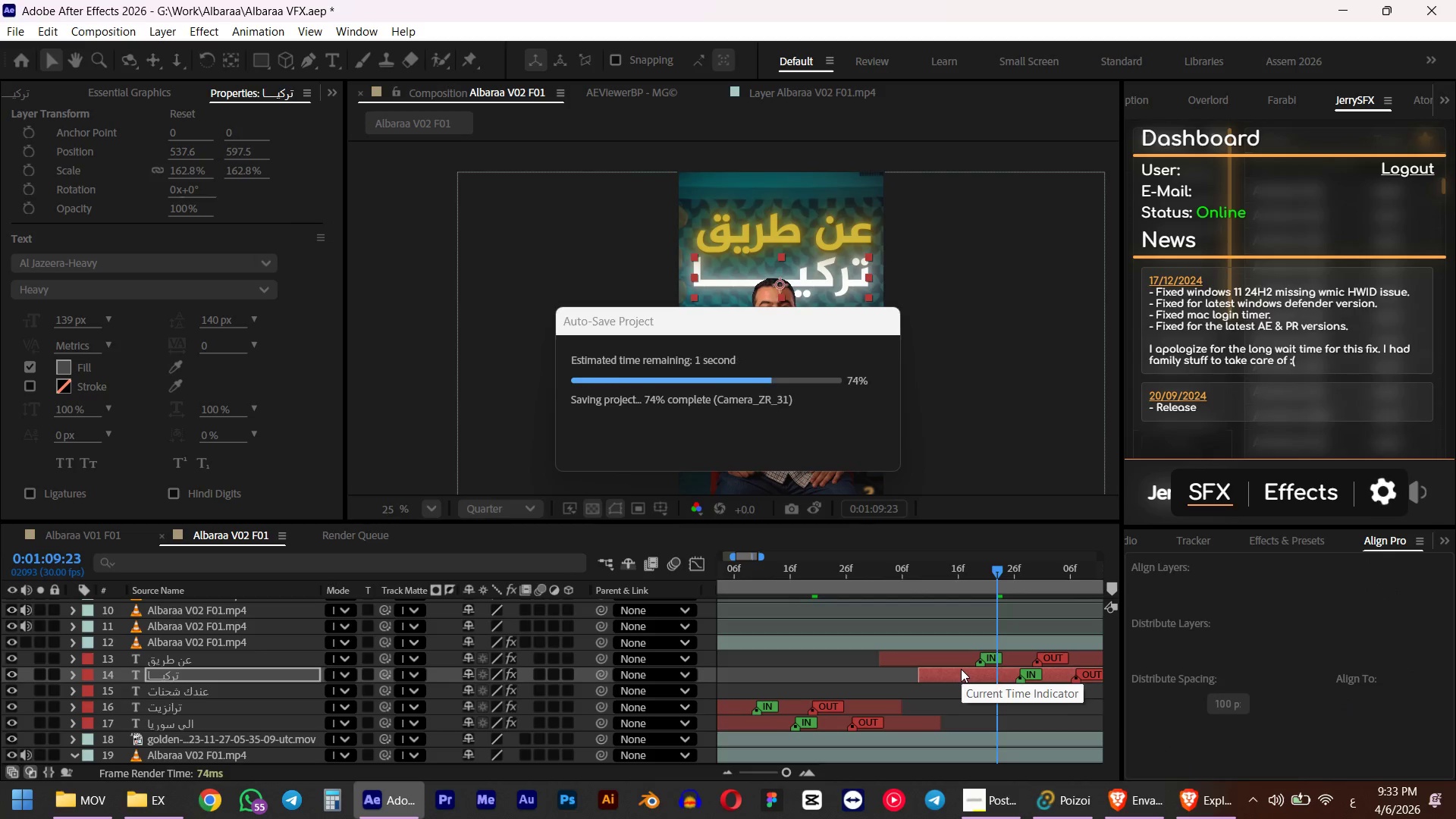 
key(Control+ControlLeft)
 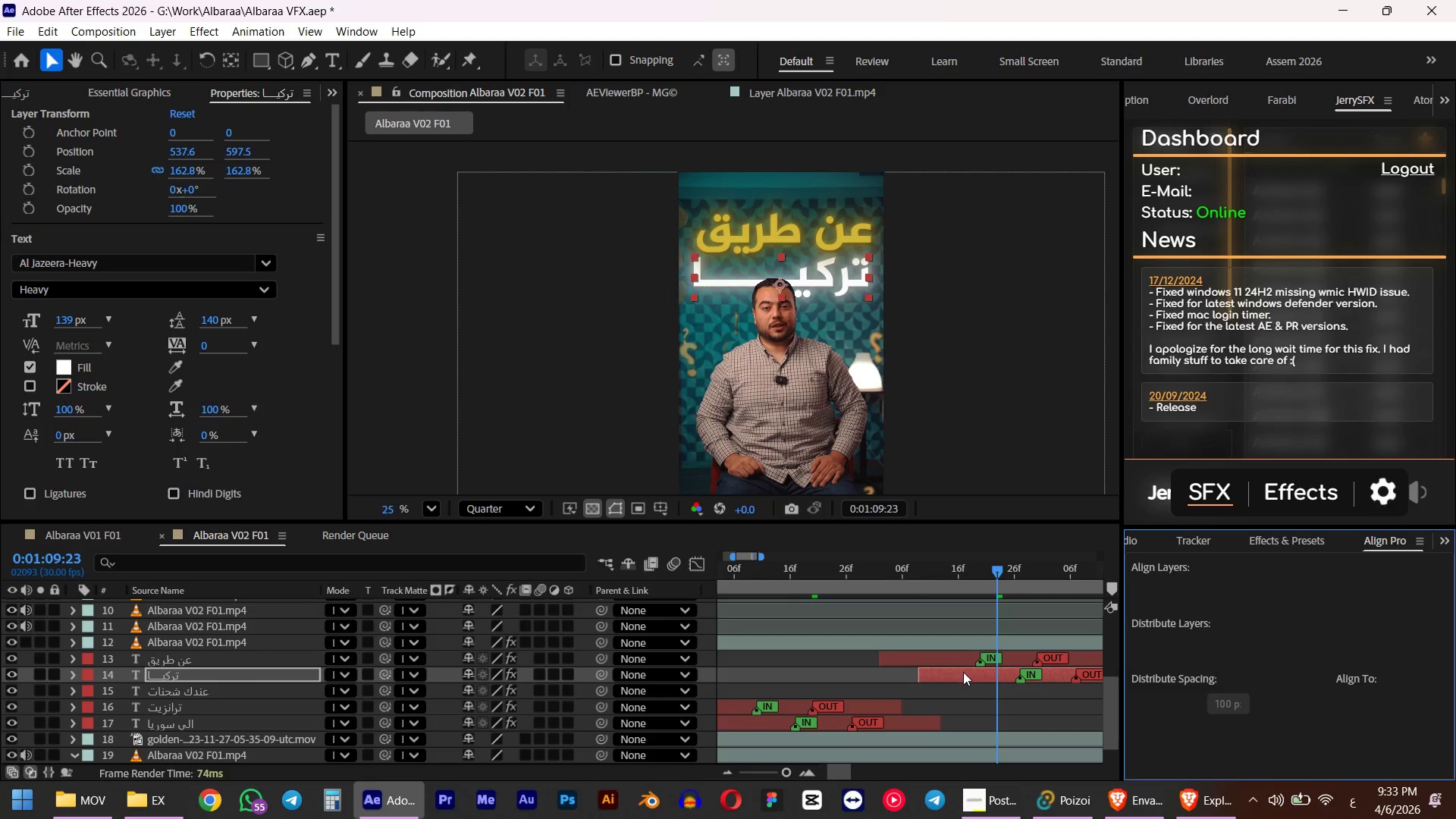 
key(Control+S)
 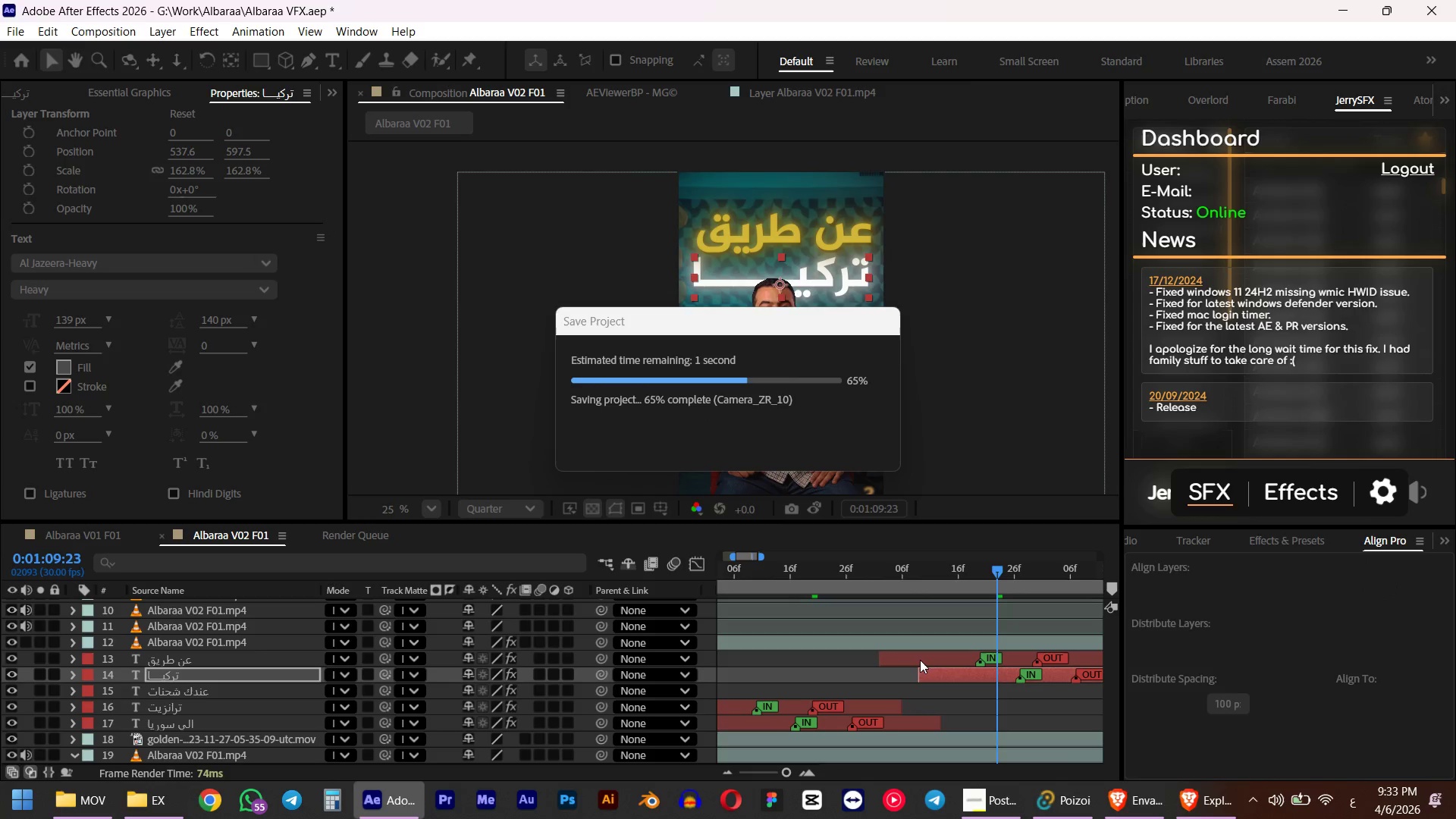 
left_click([921, 660])
 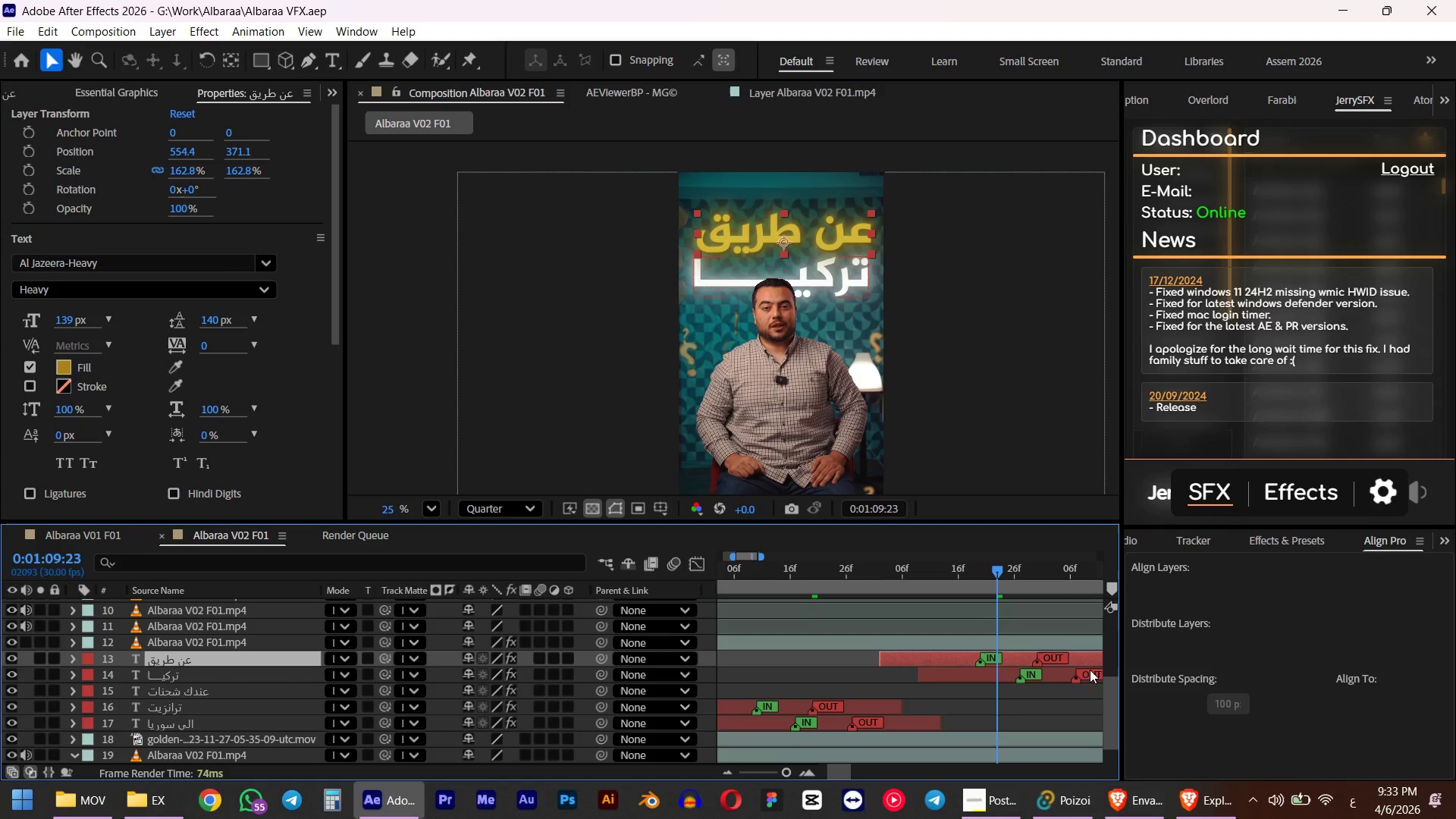 
left_click_drag(start_coordinate=[1123, 652], to_coordinate=[1059, 654])
 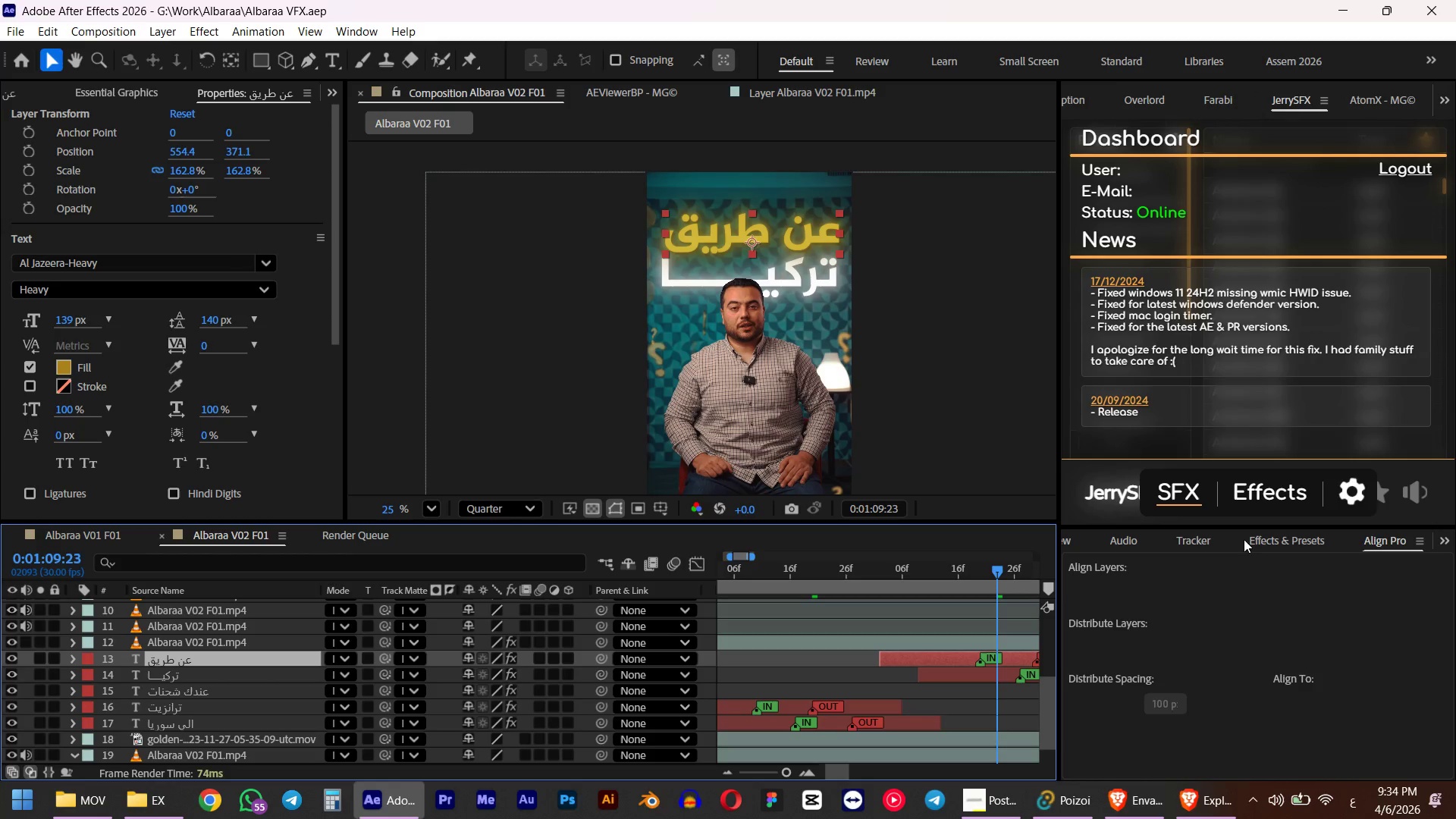 
left_click([1297, 532])
 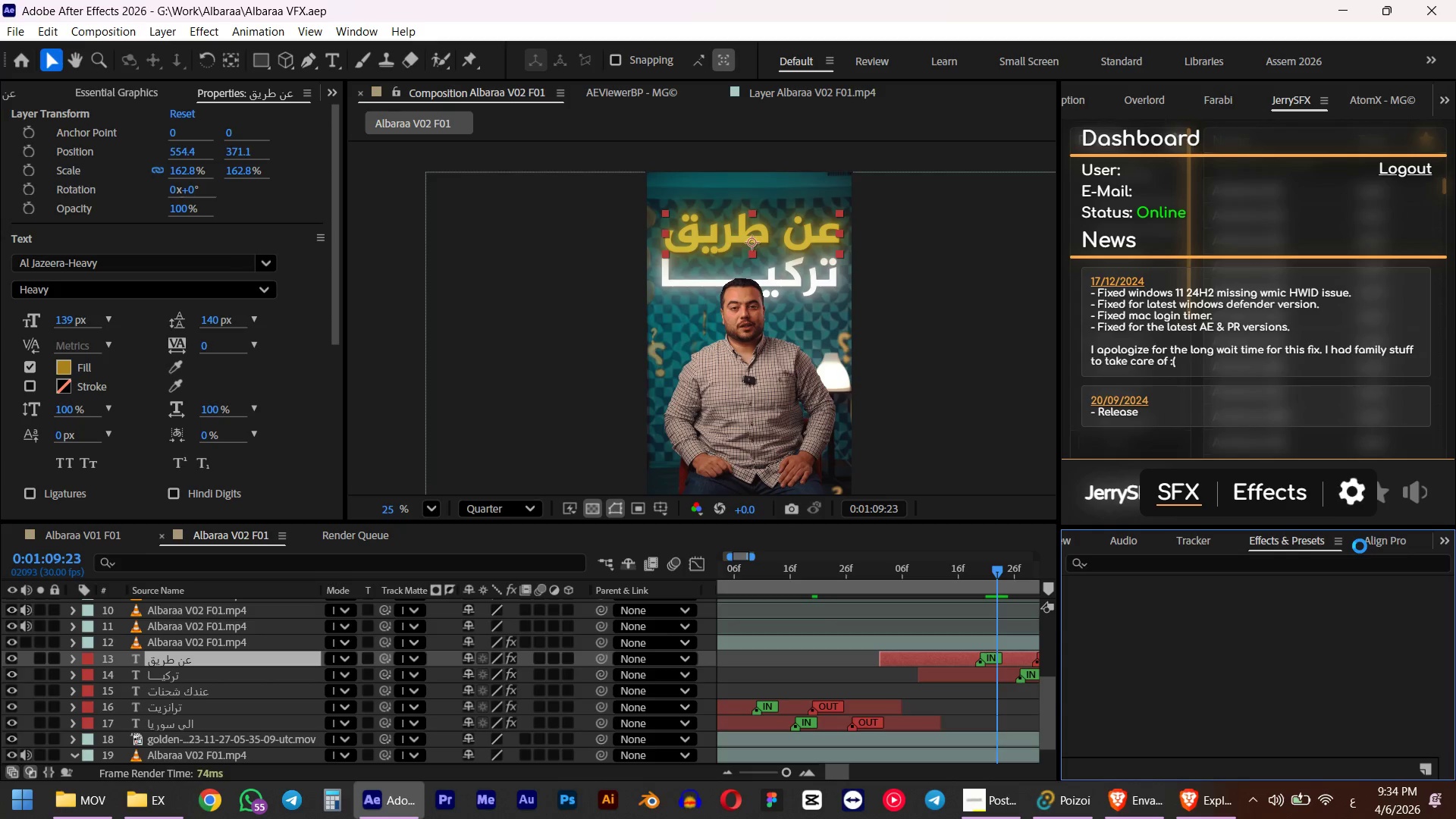 
wait(11.41)
 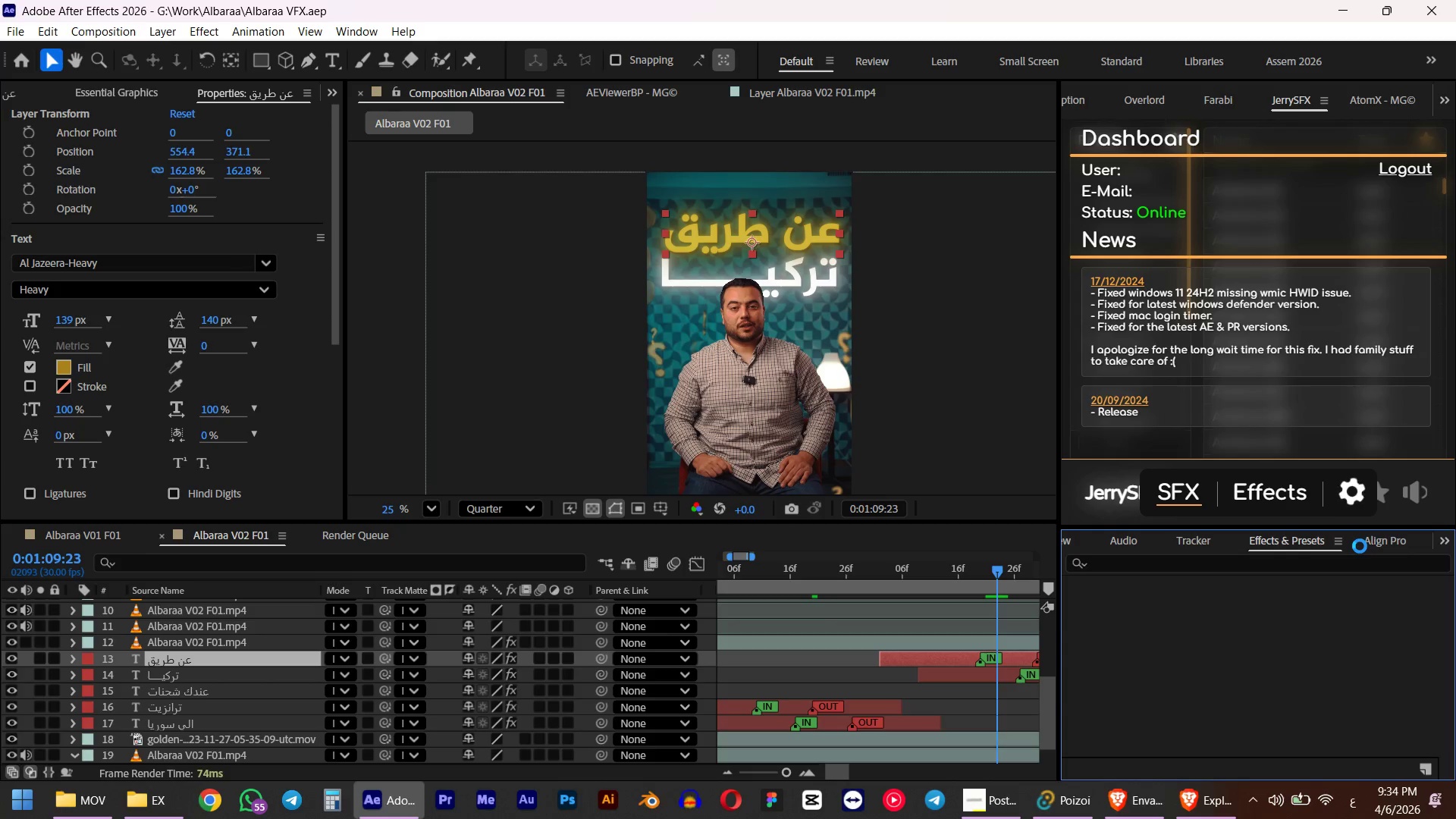 
left_click([1379, 541])
 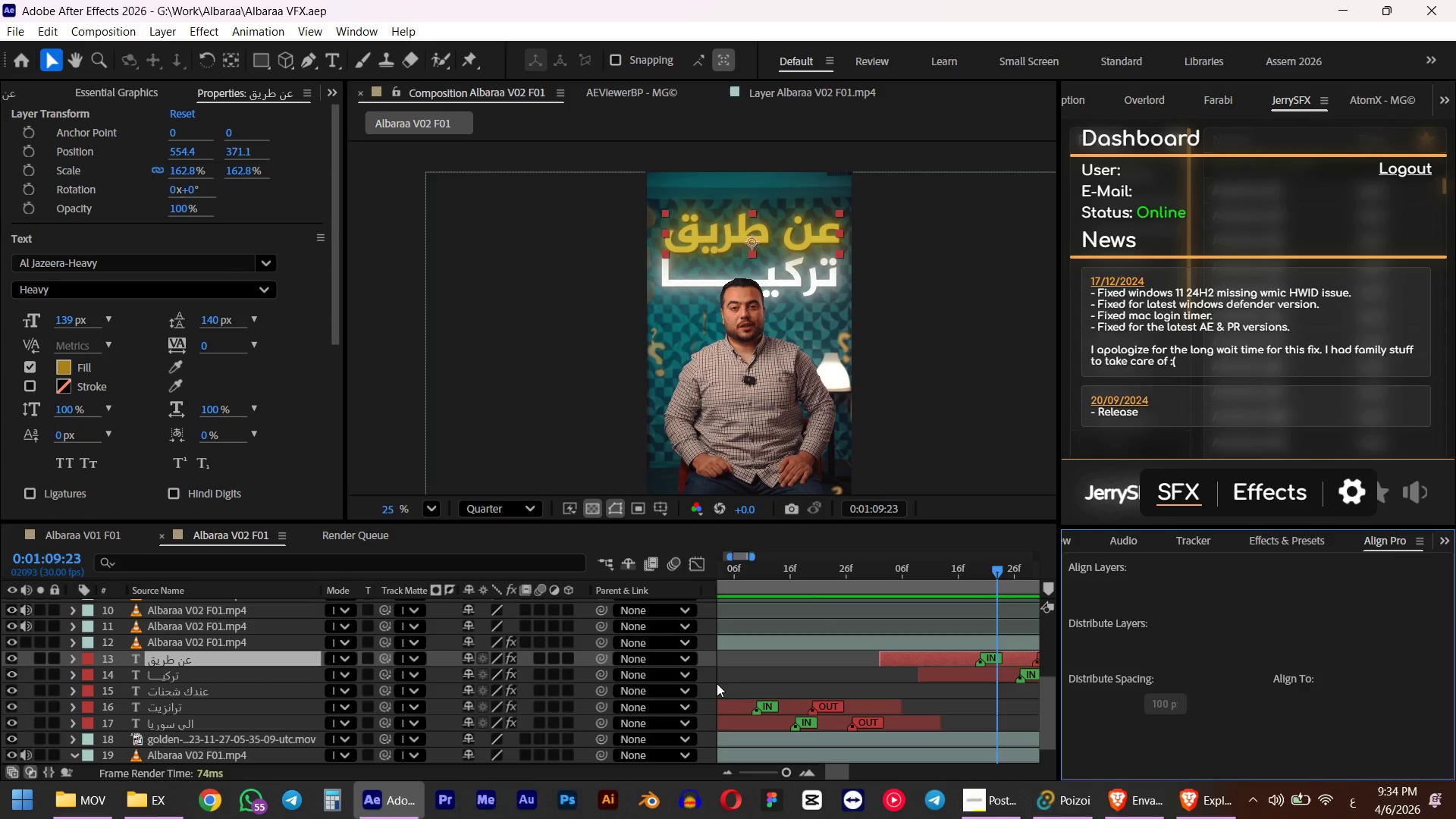 
left_click_drag(start_coordinate=[718, 683], to_coordinate=[573, 686])
 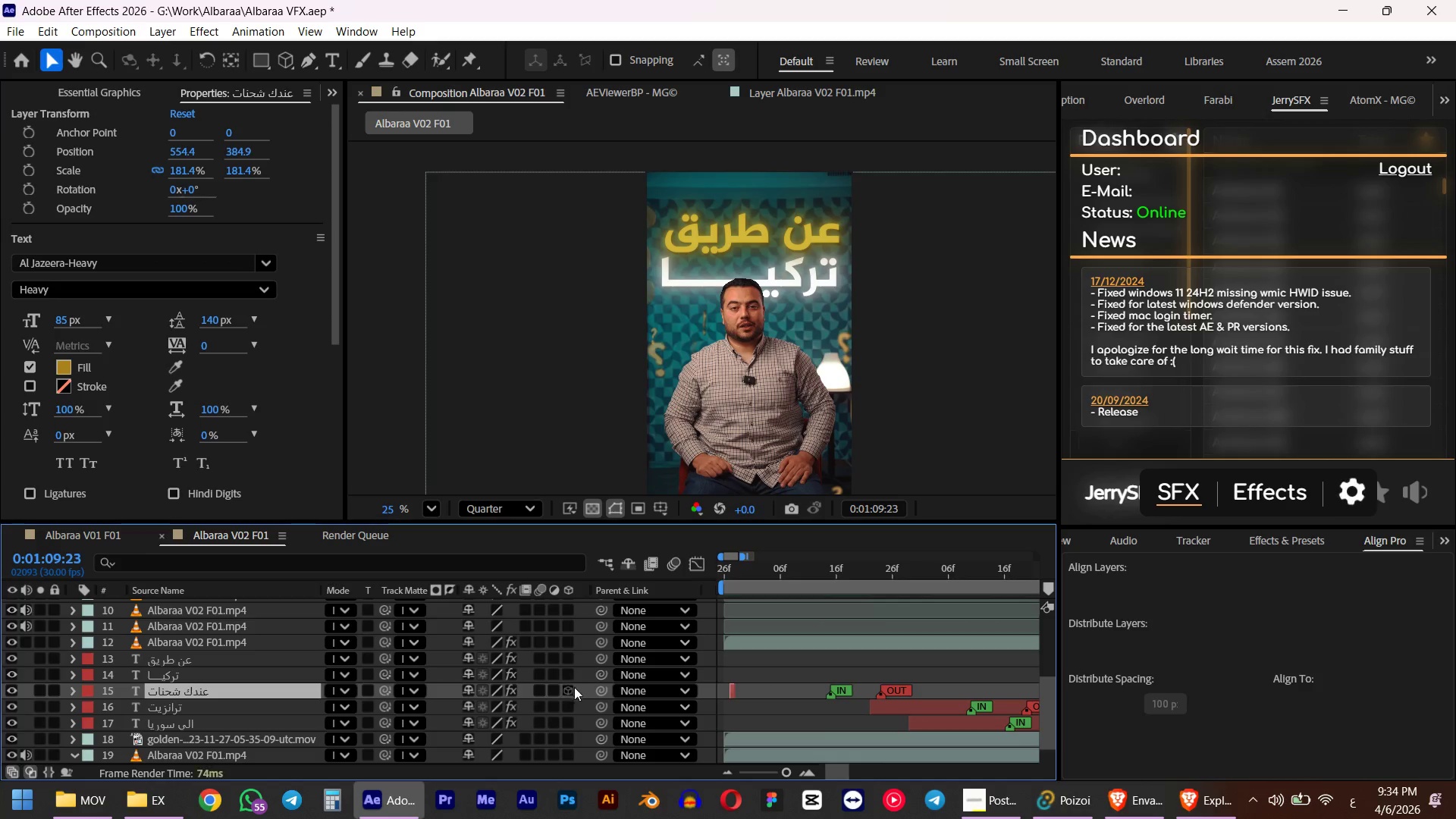 
key(Control+ControlLeft)
 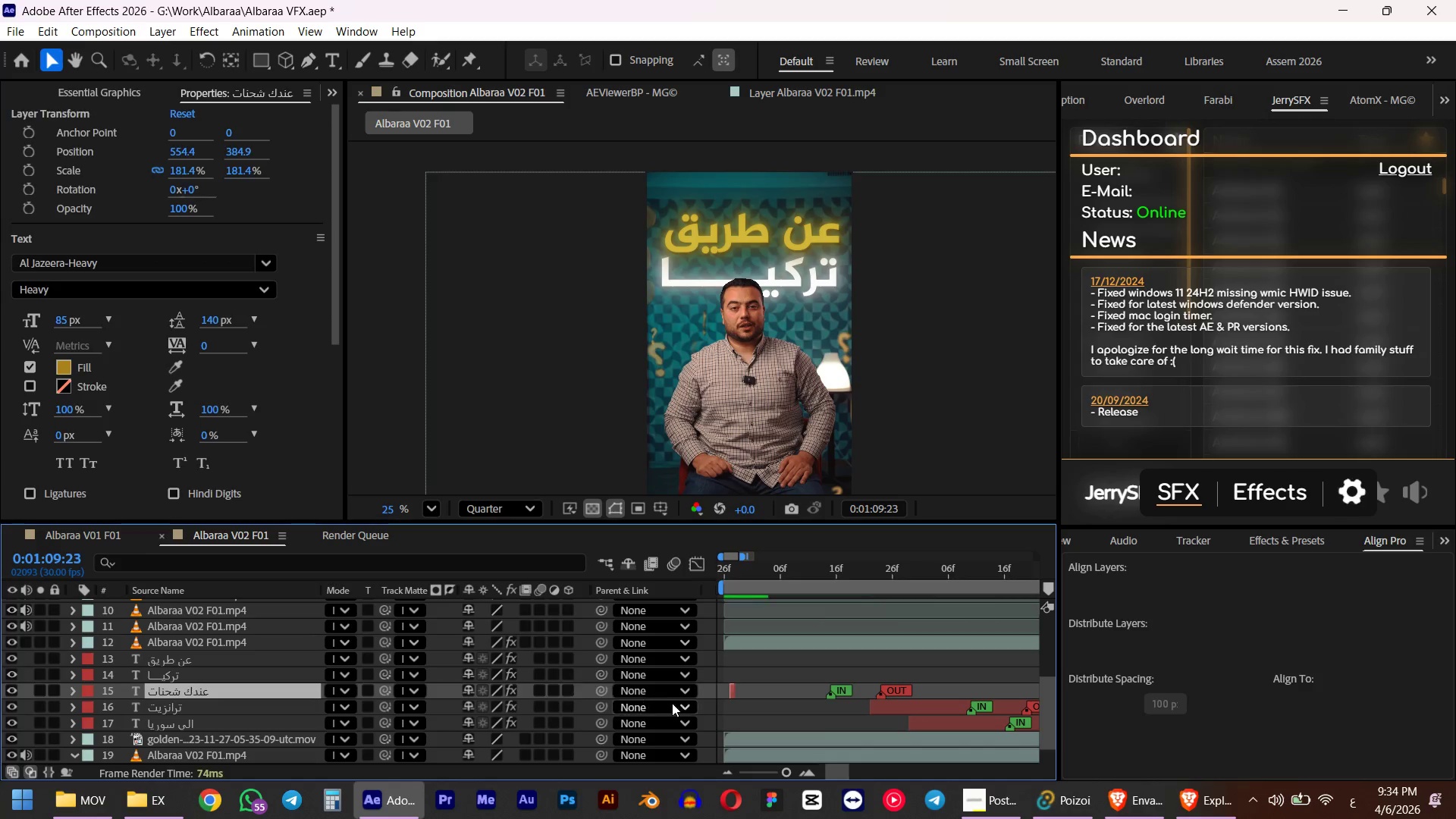 
key(Control+Z)
 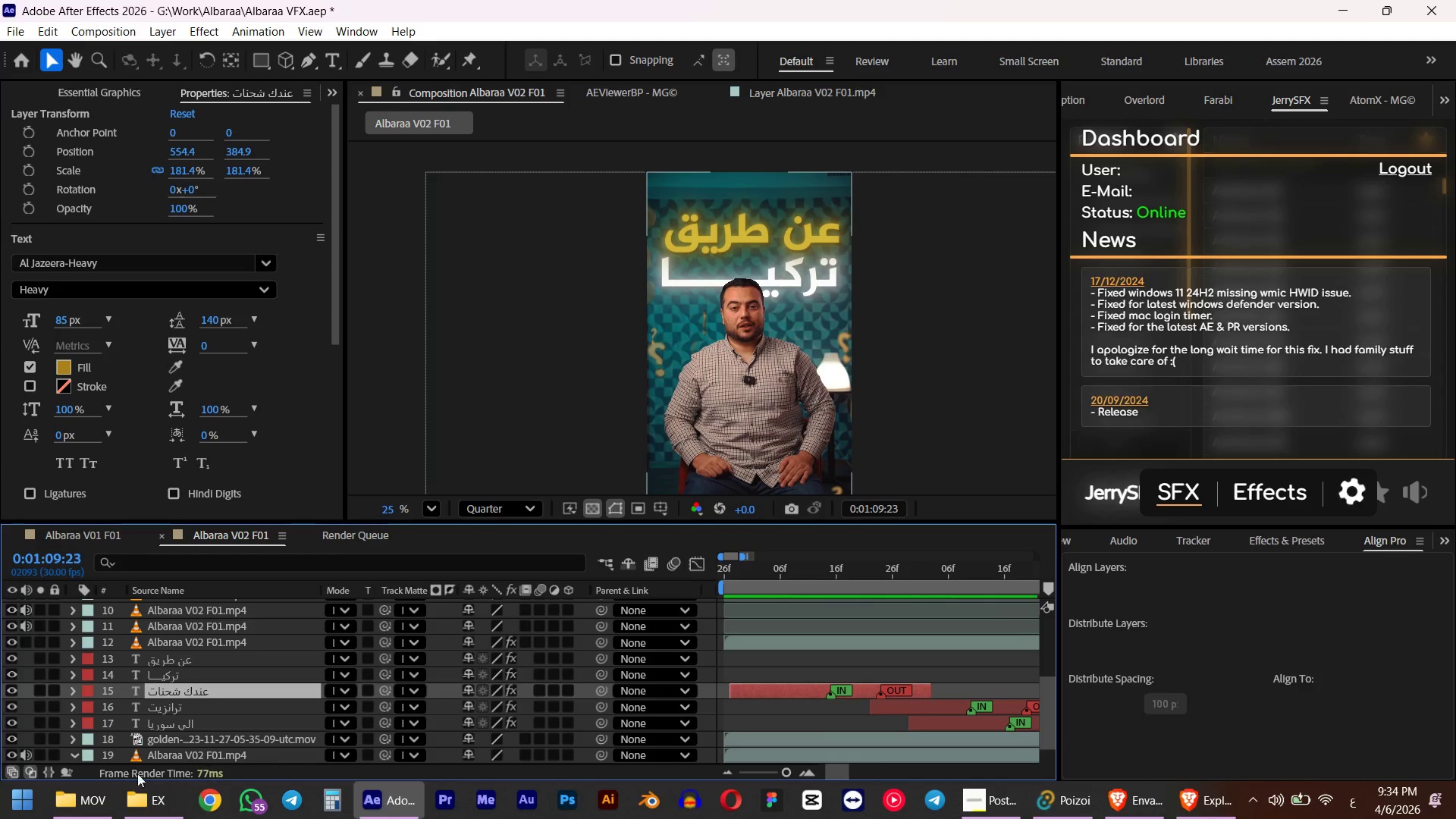 
left_click([28, 767])
 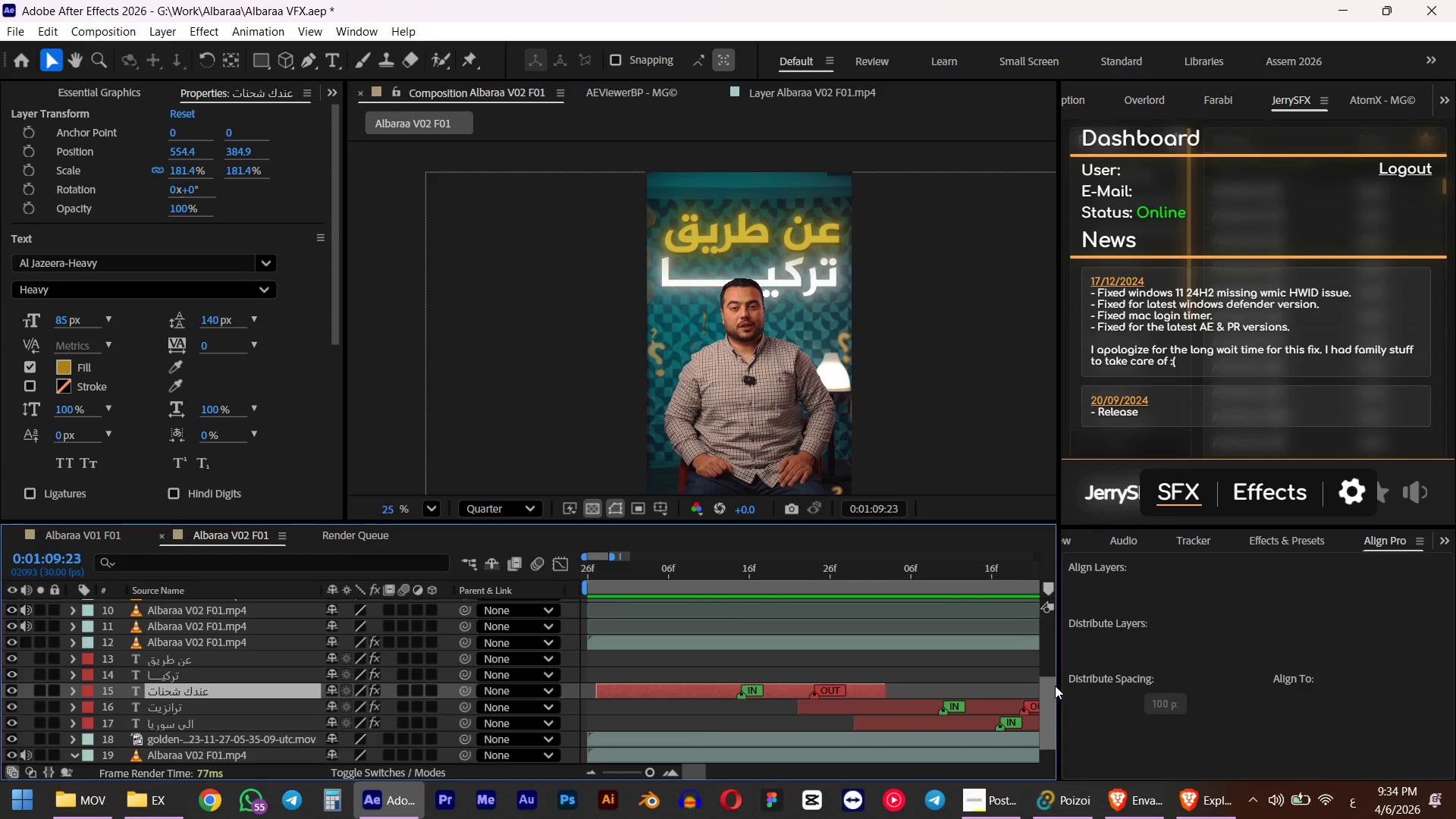 
left_click_drag(start_coordinate=[1059, 684], to_coordinate=[812, 675])
 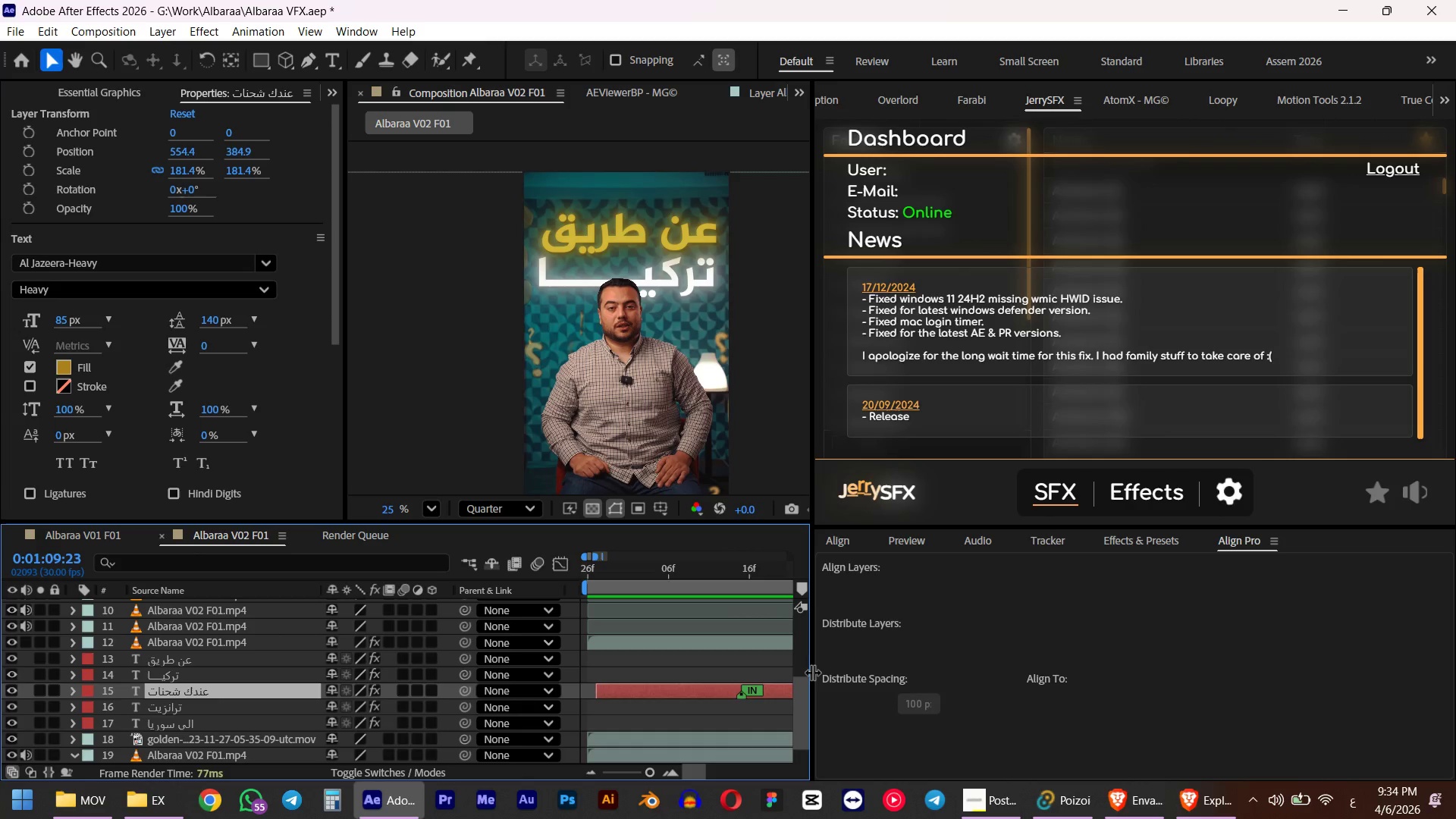 
left_click_drag(start_coordinate=[812, 672], to_coordinate=[1127, 644])
 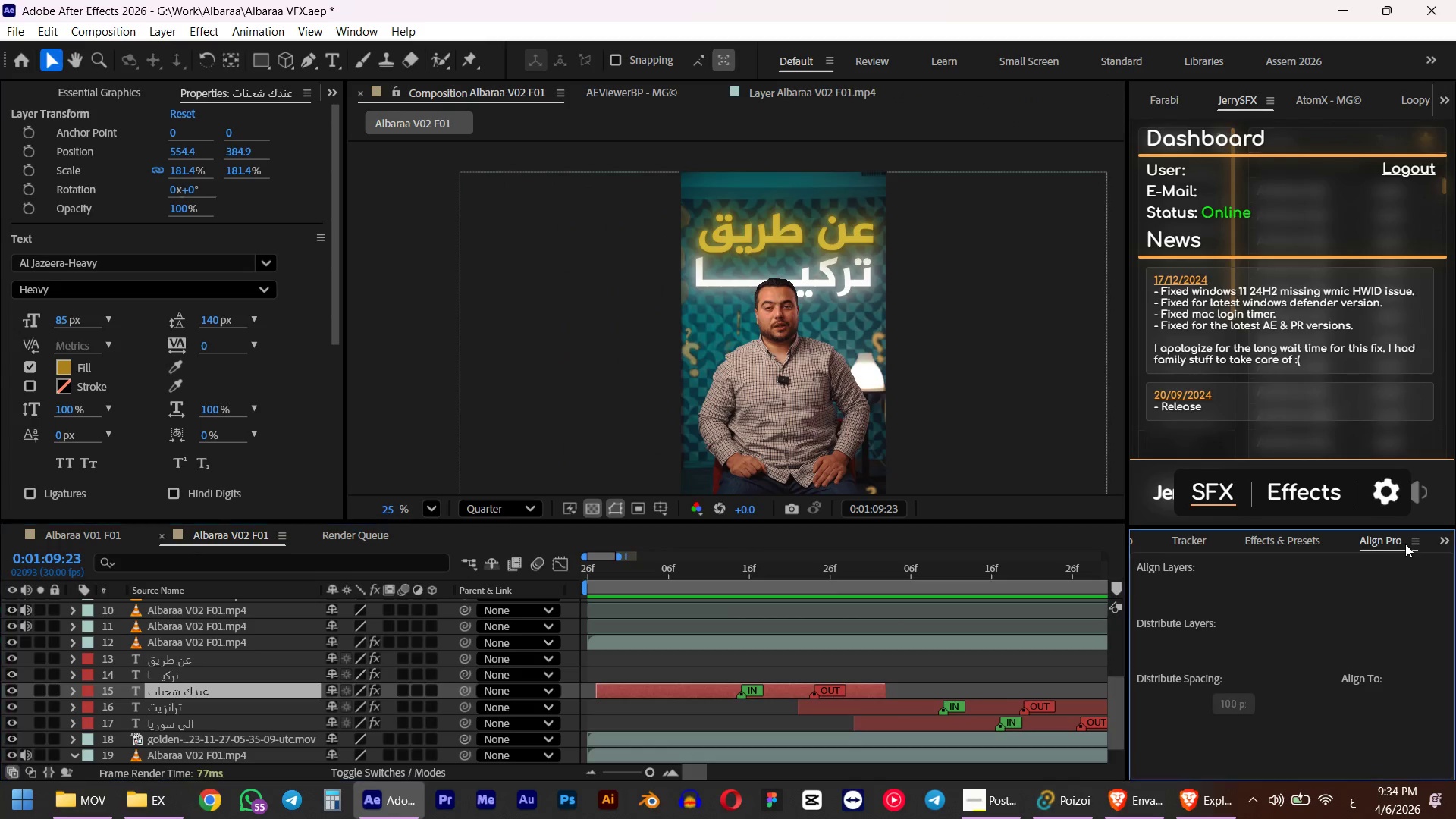 
double_click([1416, 544])
 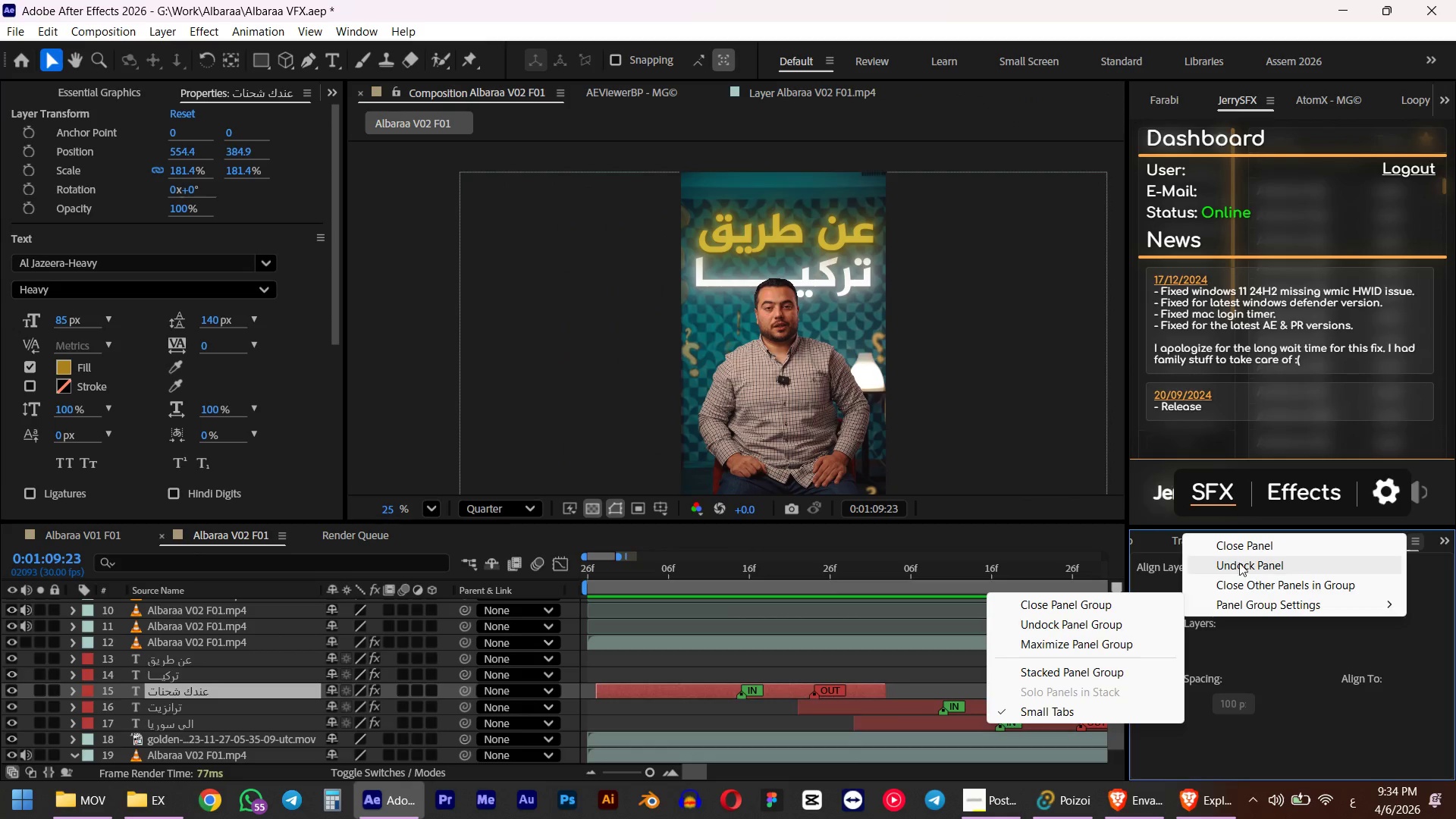 
left_click([1223, 547])
 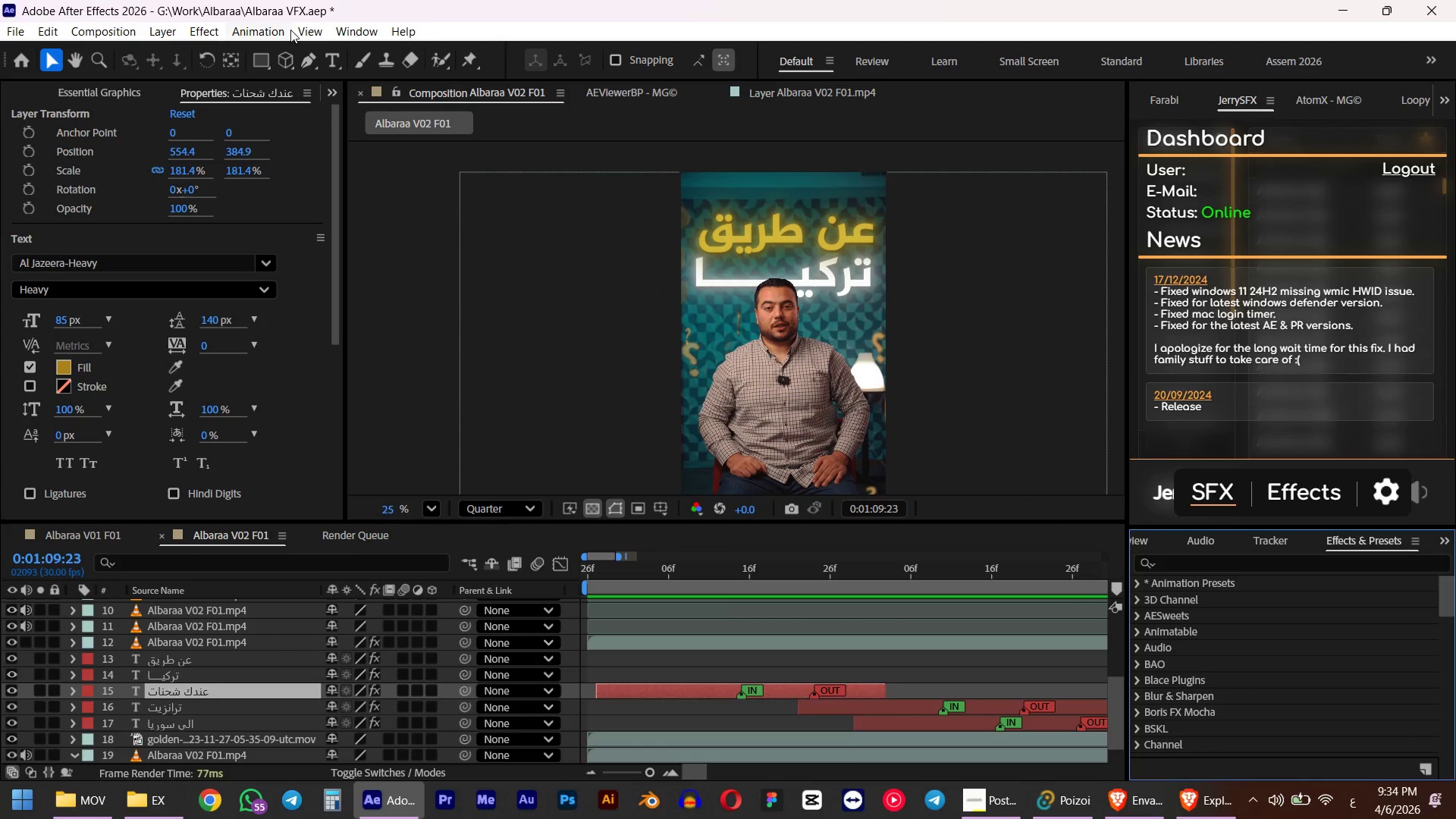 
left_click([354, 40])
 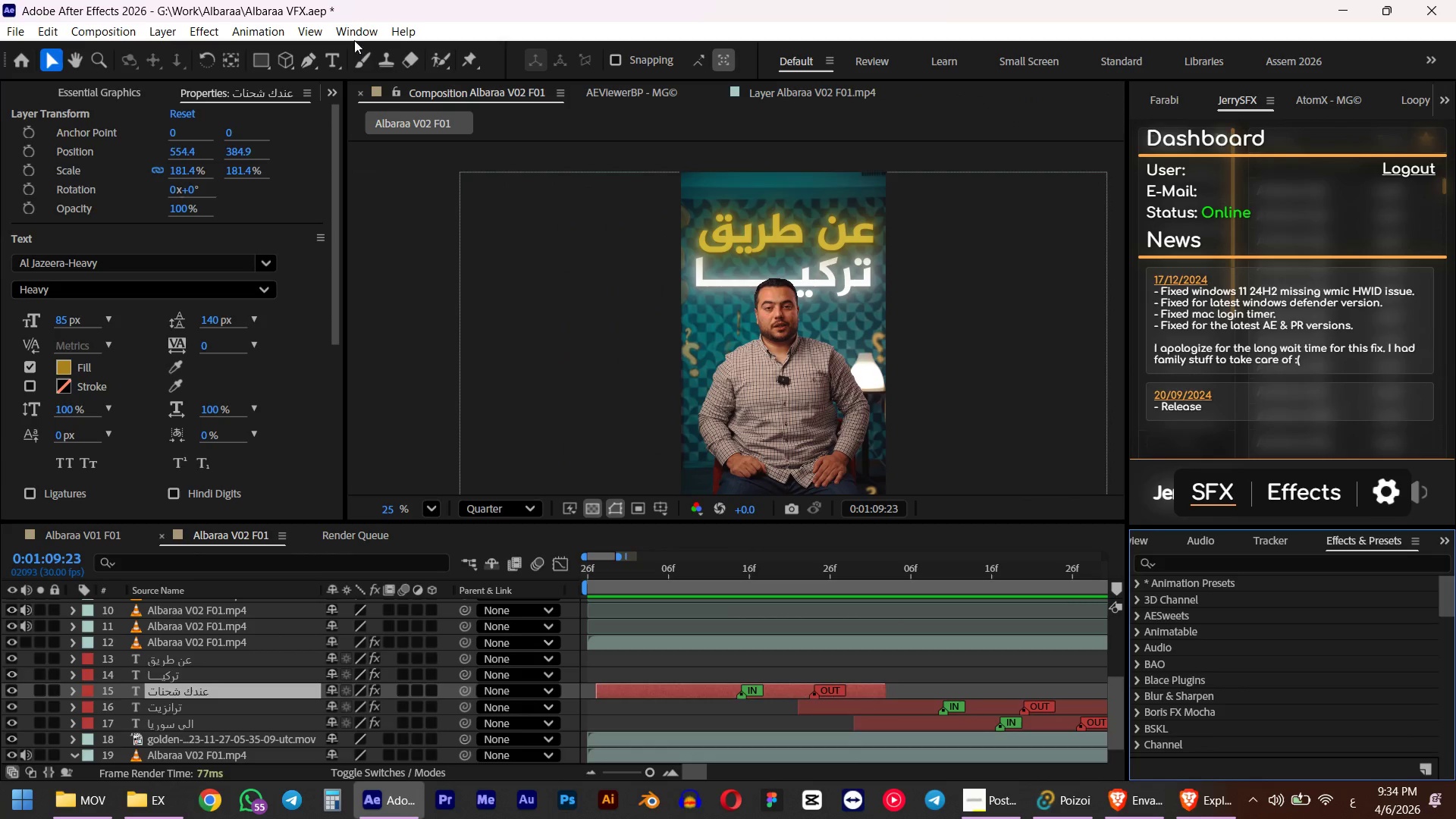 
left_click([350, 26])
 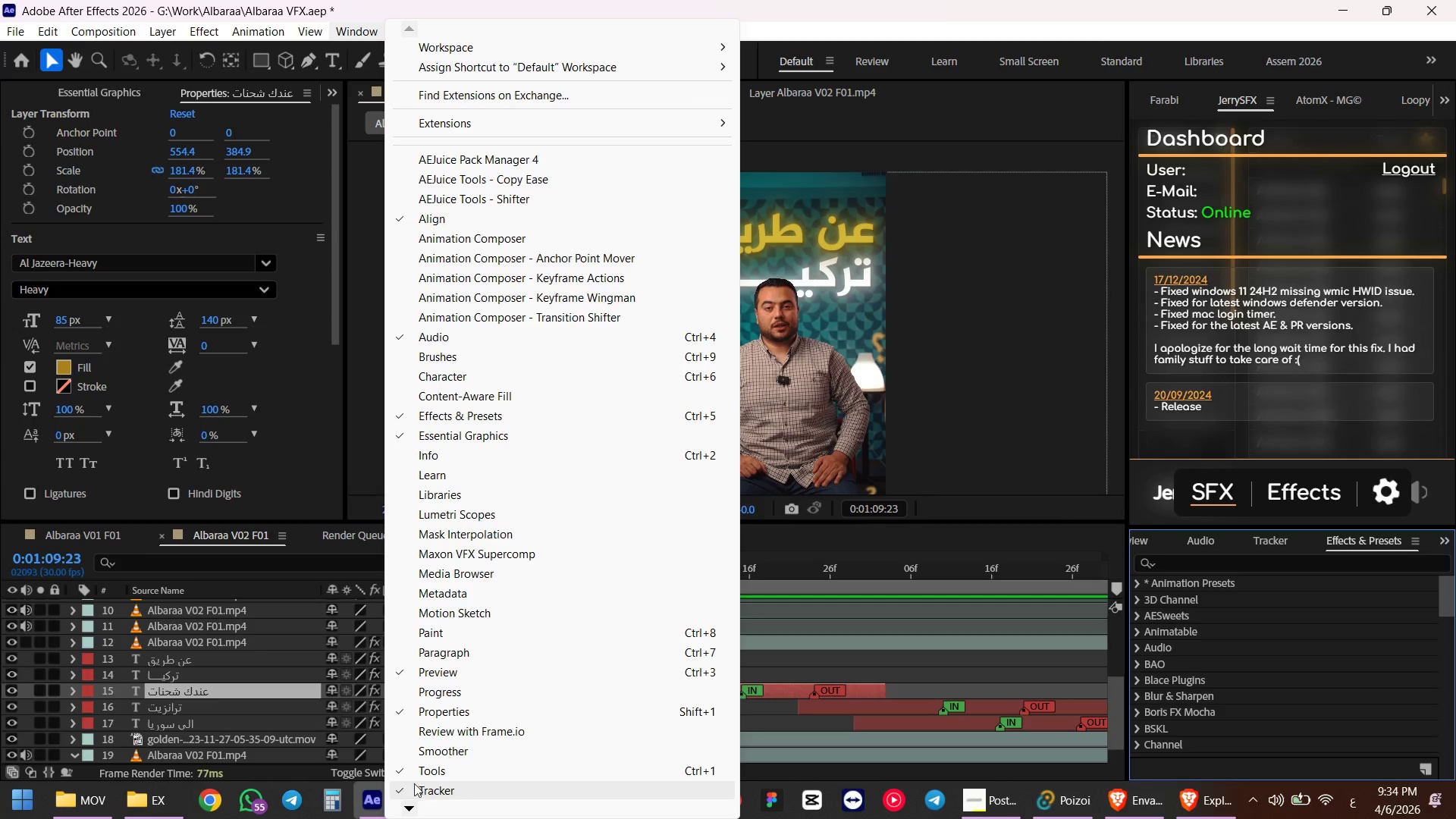 
double_click([410, 805])
 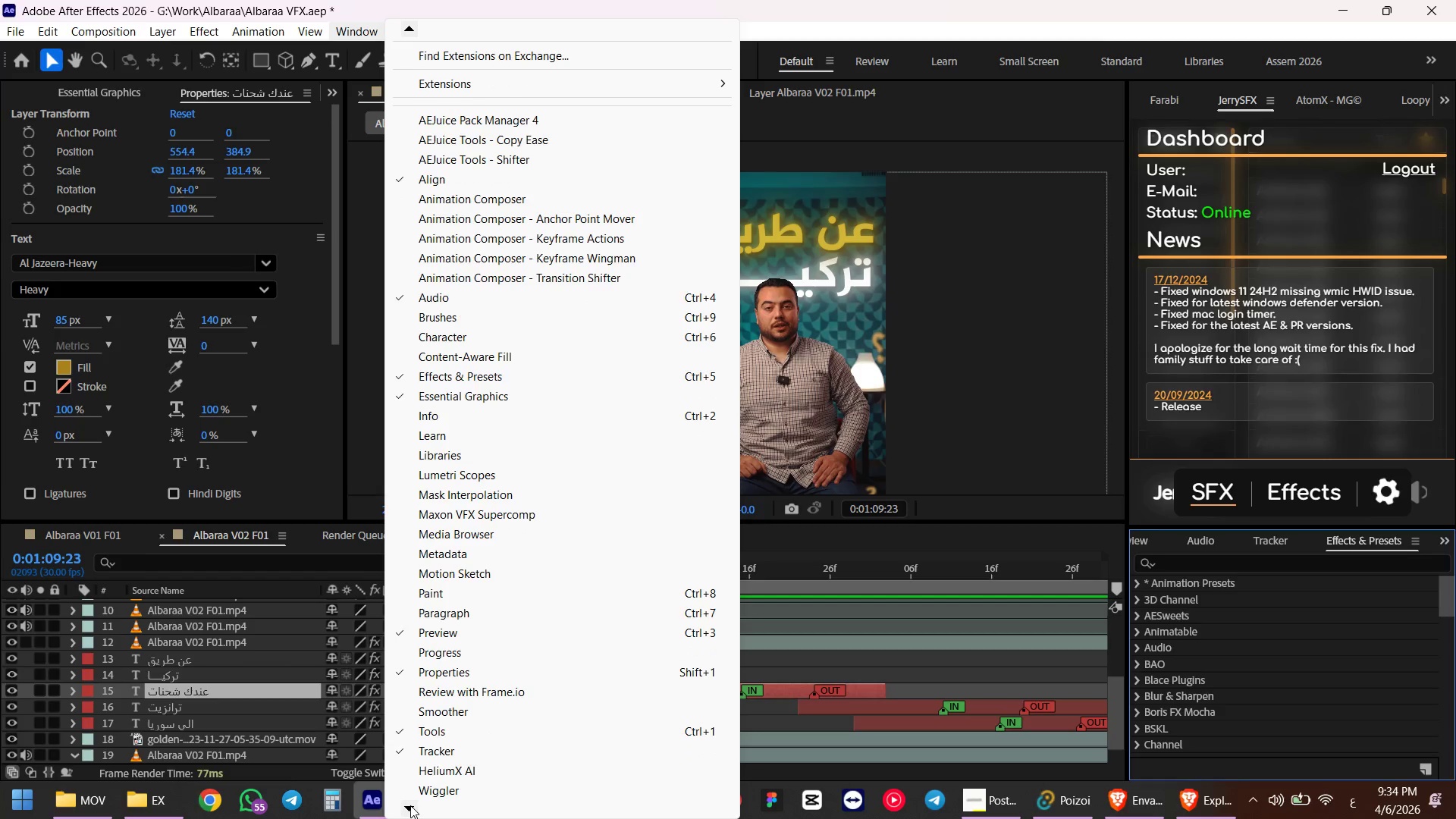 
triple_click([410, 805])
 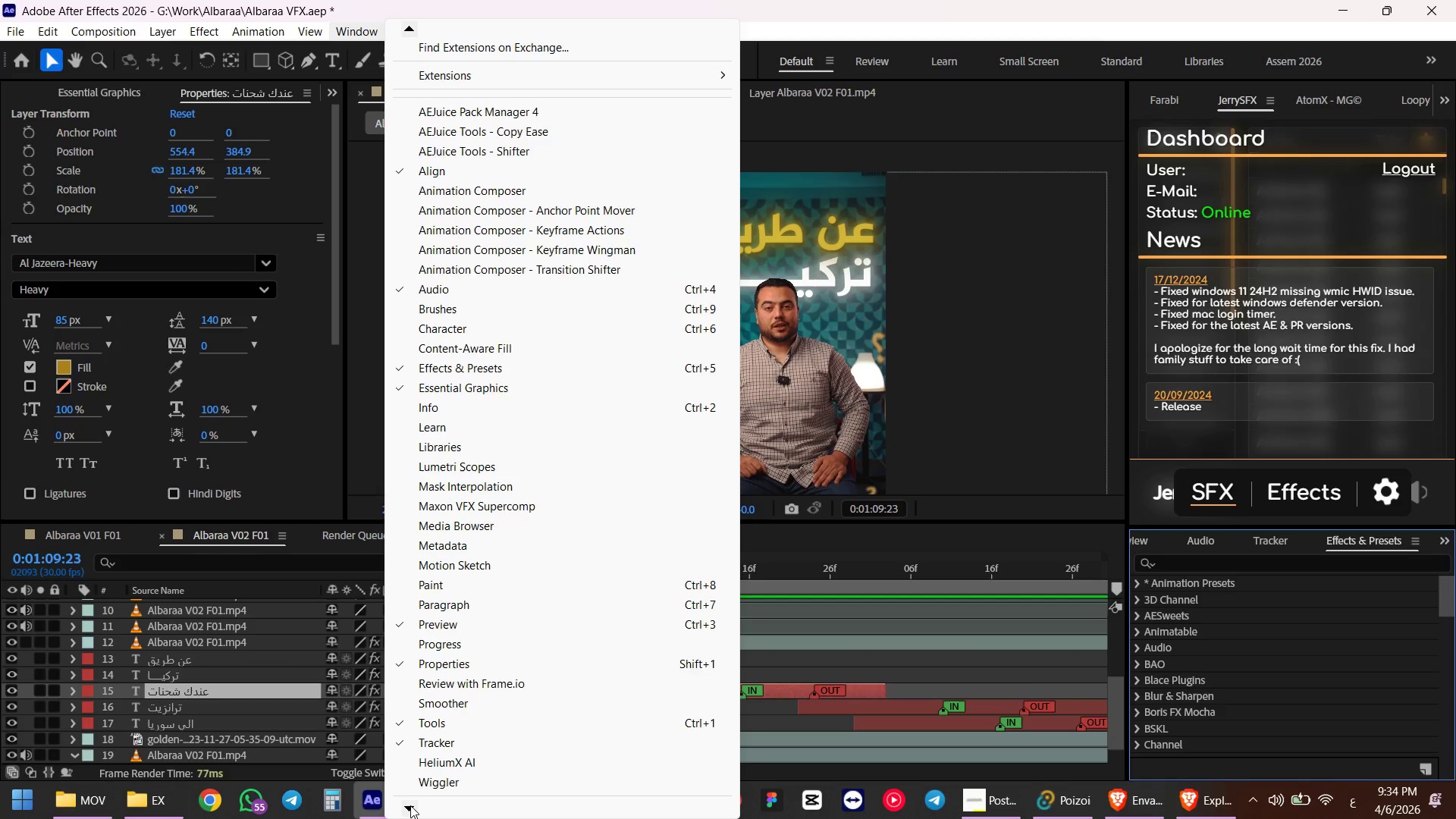 
triple_click([410, 805])
 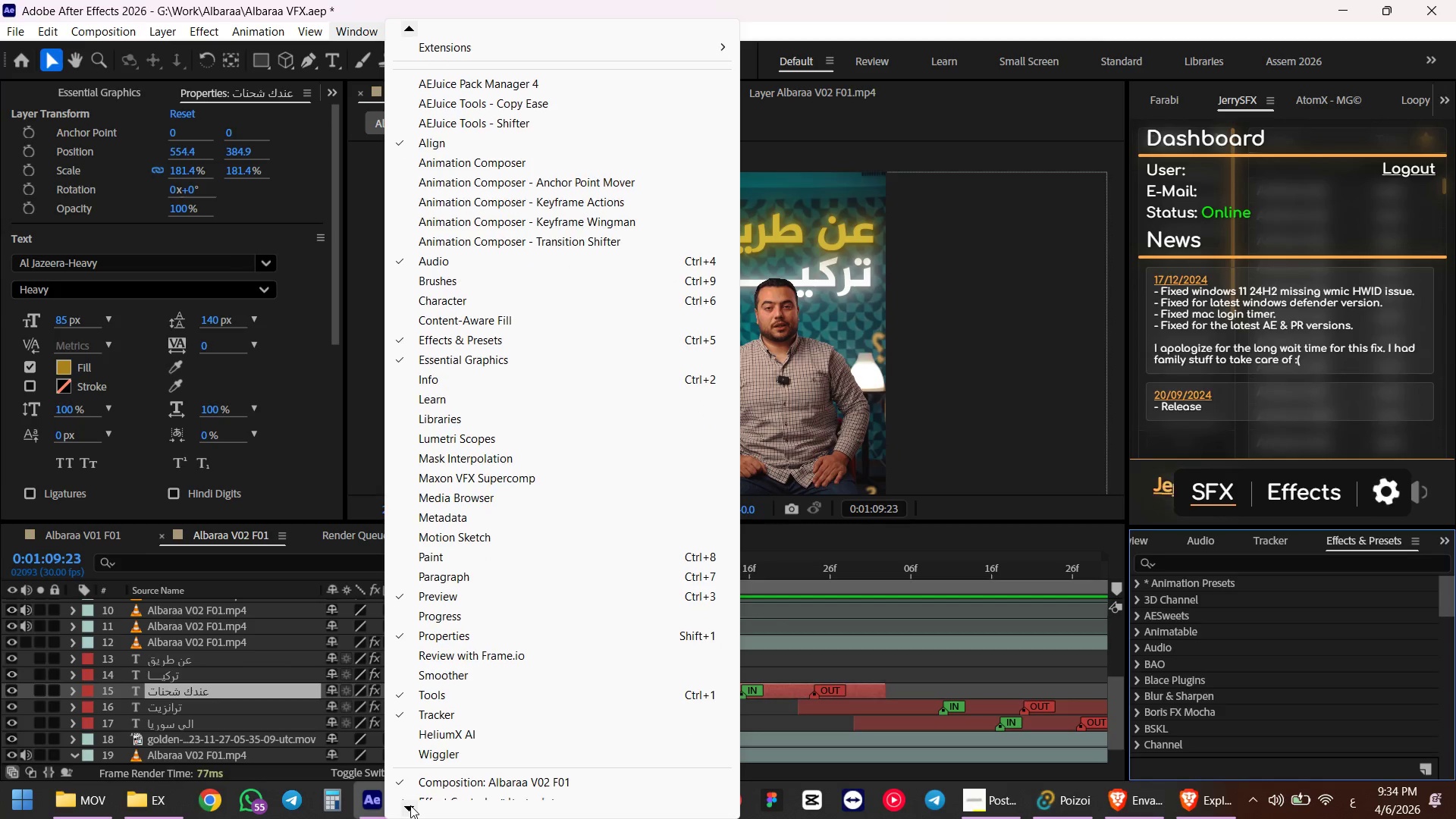 
key(Alt+AltLeft)
 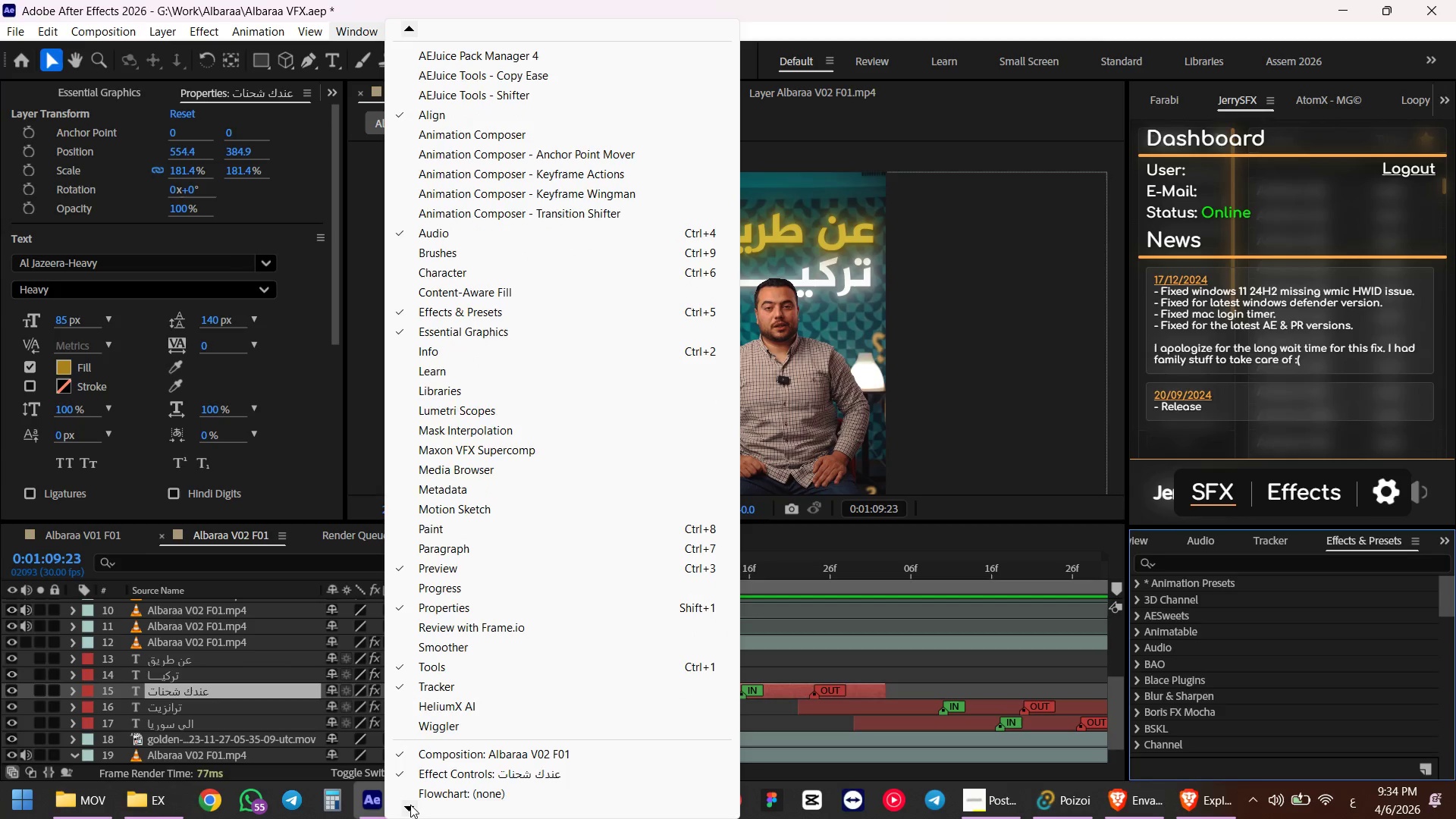 
type(aaaaaaaaaaaaaaaaaa)
 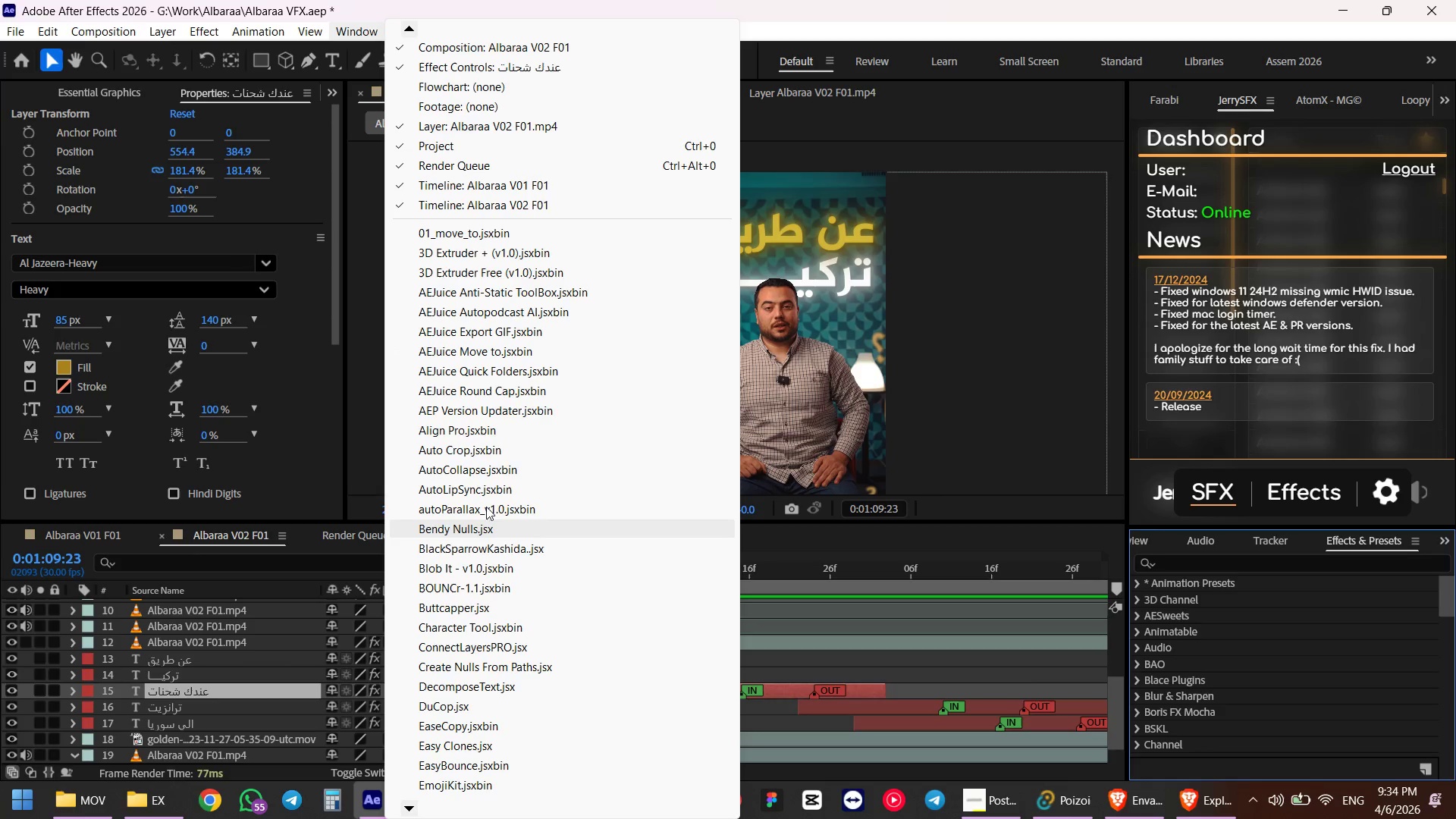 
left_click([504, 430])
 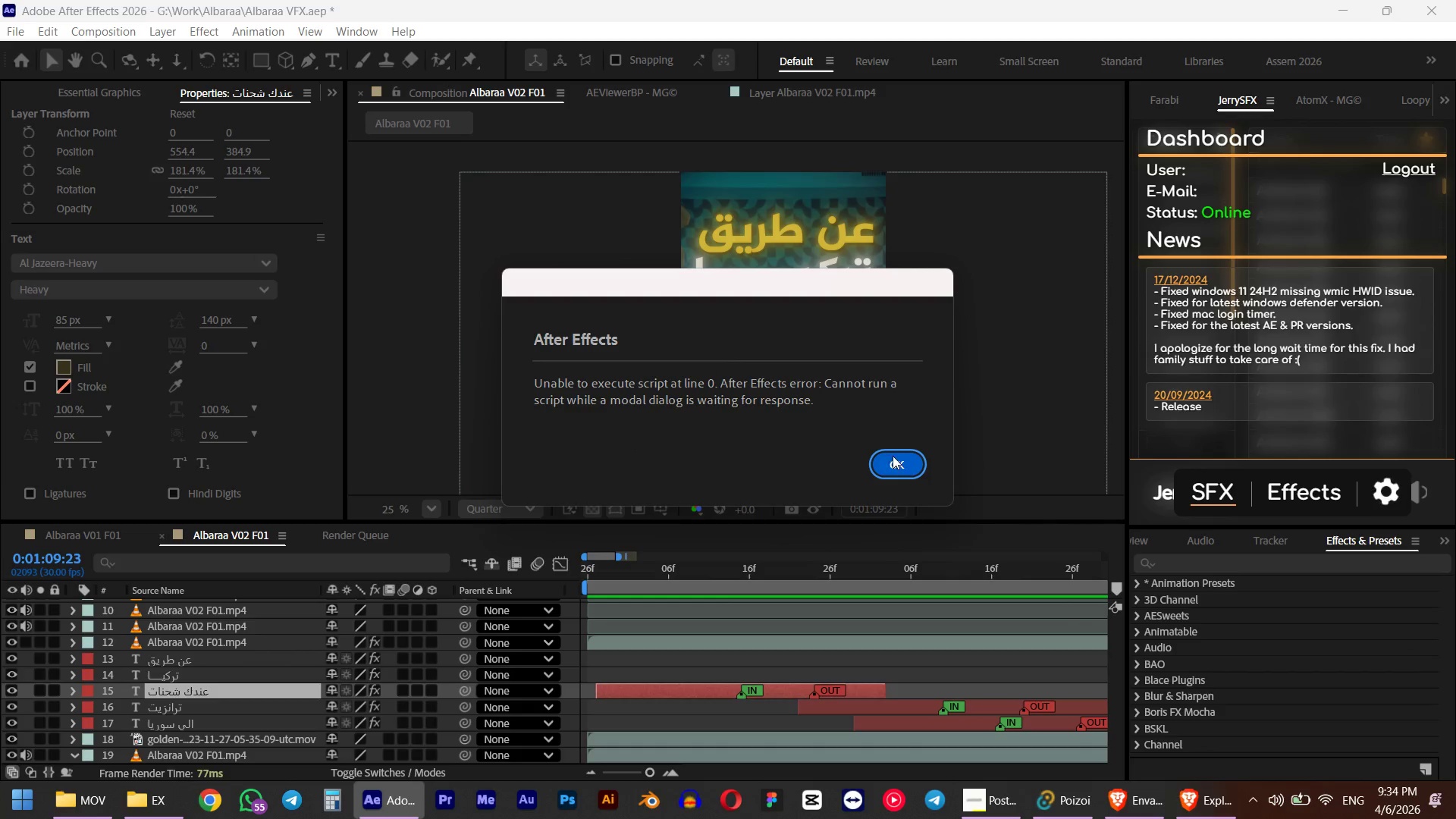 
left_click([896, 466])
 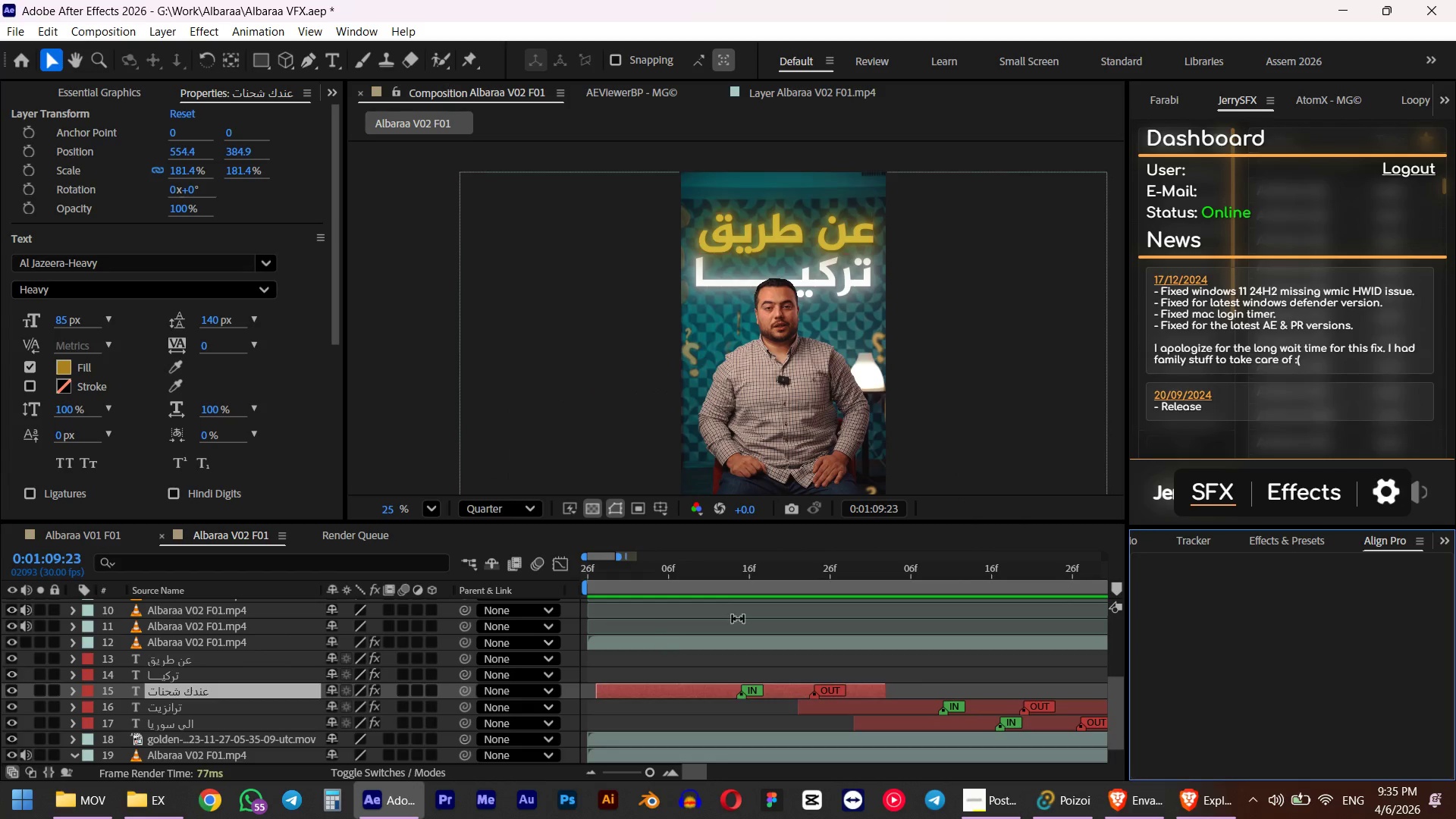 
left_click_drag(start_coordinate=[614, 573], to_coordinate=[767, 570])
 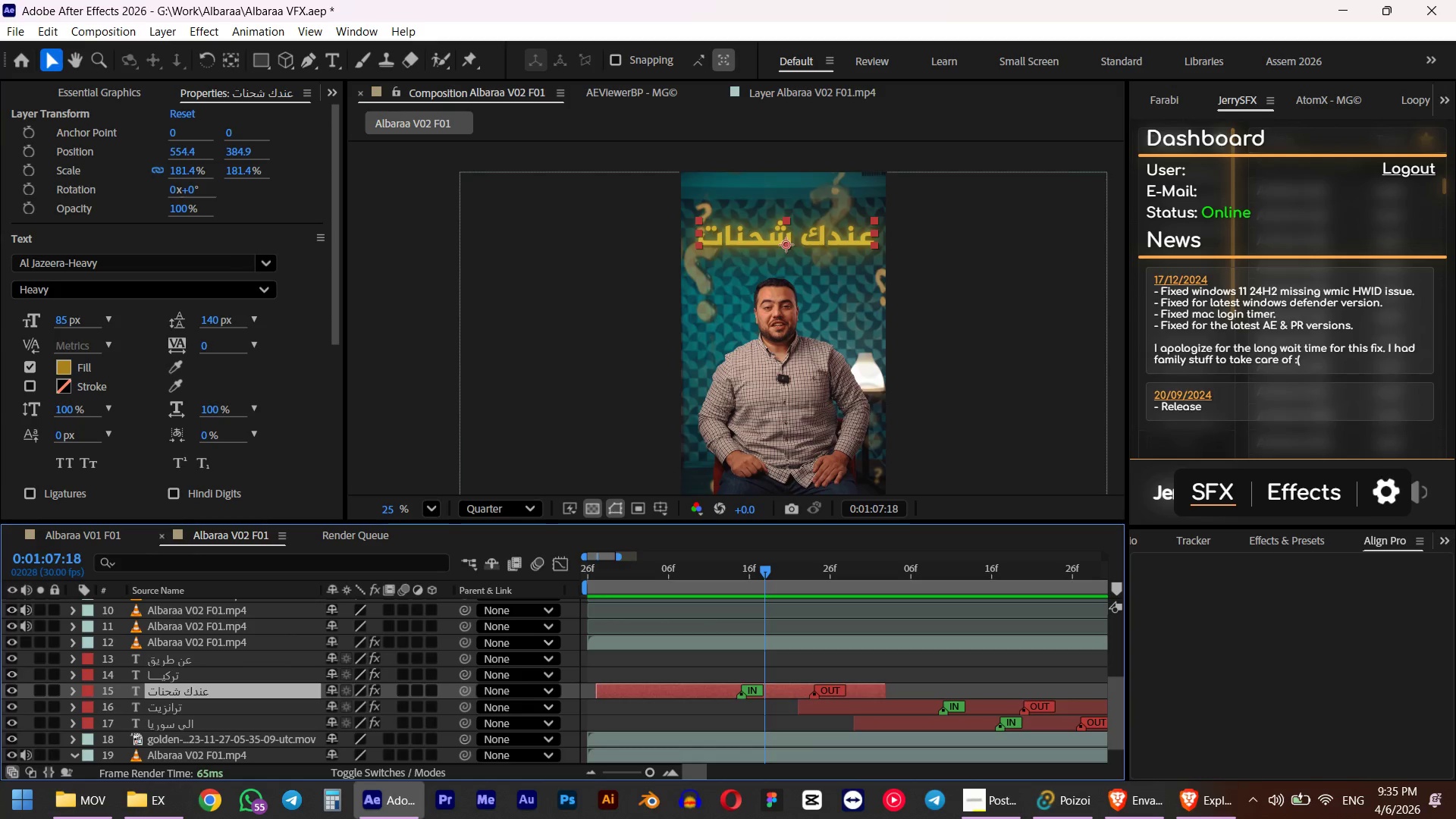 
left_click([1451, 548])
 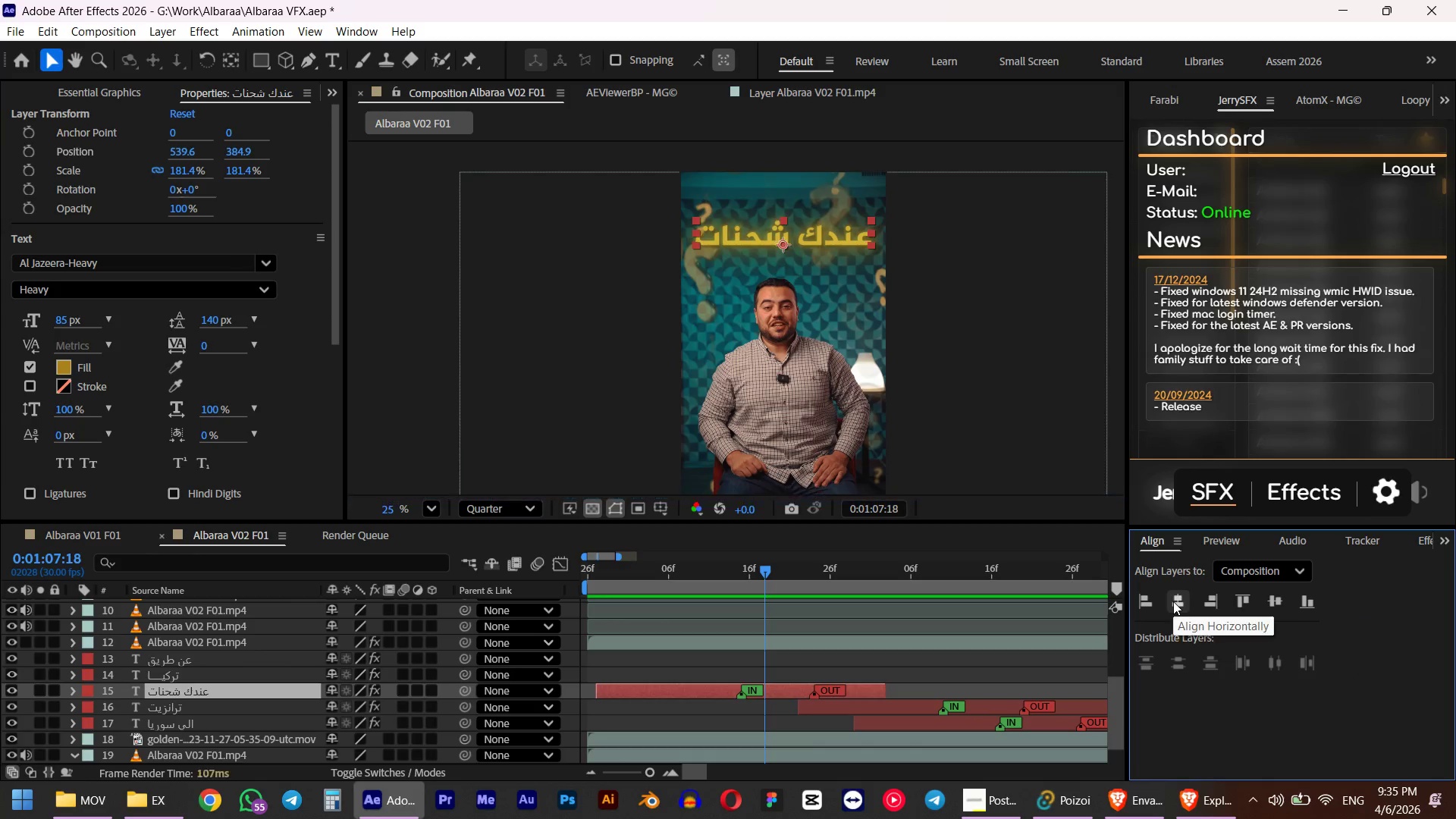 
left_click([839, 707])
 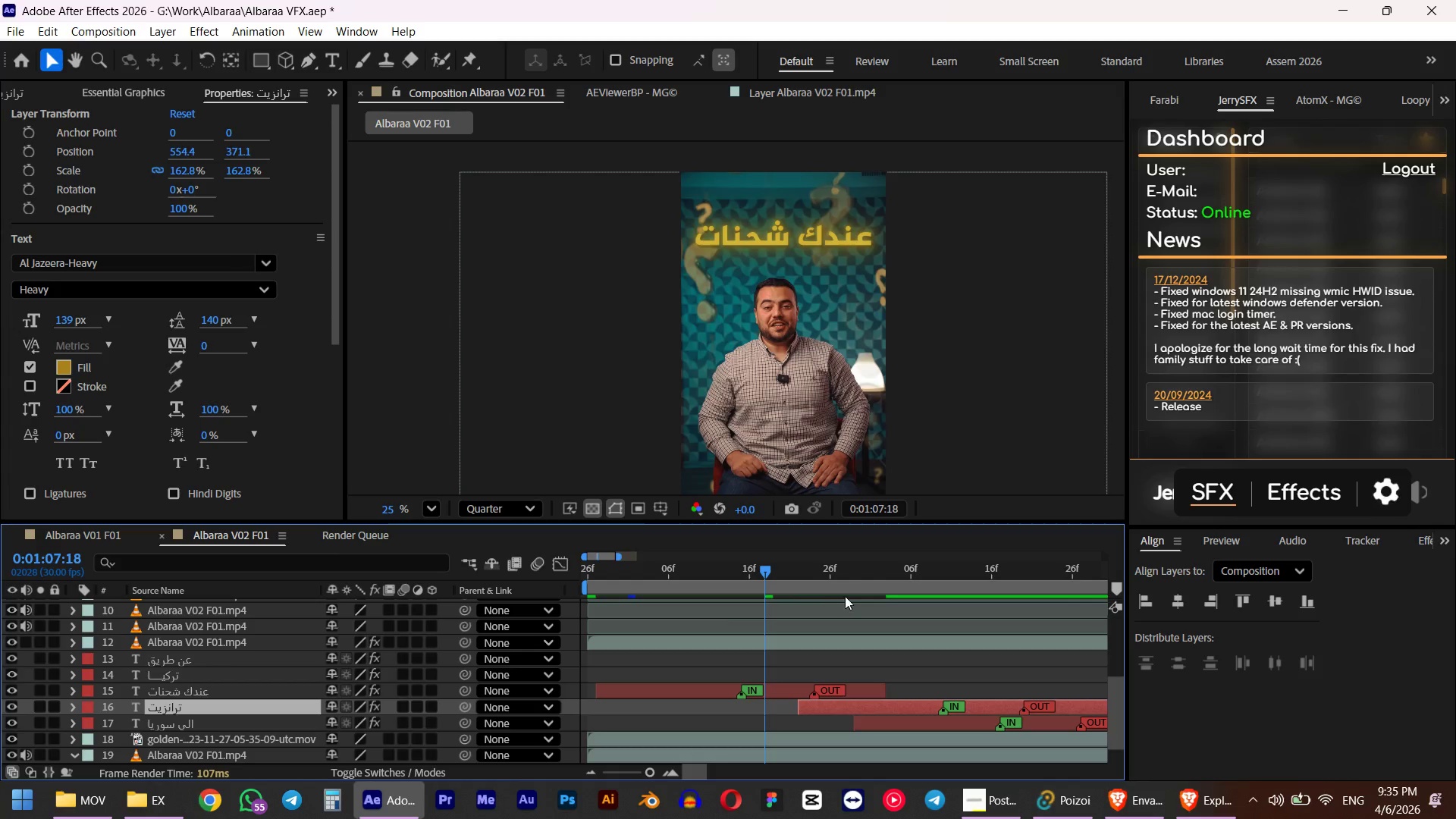 
left_click_drag(start_coordinate=[866, 576], to_coordinate=[905, 574])
 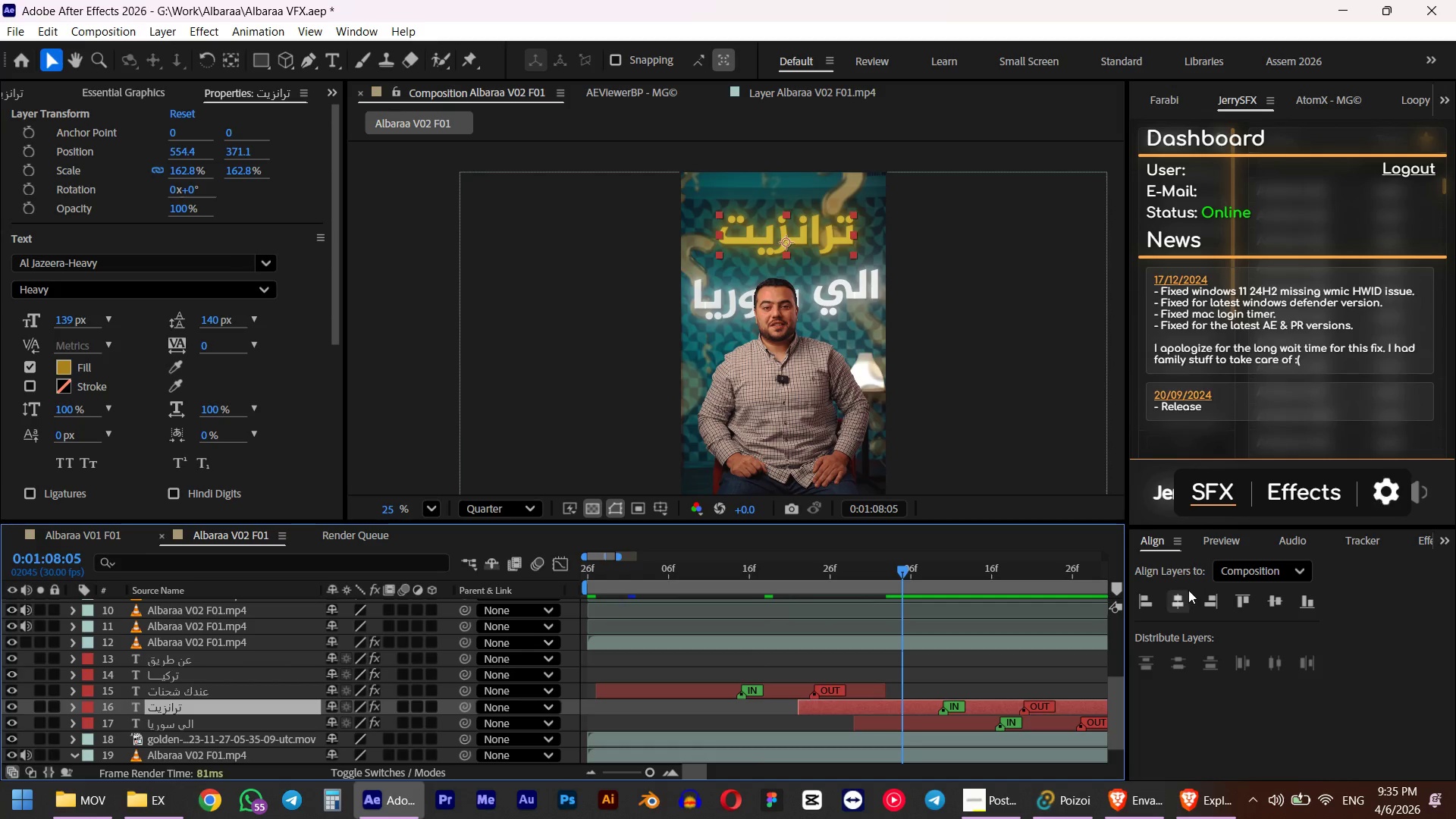 
left_click([1180, 598])
 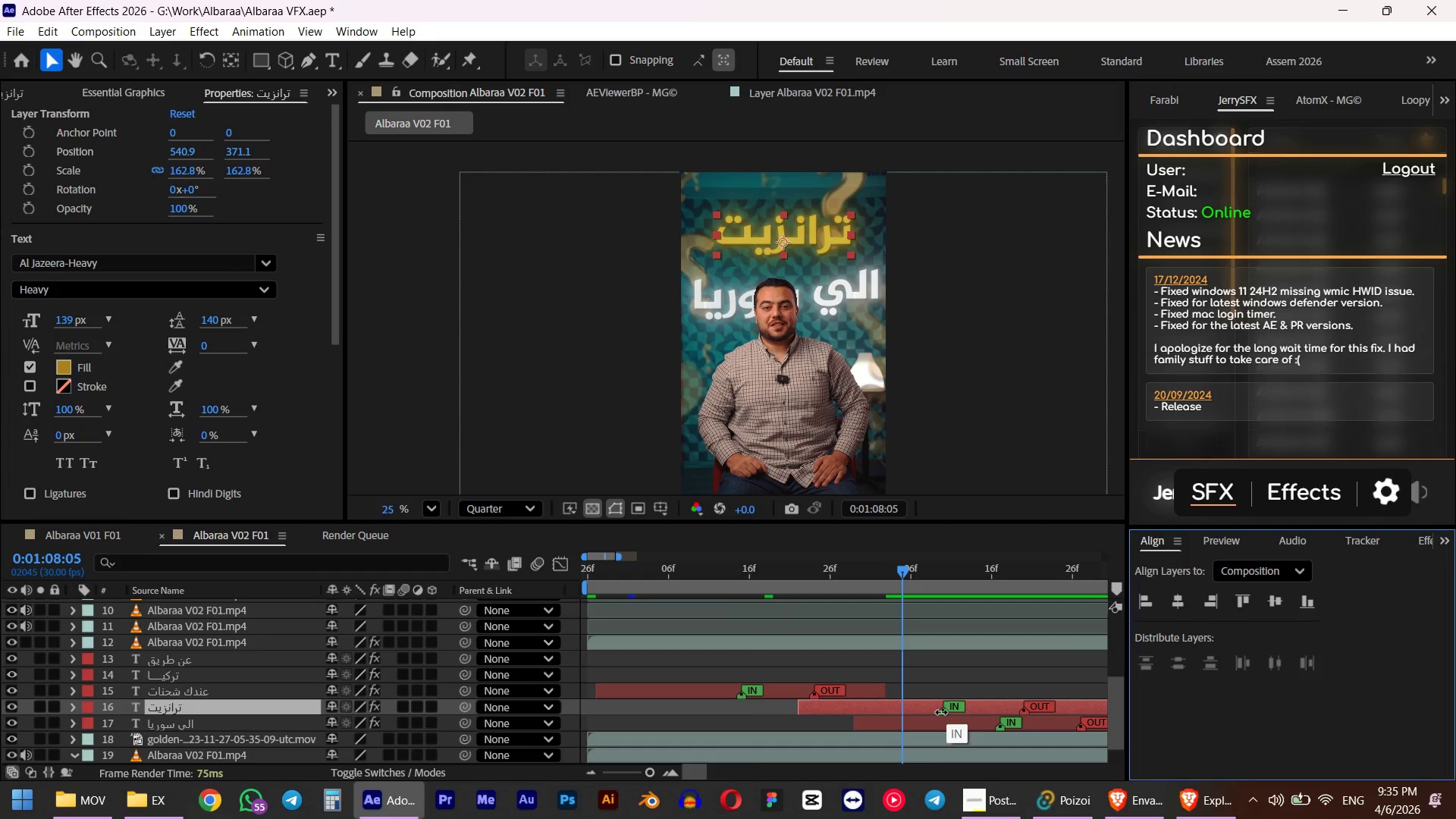 
left_click([917, 717])
 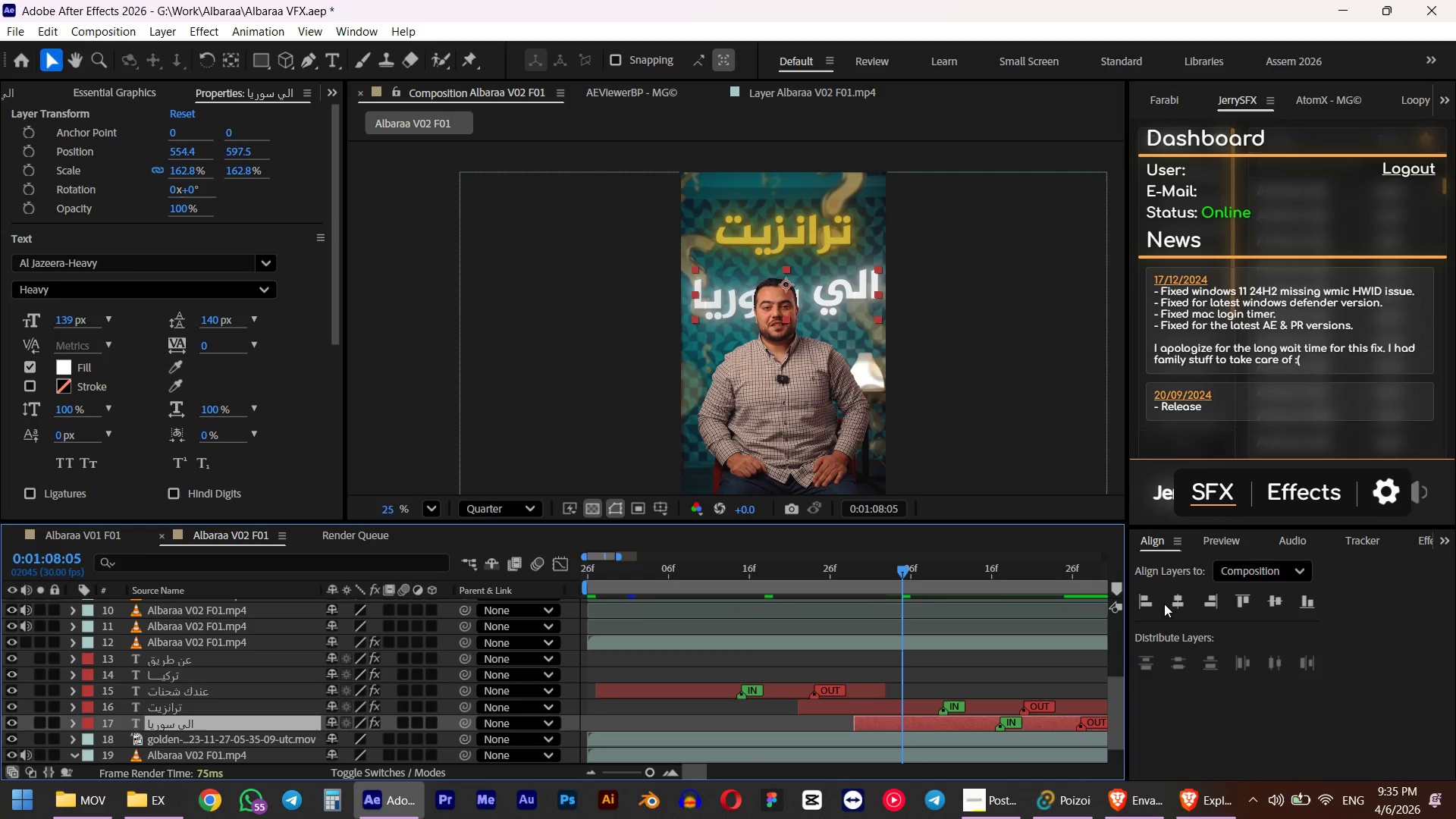 
left_click([1175, 599])
 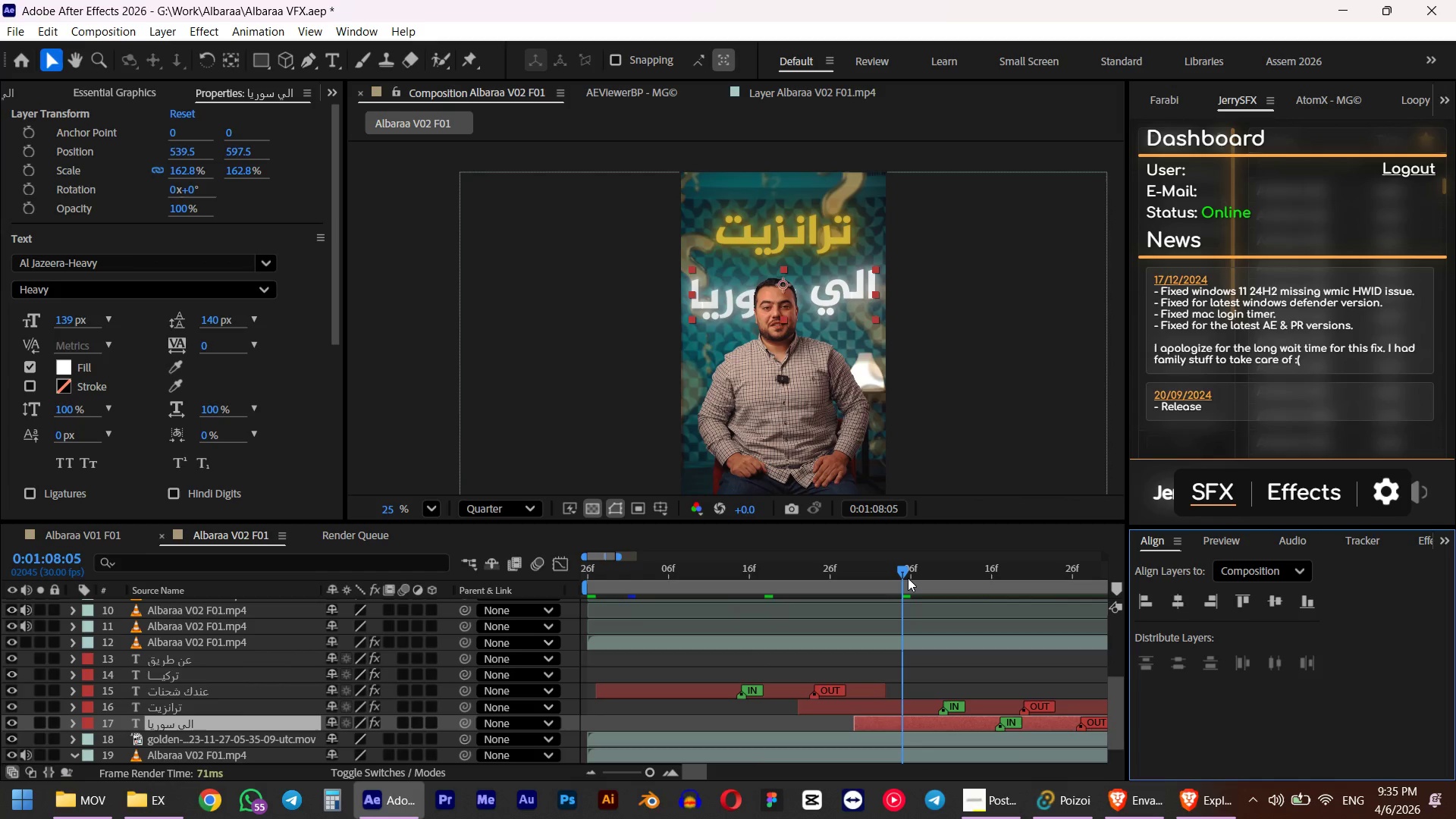 
left_click_drag(start_coordinate=[903, 568], to_coordinate=[1035, 559])
 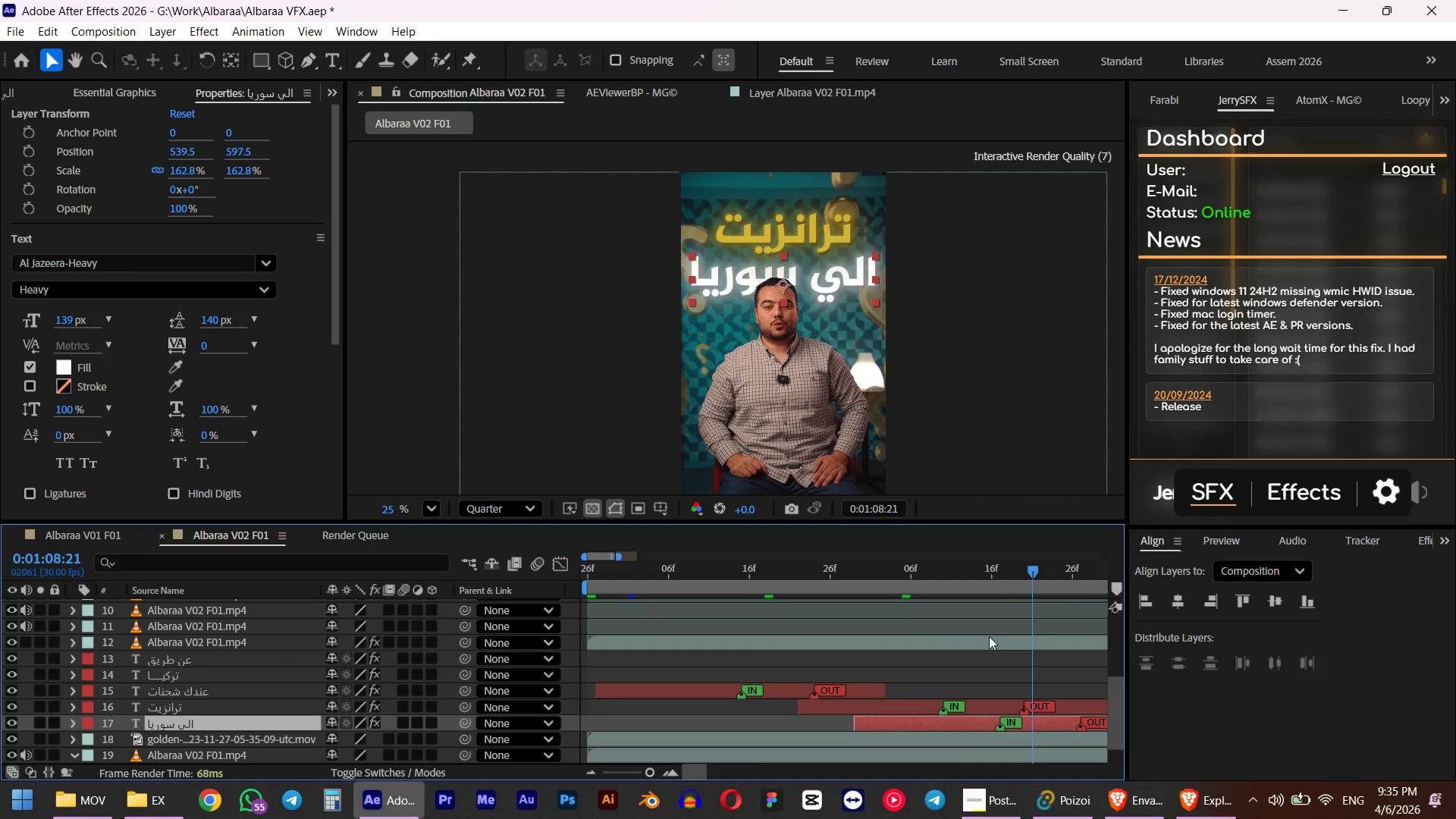 
hold_key(key=ShiftLeft, duration=0.48)
scroll: coordinate [872, 668], scroll_direction: down, amount: 6.0
 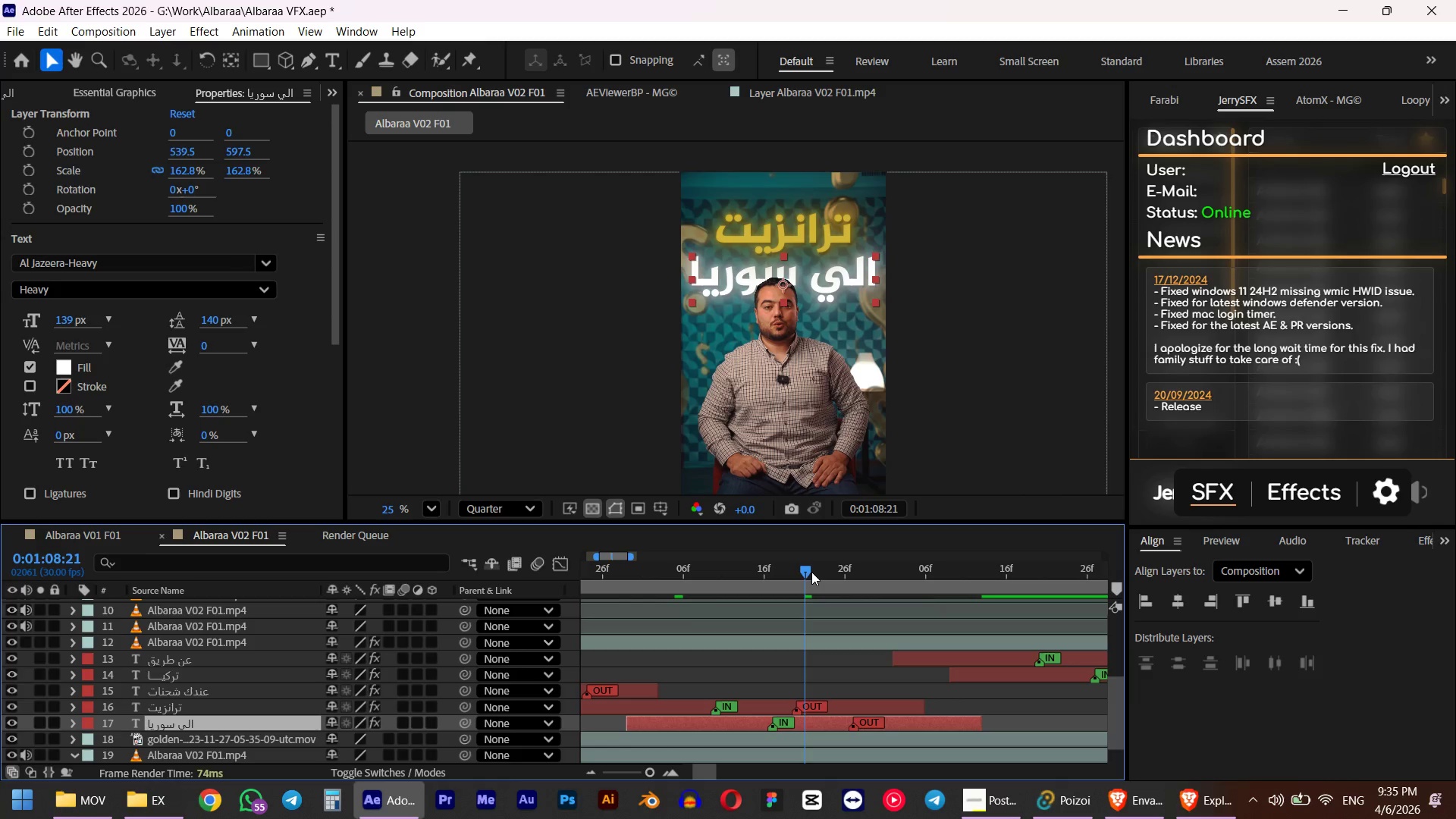 
left_click_drag(start_coordinate=[805, 572], to_coordinate=[1028, 566])
 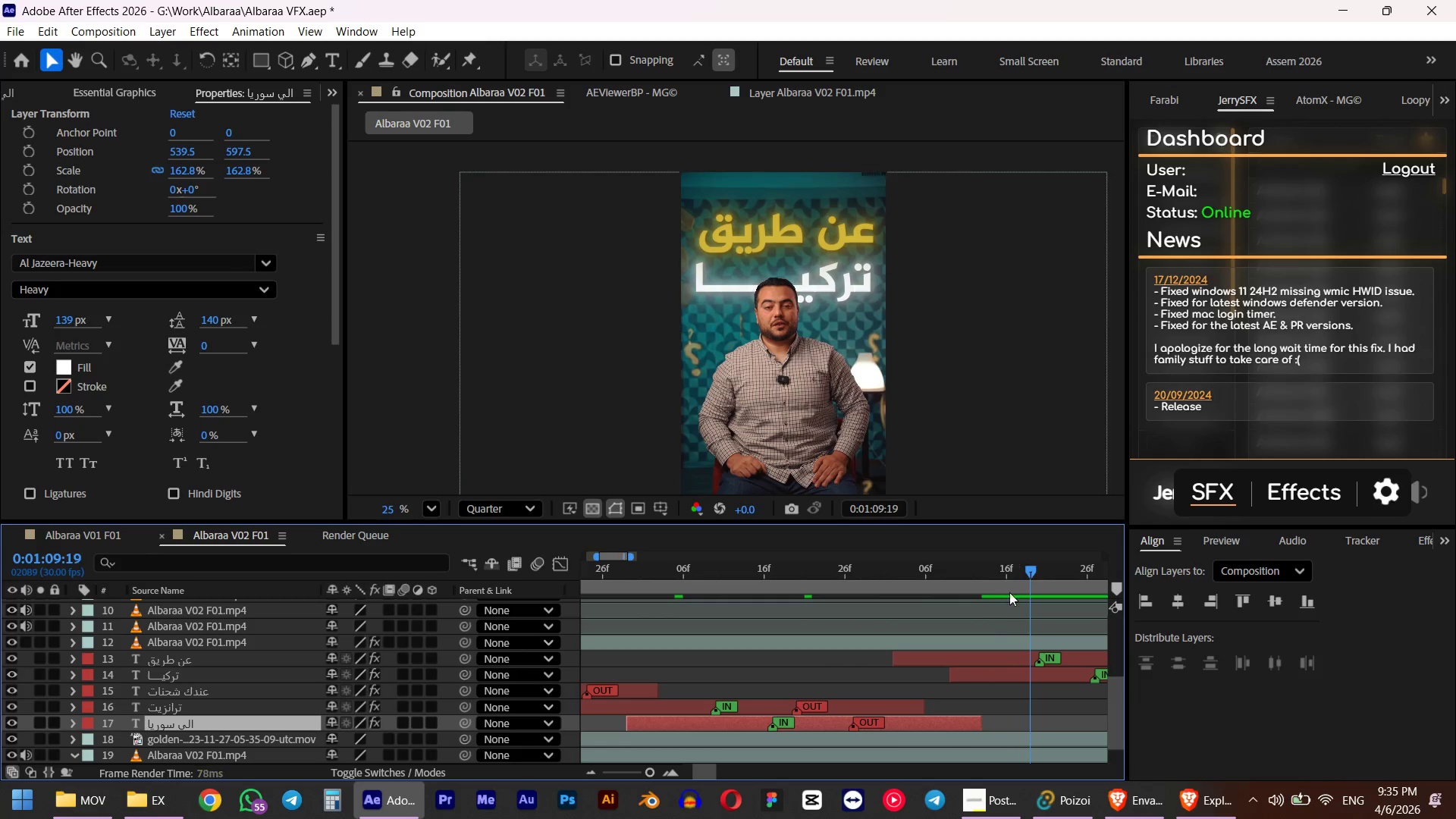 
hold_key(key=AltLeft, duration=0.36)
scroll: coordinate [980, 642], scroll_direction: down, amount: 3.0
 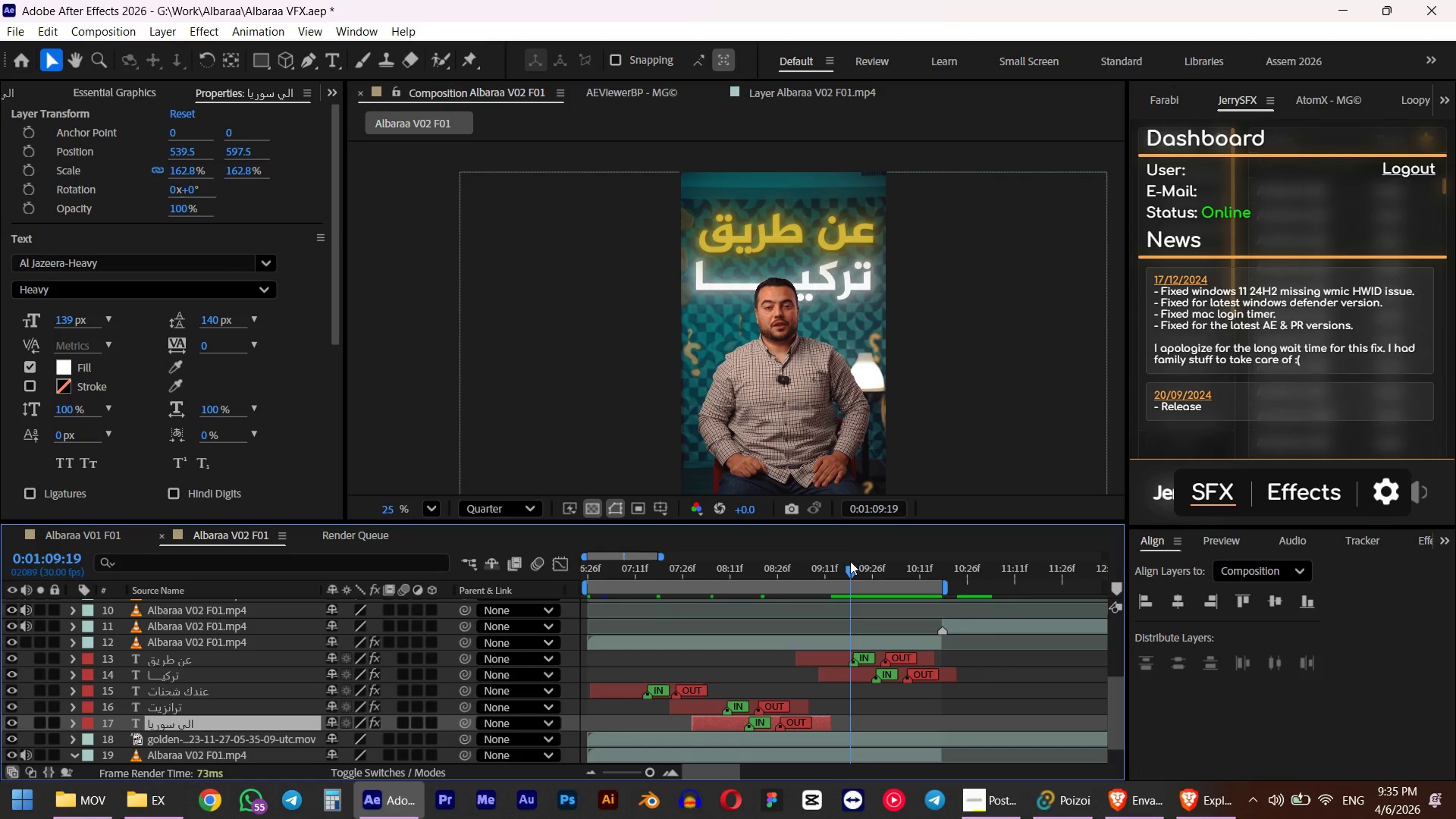 
left_click_drag(start_coordinate=[849, 570], to_coordinate=[941, 564])
 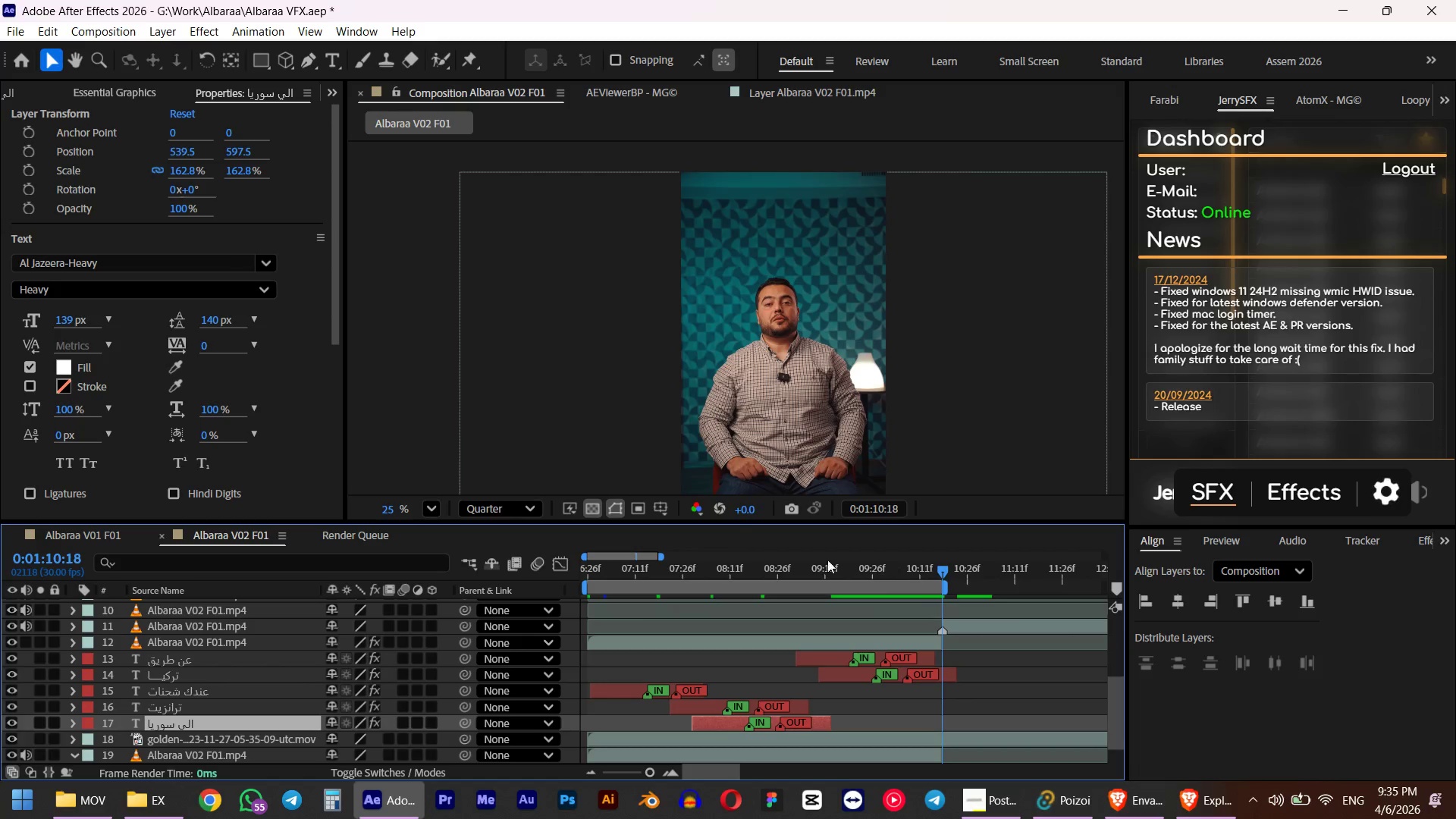 
hold_key(key=ShiftLeft, duration=1.73)
 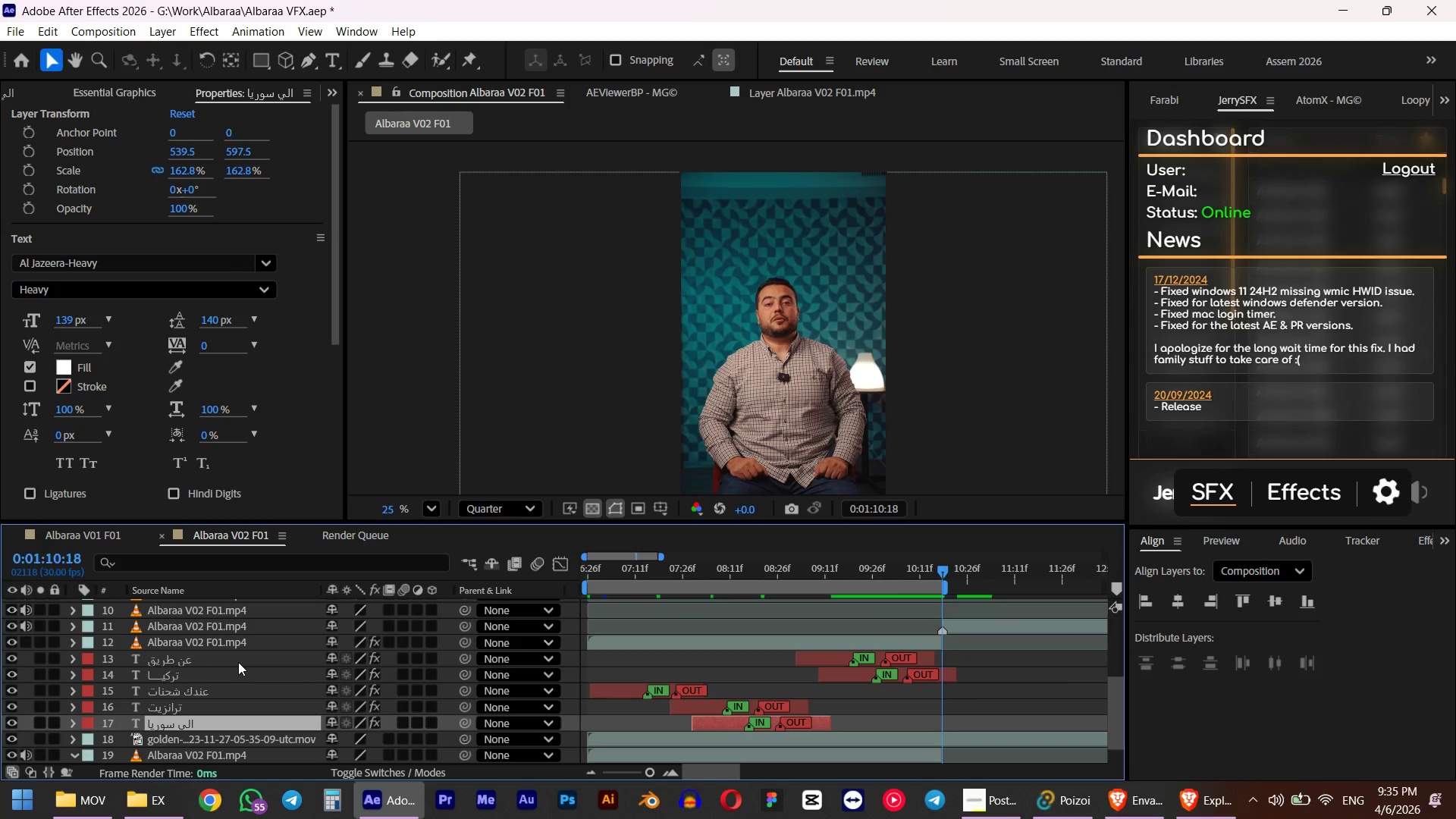 
wait(5.73)
 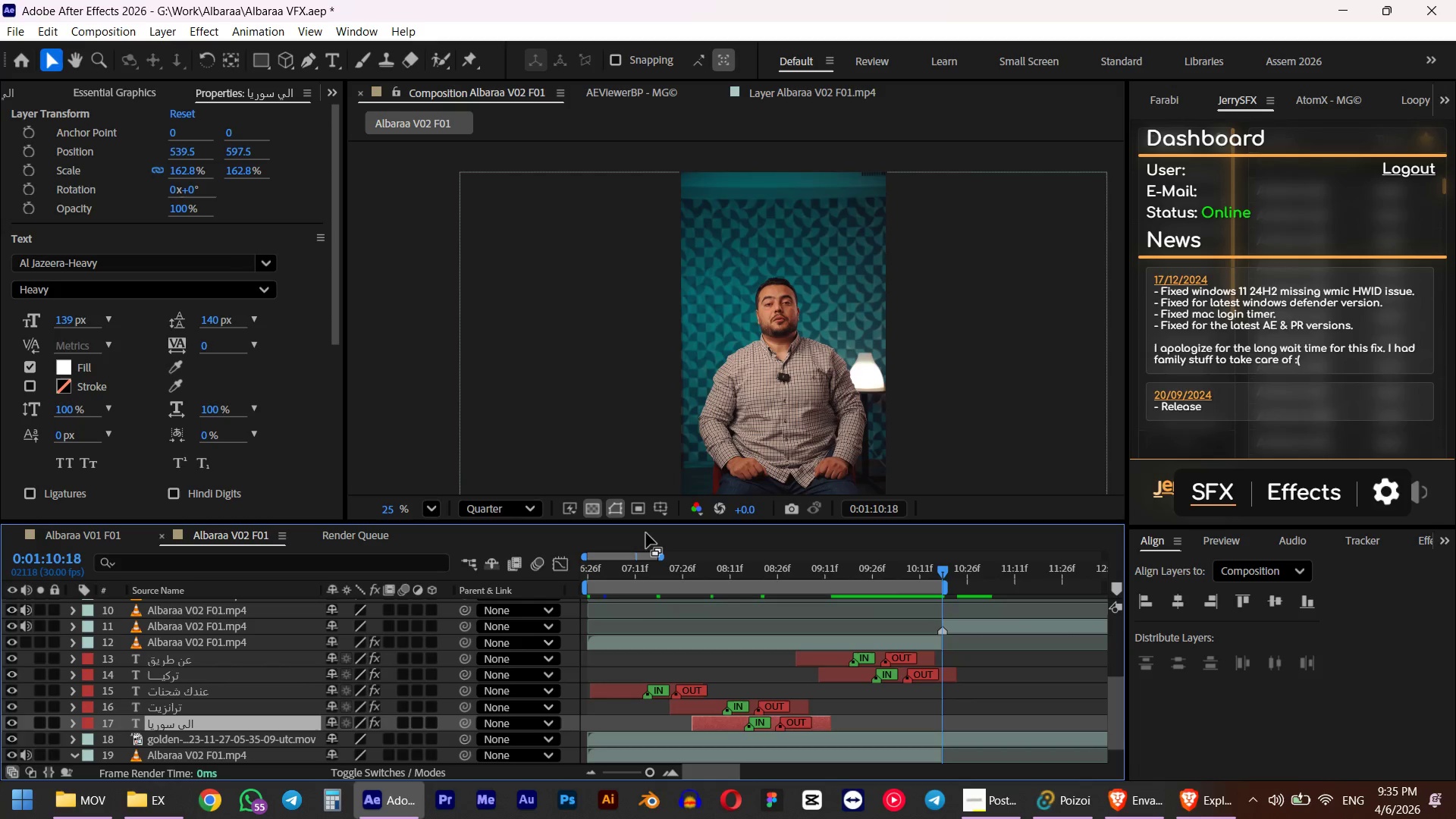 
left_click([1445, 104])
 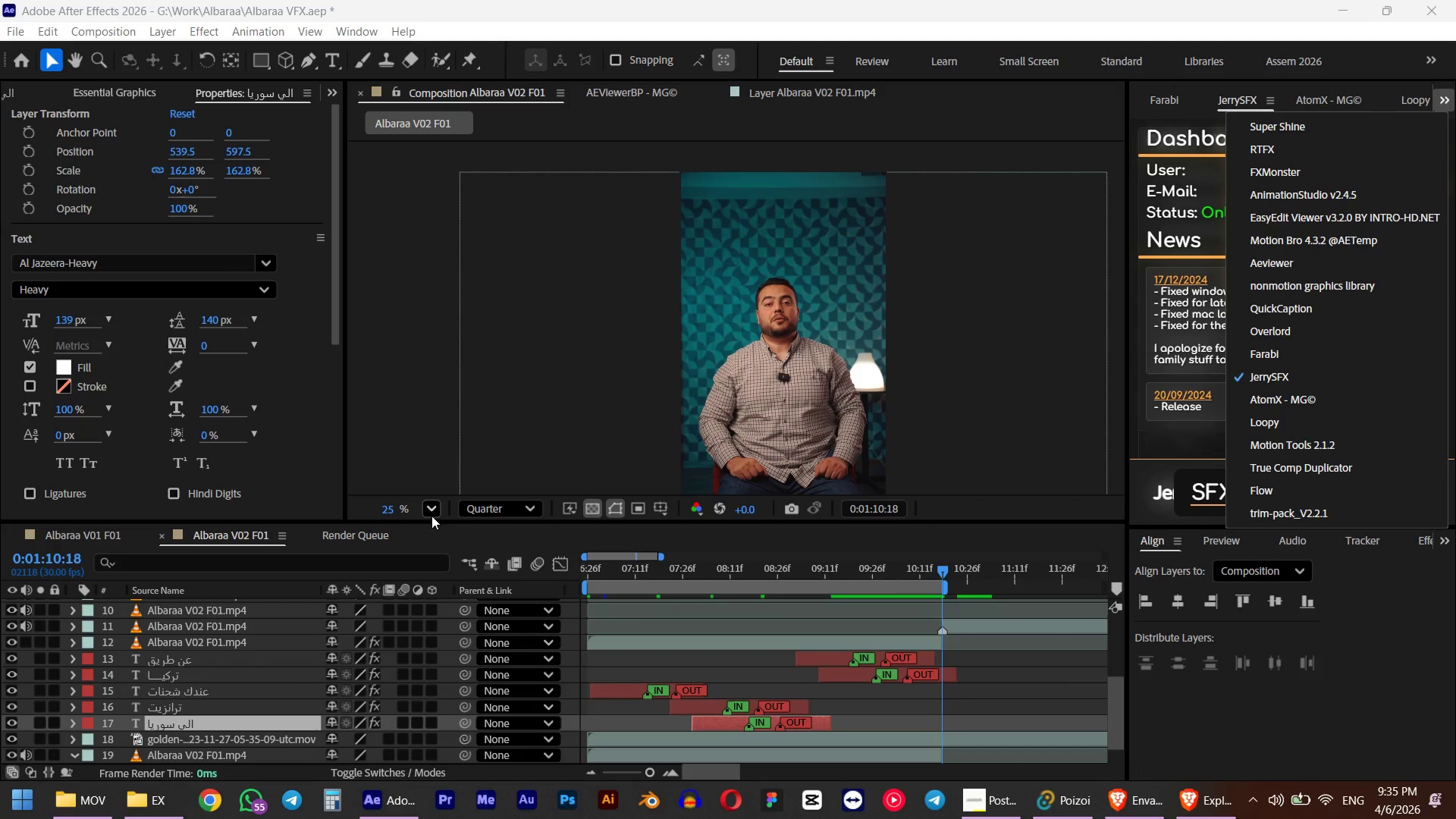 
left_click([82, 537])
 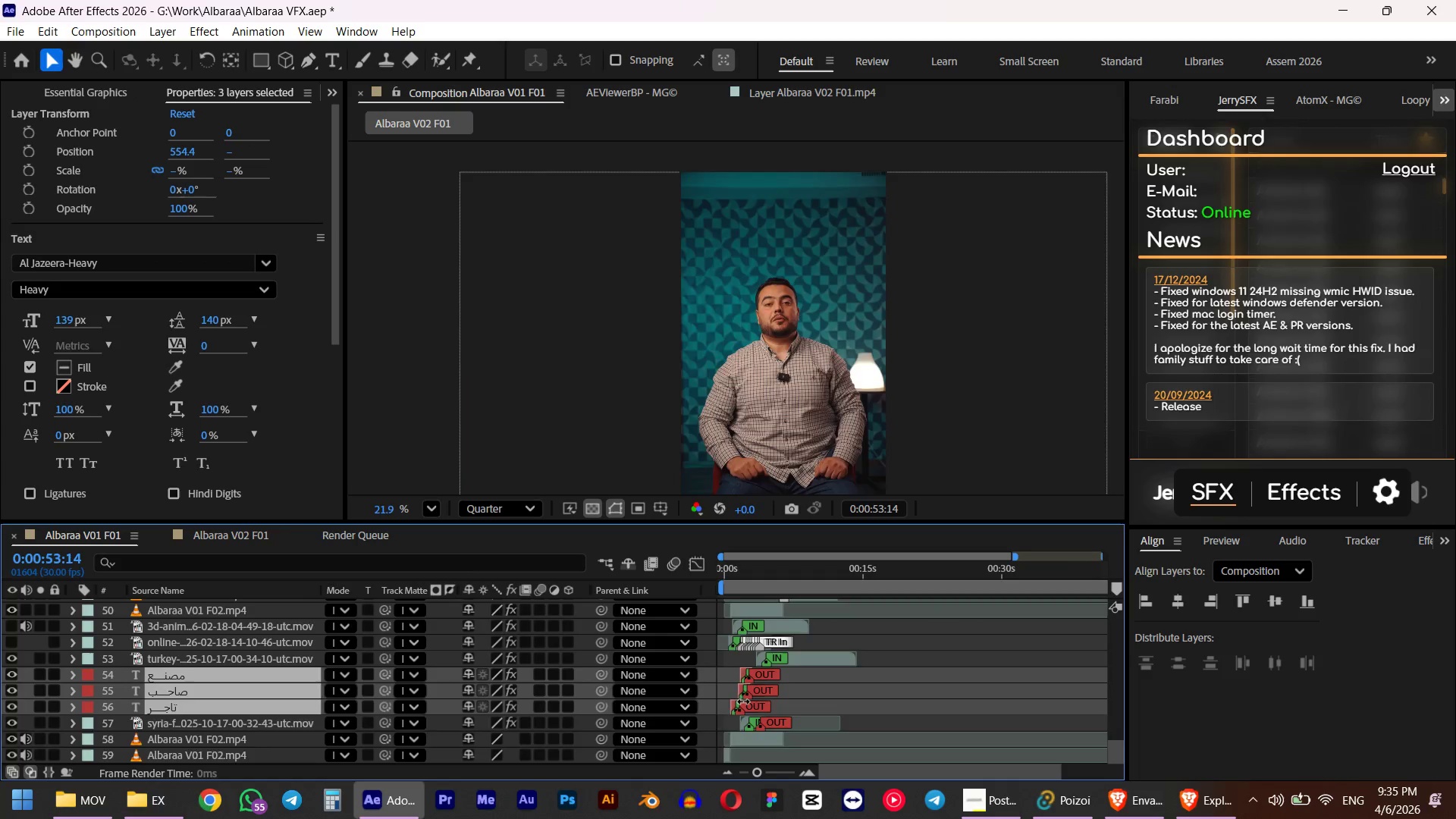 
scroll: coordinate [910, 646], scroll_direction: up, amount: 9.0
 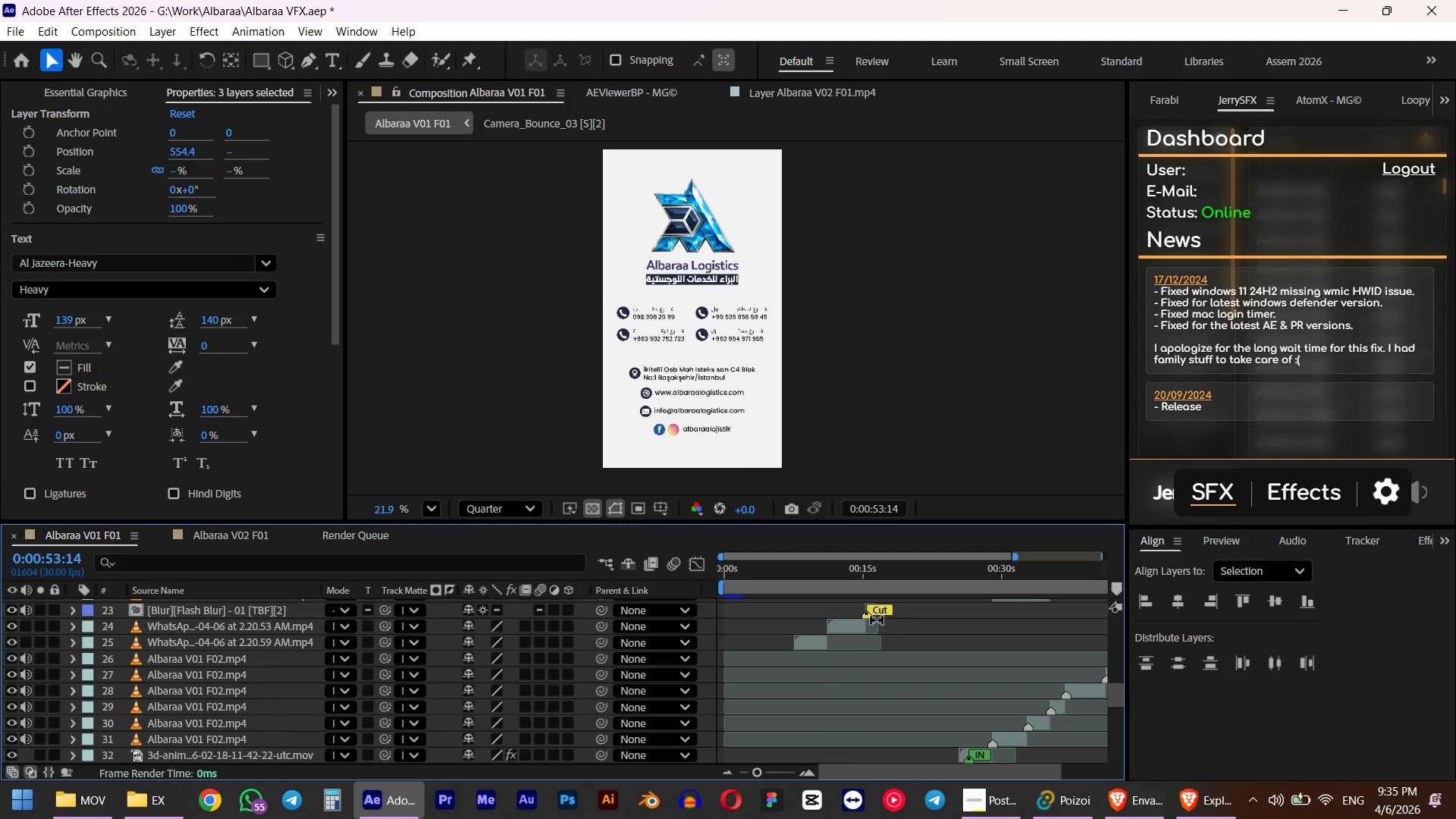 
hold_key(key=AltLeft, duration=0.41)
 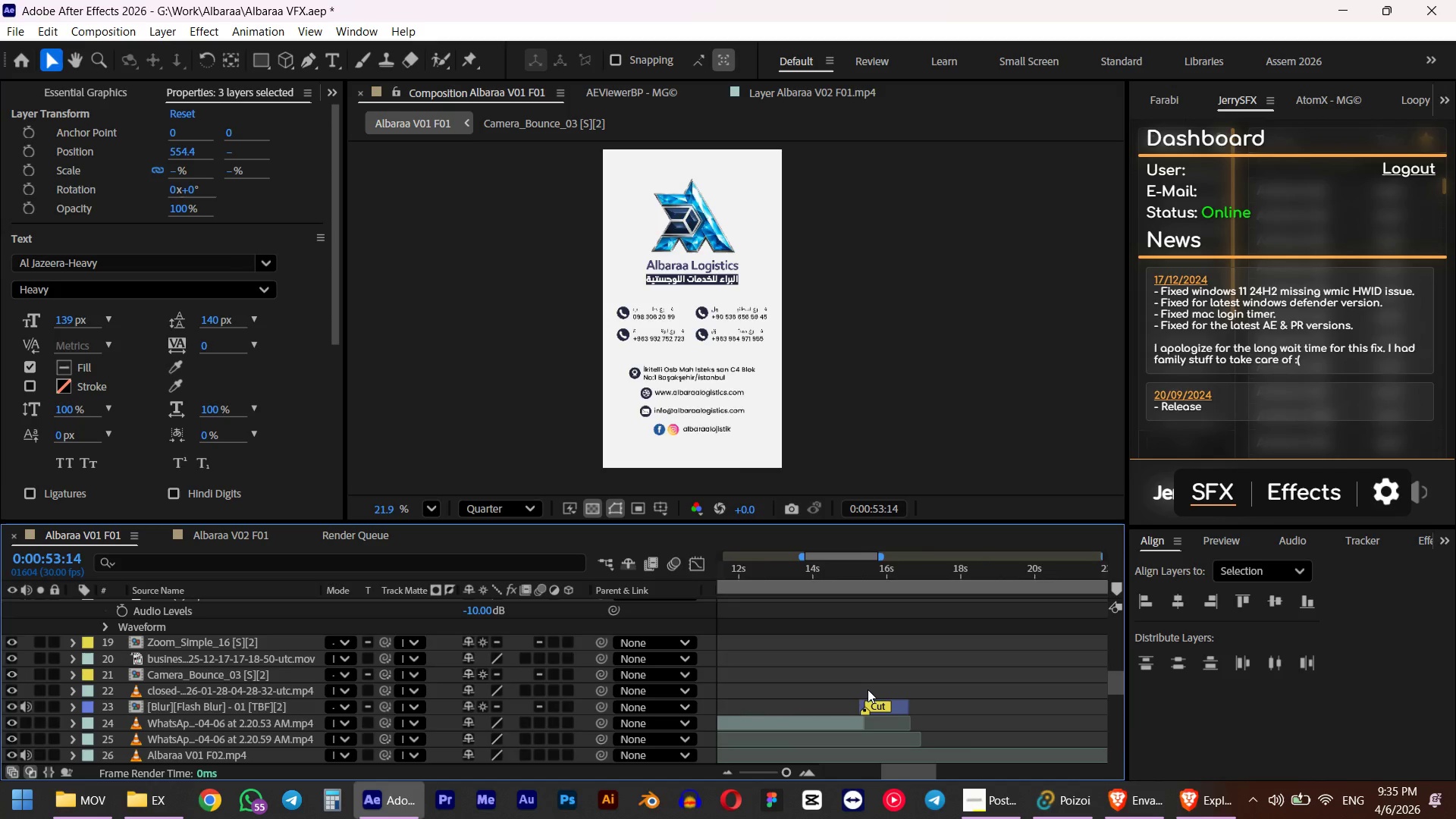 
key(Alt+AltLeft)
 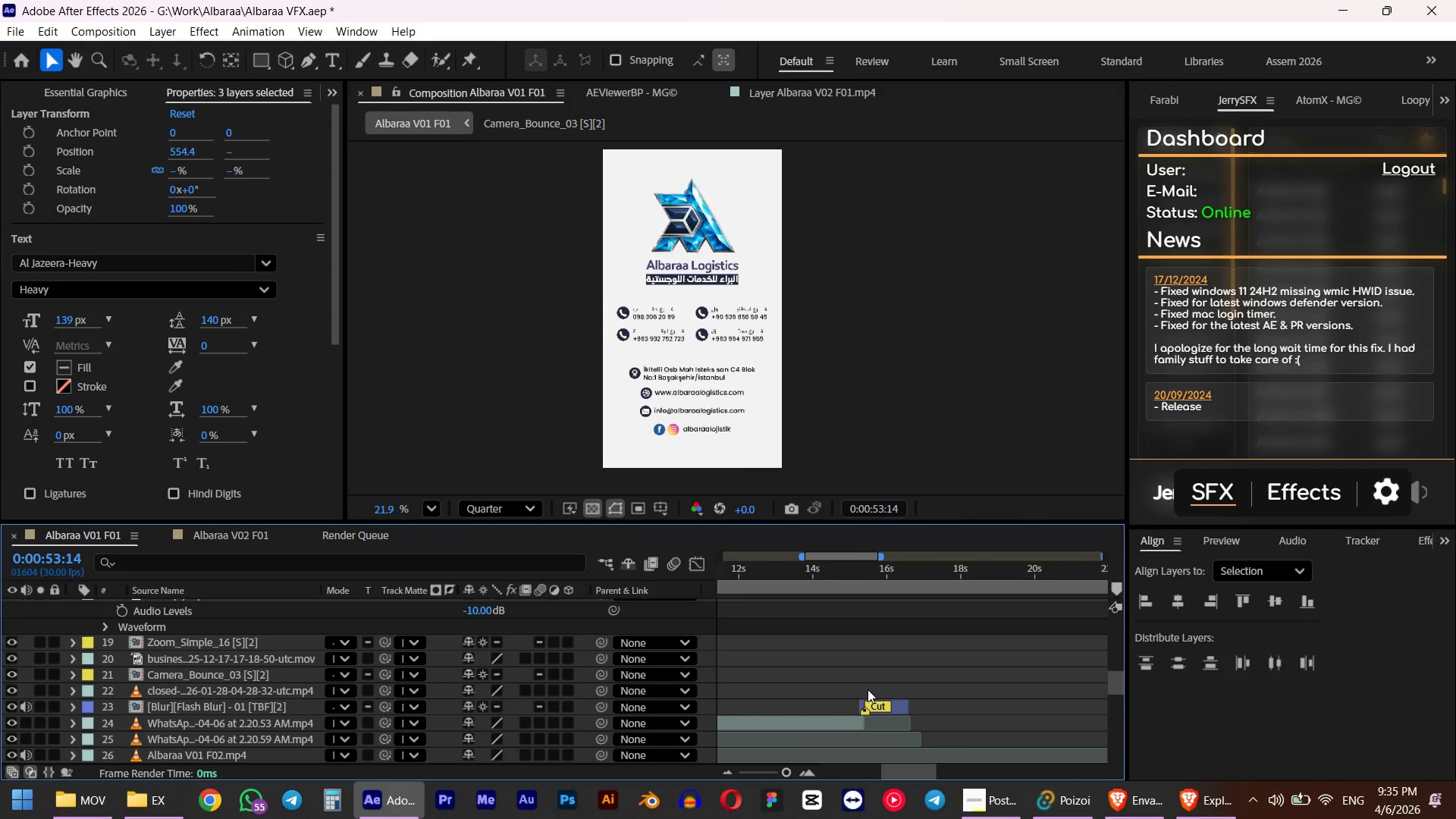 
scroll: coordinate [868, 689], scroll_direction: up, amount: 5.0
 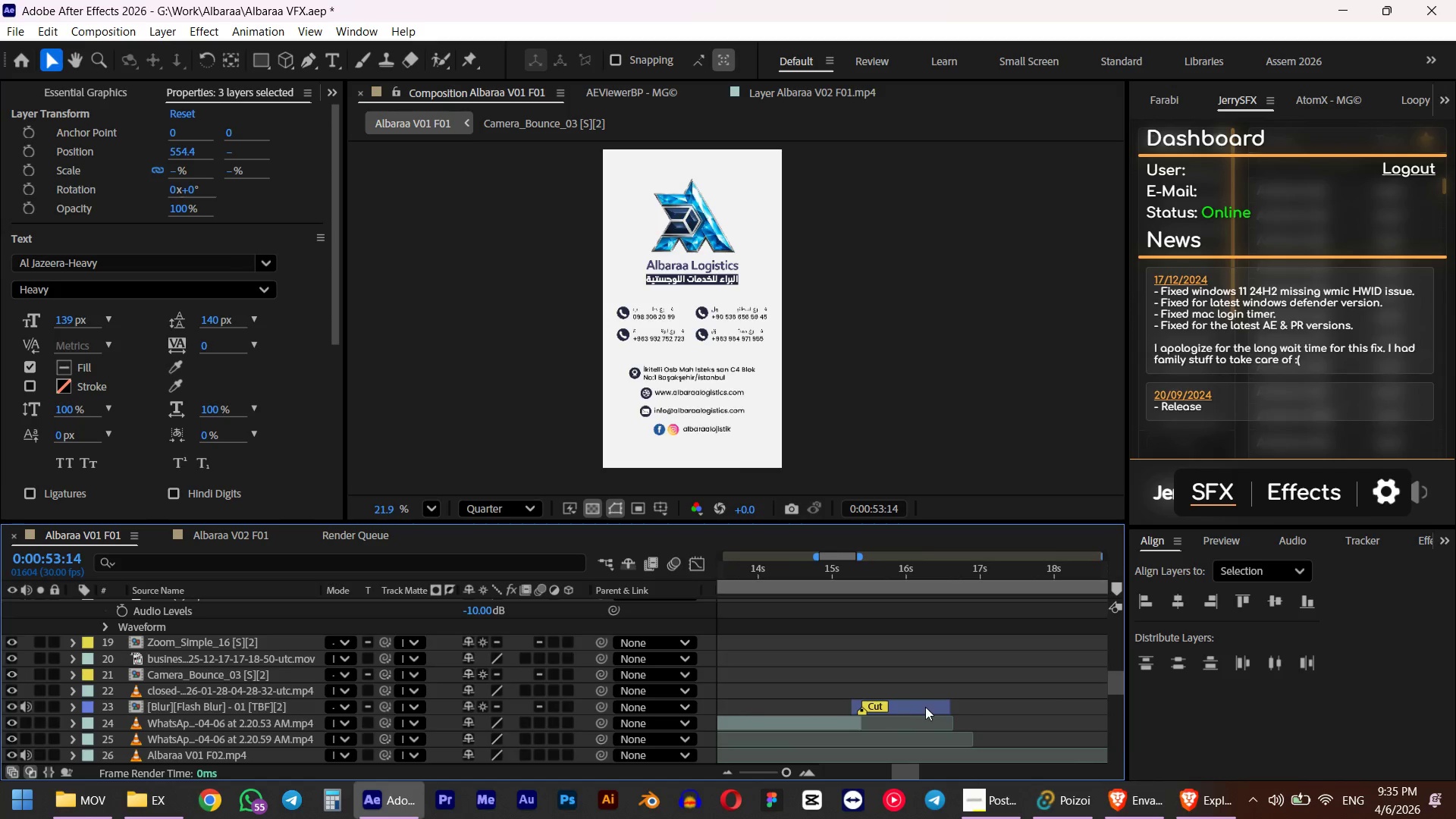 
key(Alt+AltLeft)
 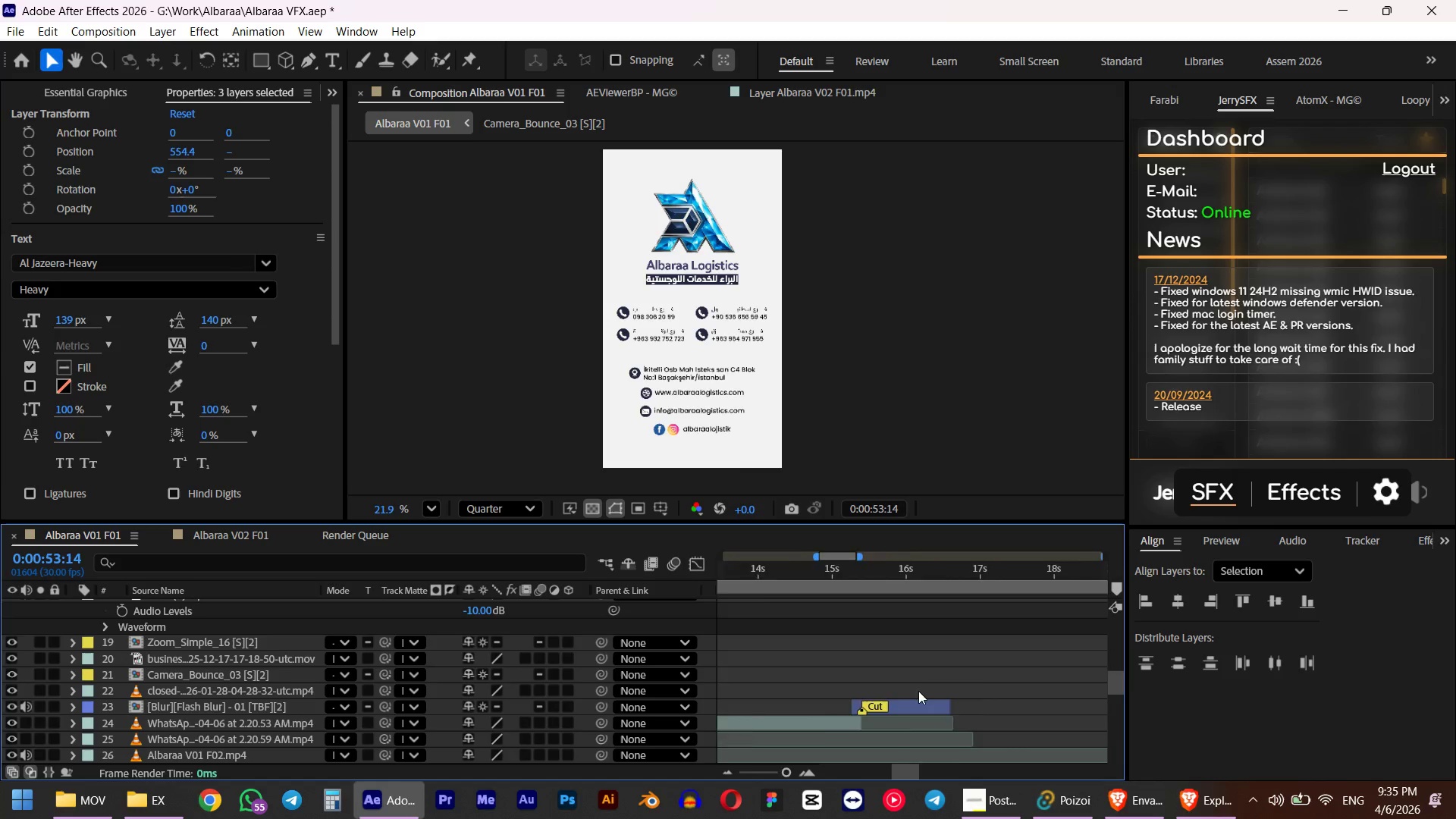 
scroll: coordinate [959, 688], scroll_direction: down, amount: 7.0
 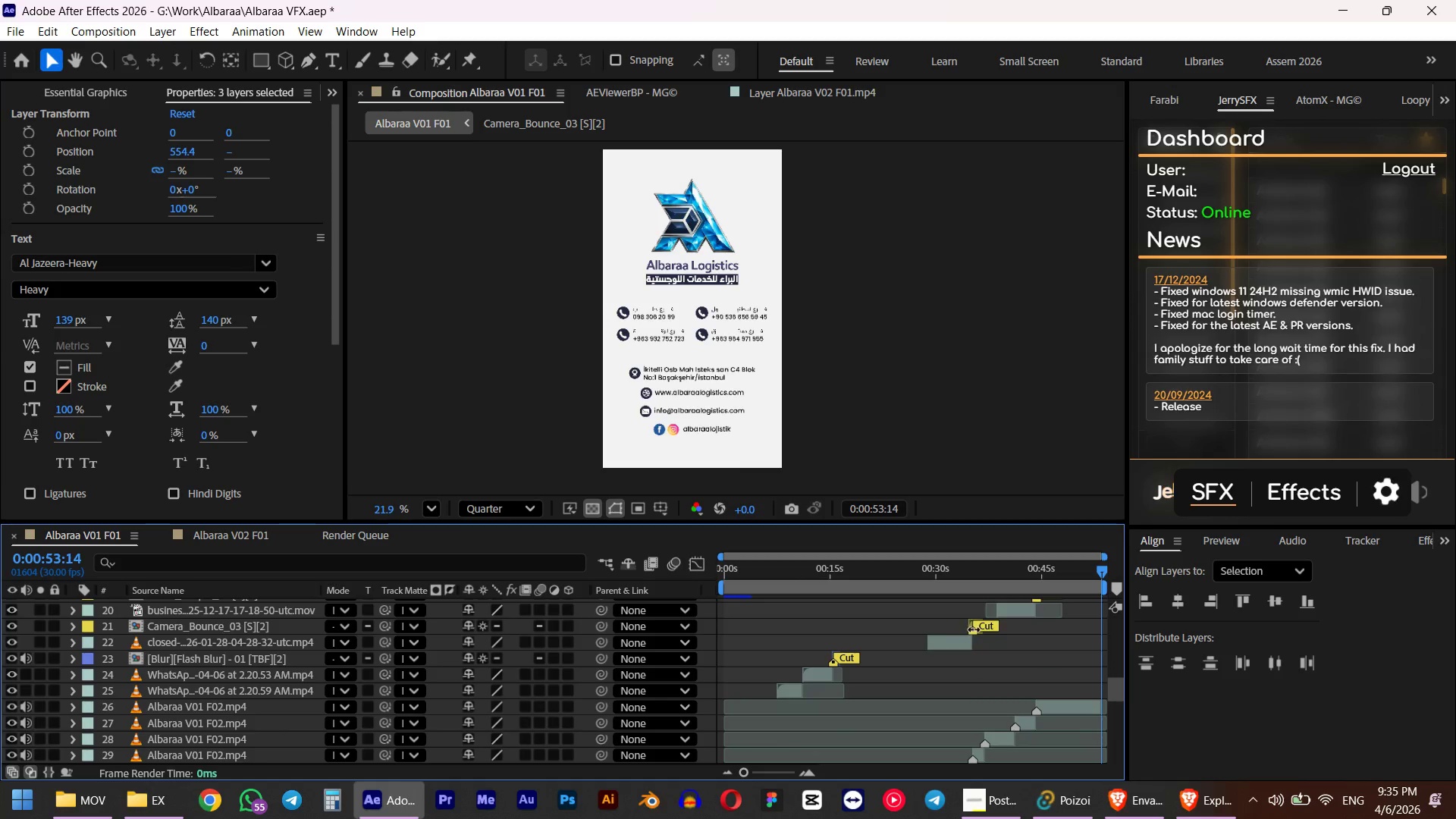 
left_click([974, 628])
 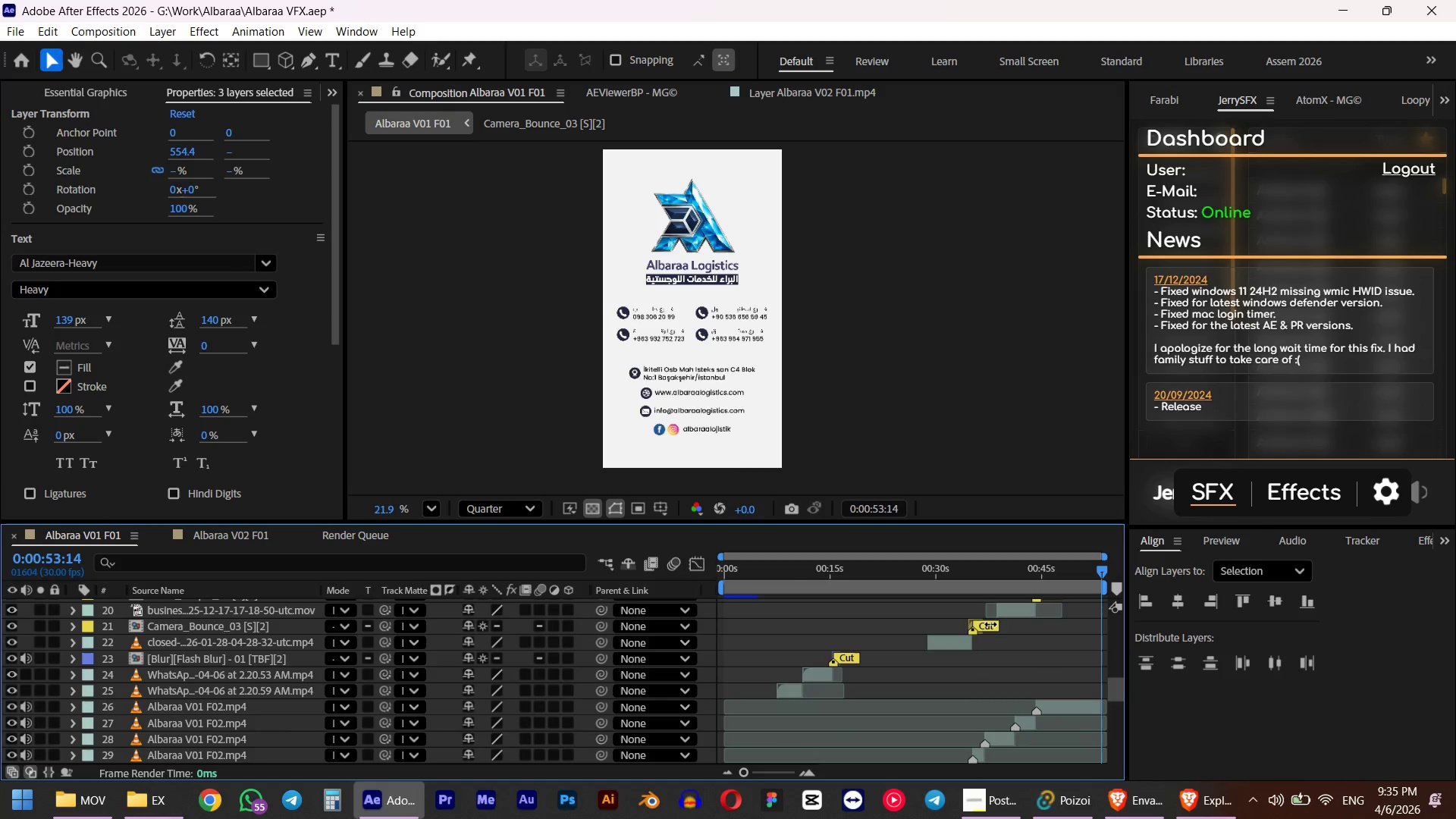 
left_click([978, 622])
 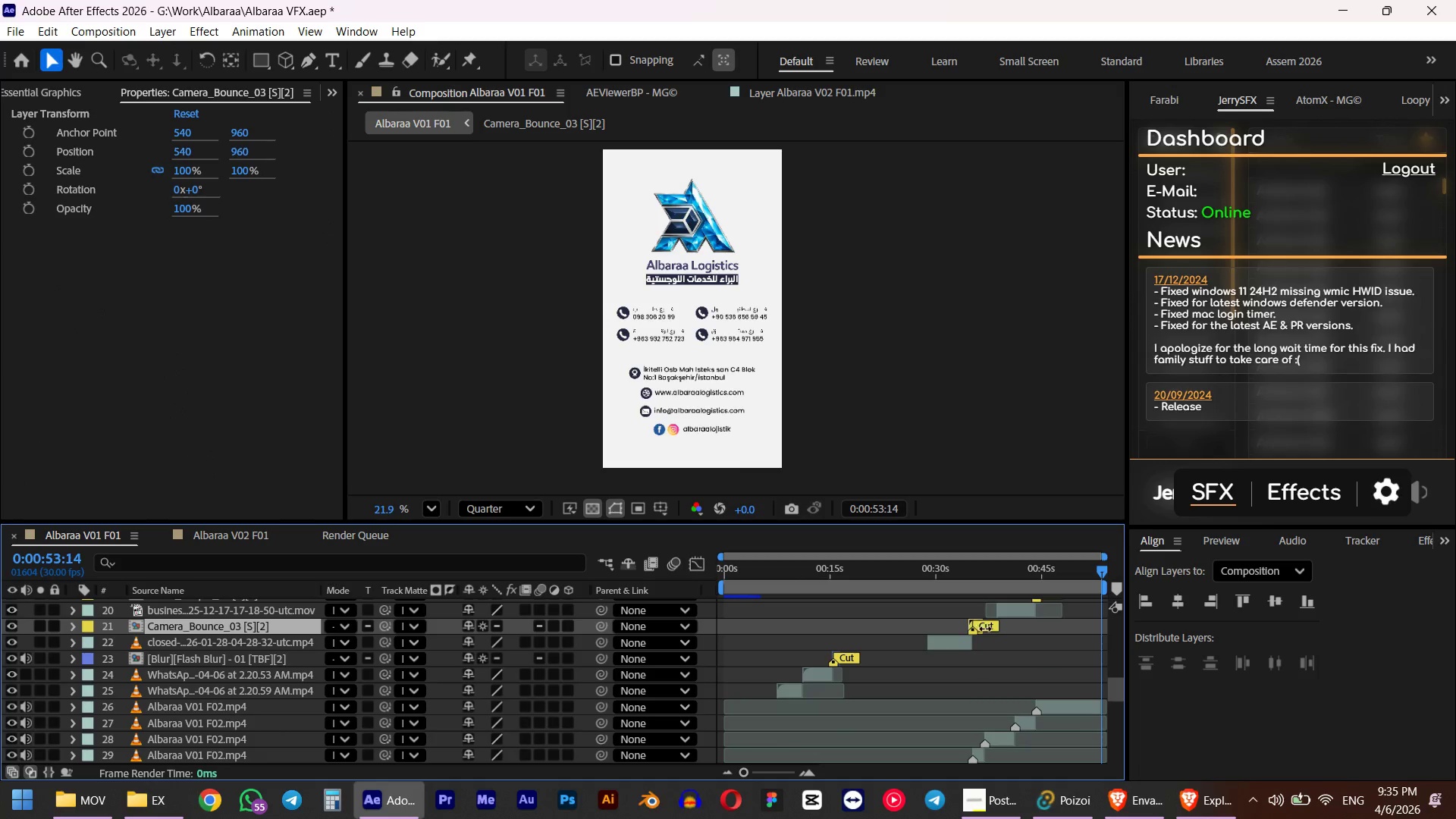 
key(Control+C)
 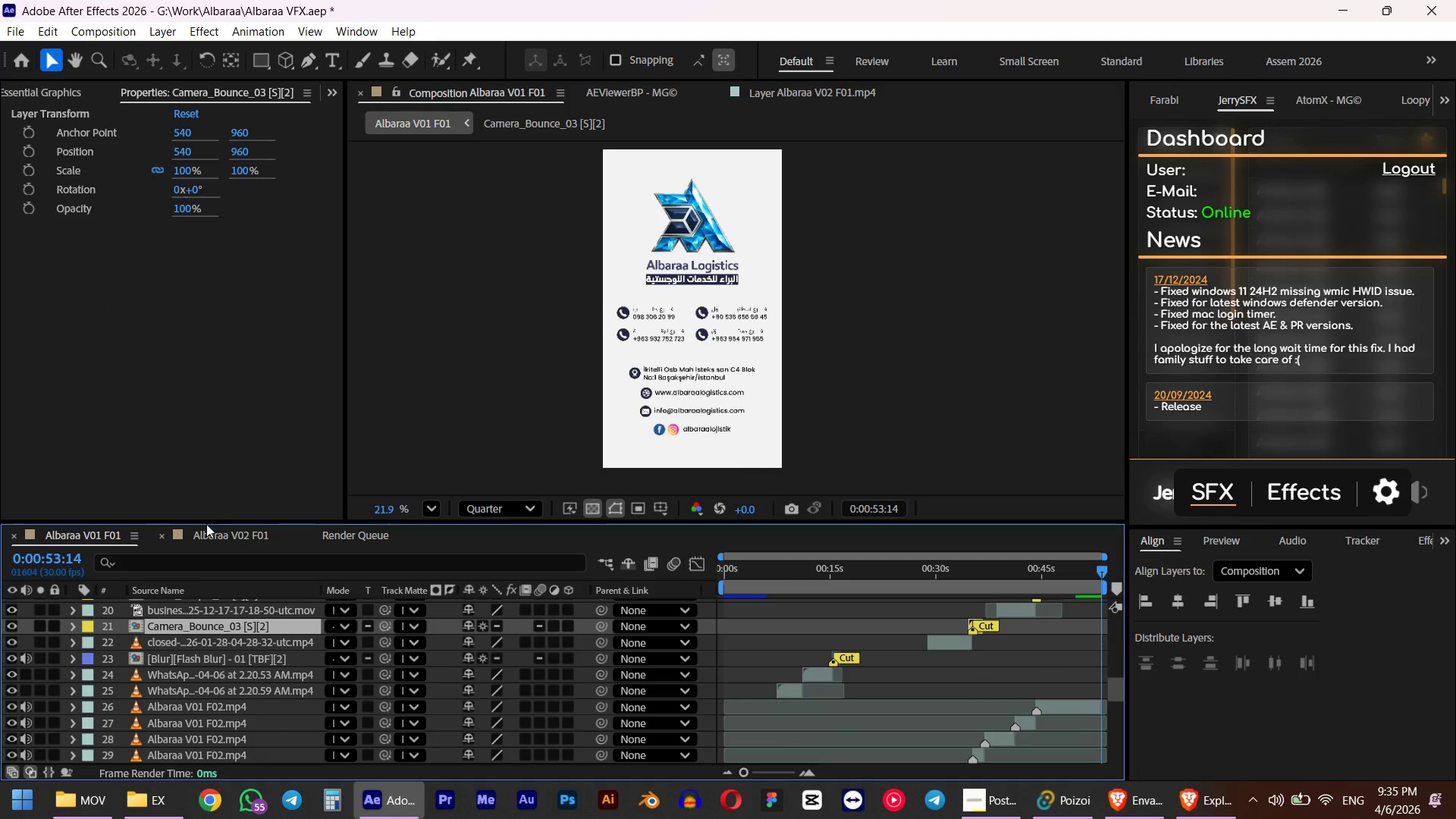 
left_click([206, 542])
 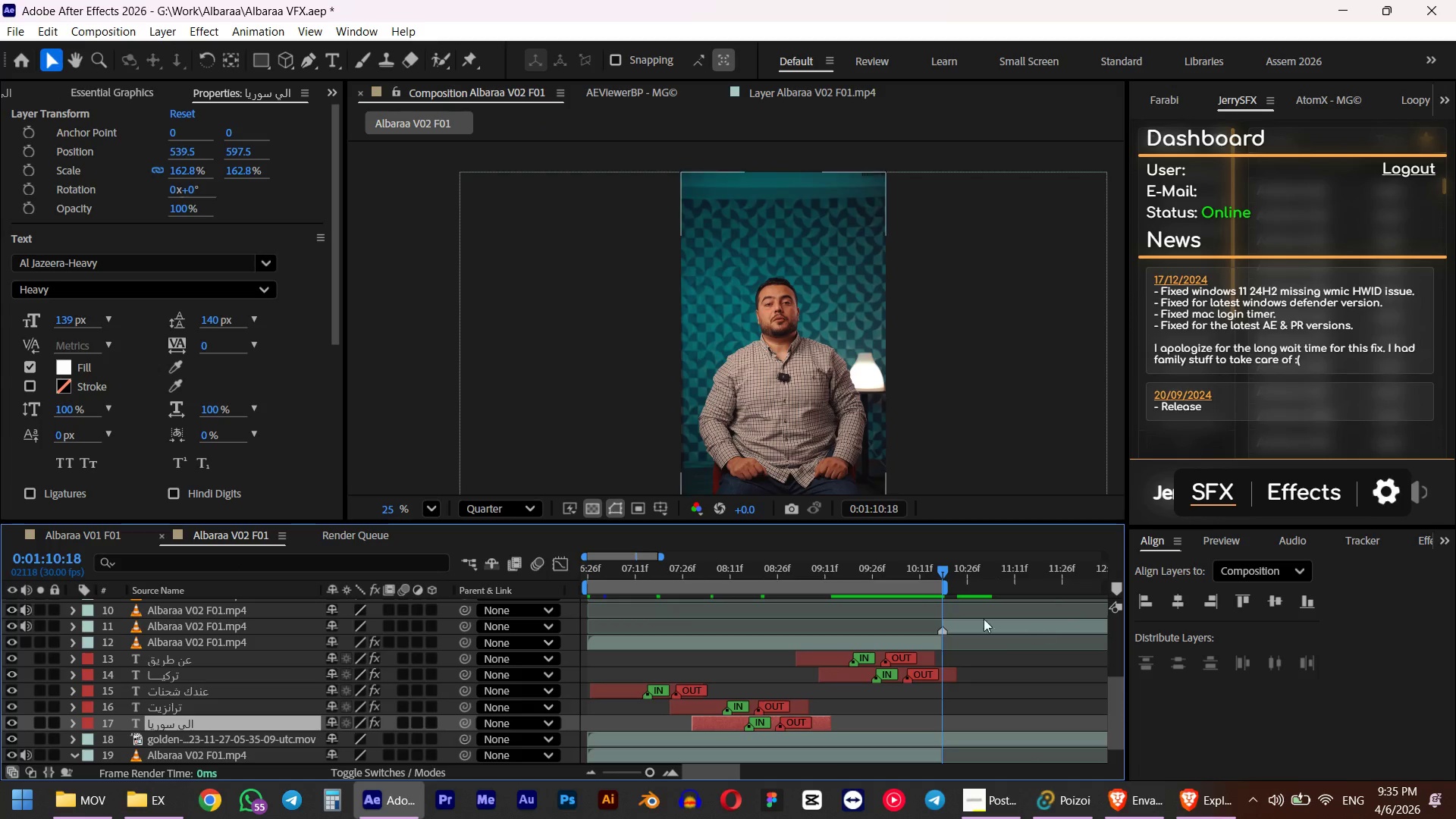 
key(Control+ControlLeft)
 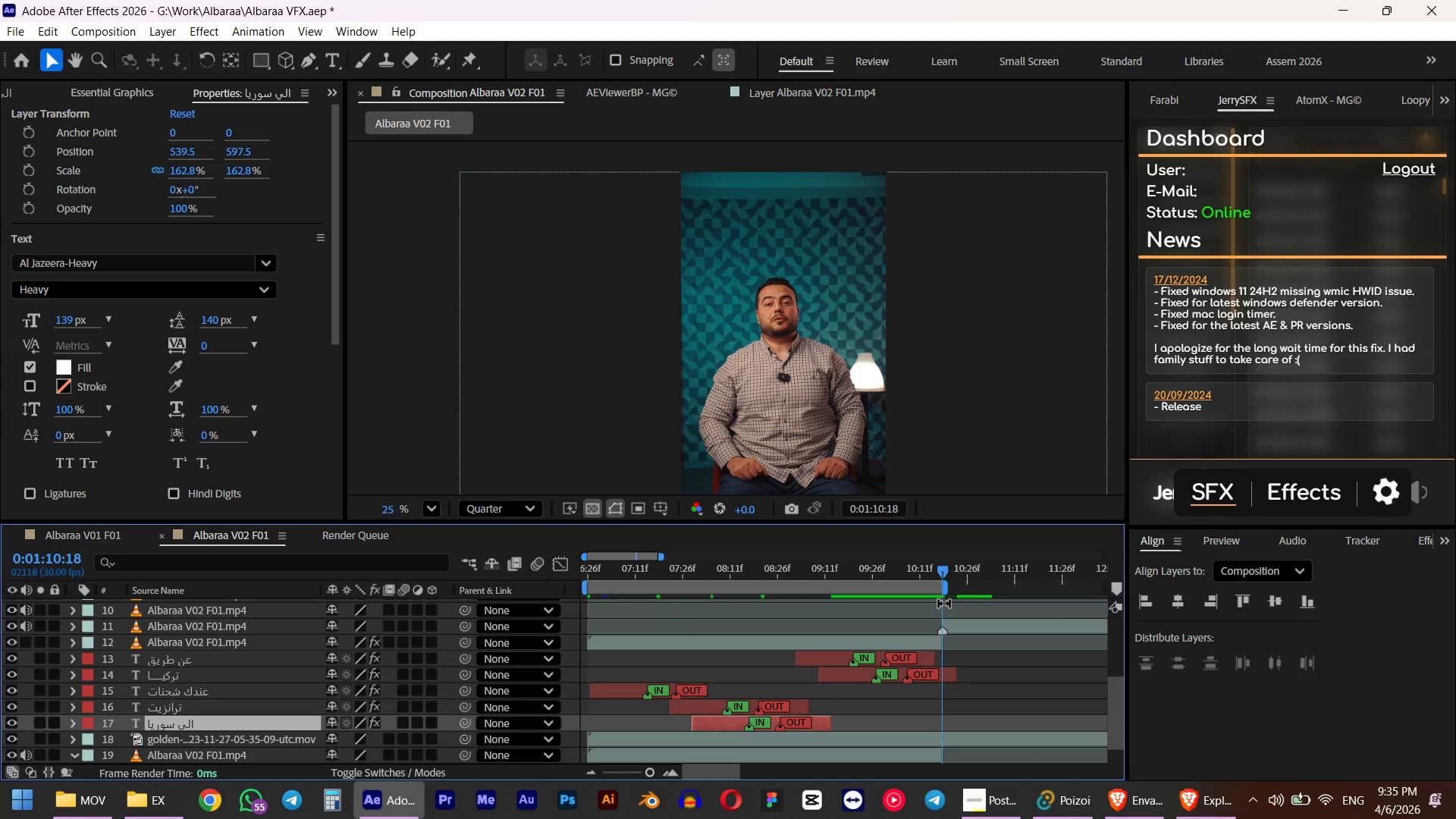 
key(Control+V)
 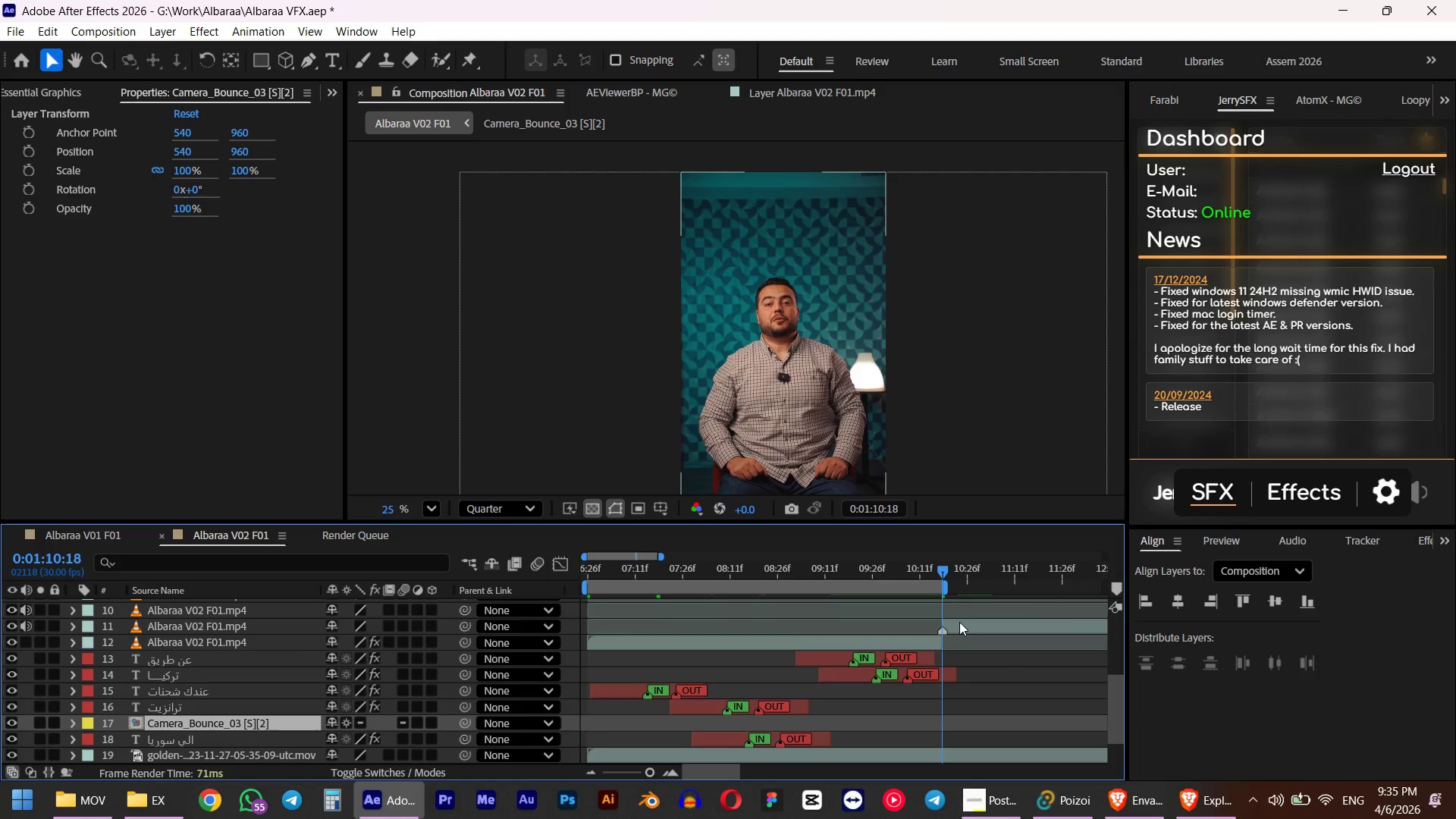 
key(Control+Shift+BracketRight)
 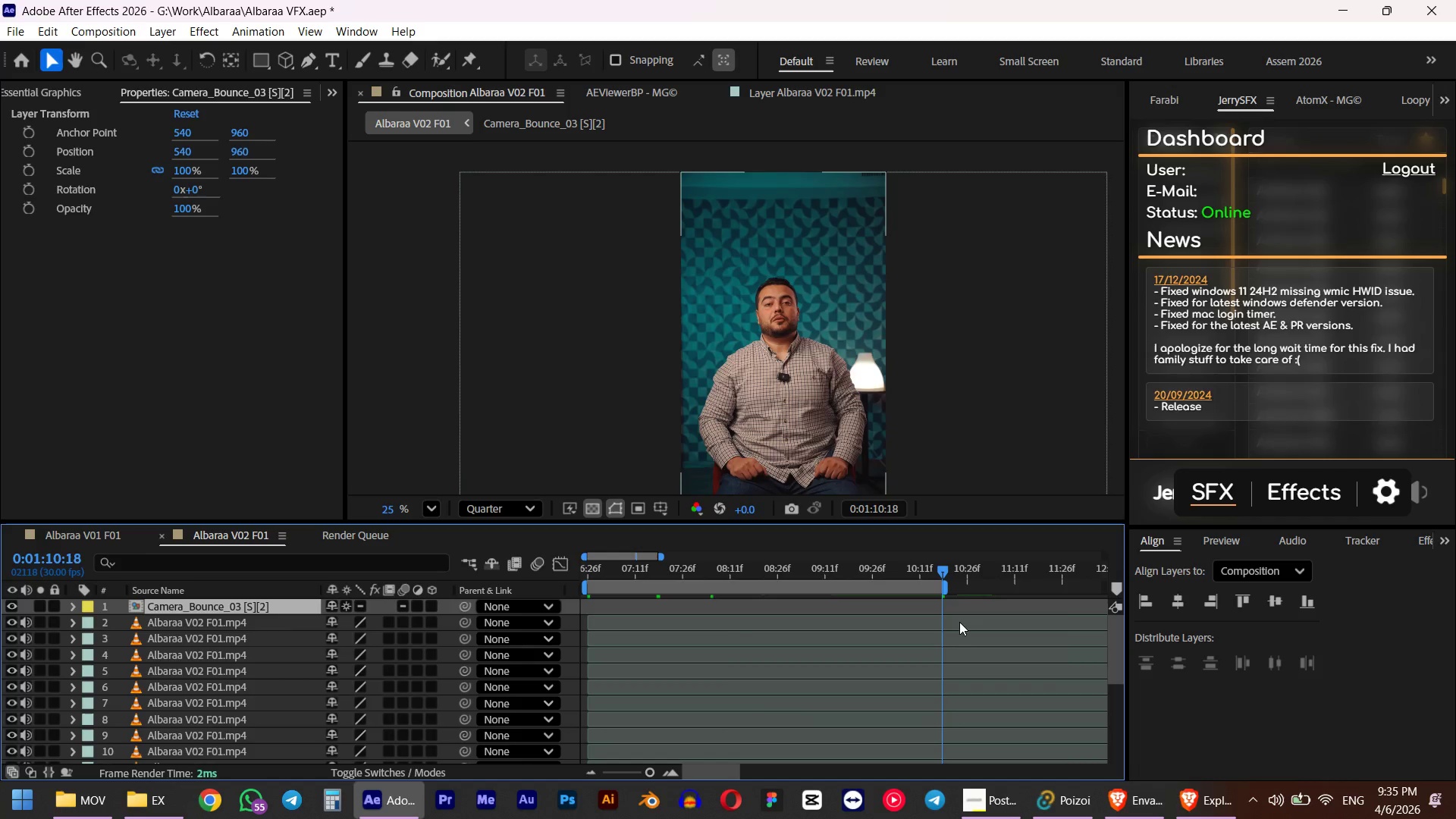 
key(Control+Shift+BracketRight)
 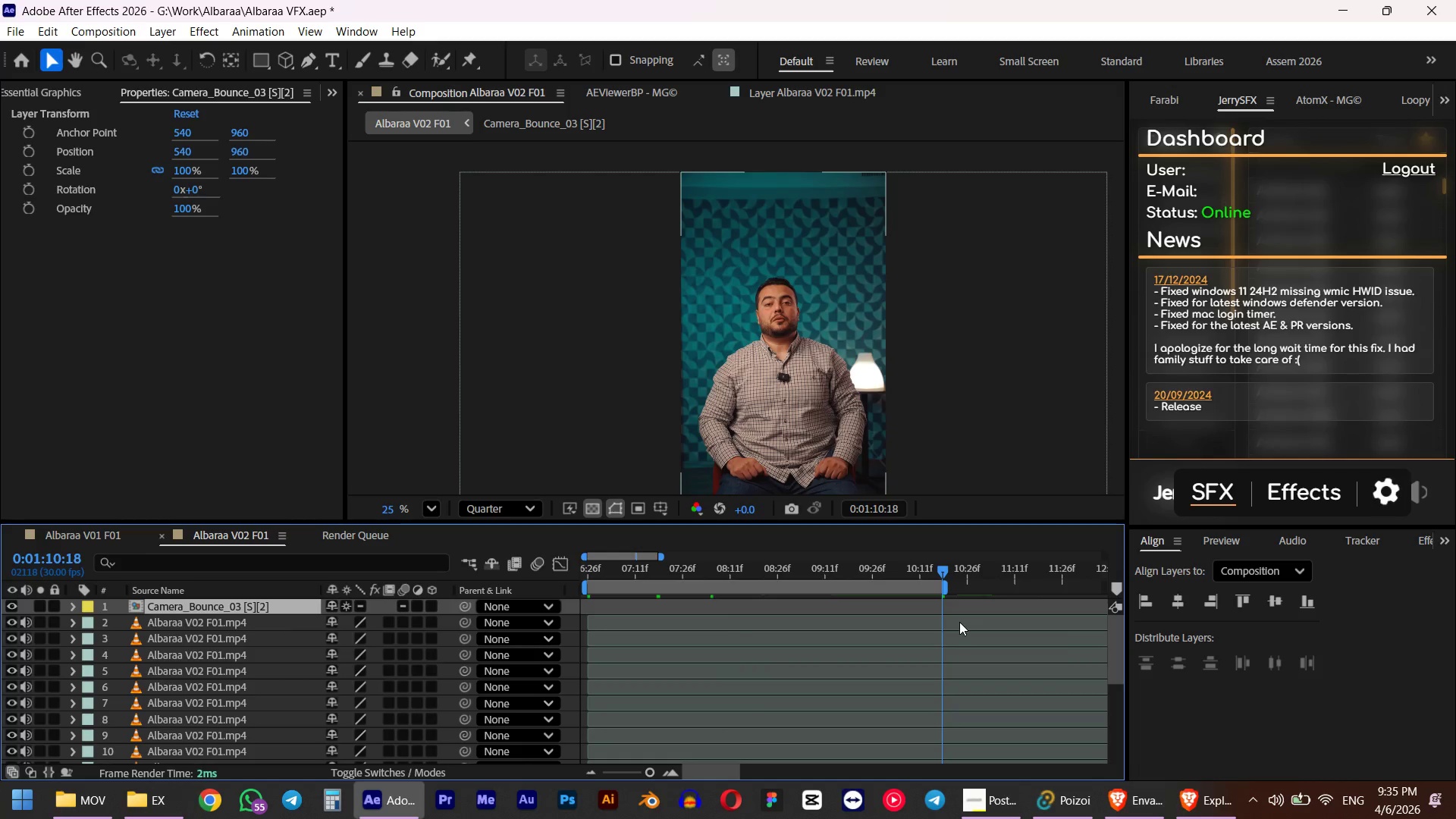 
key(Control+Shift+BracketRight)
 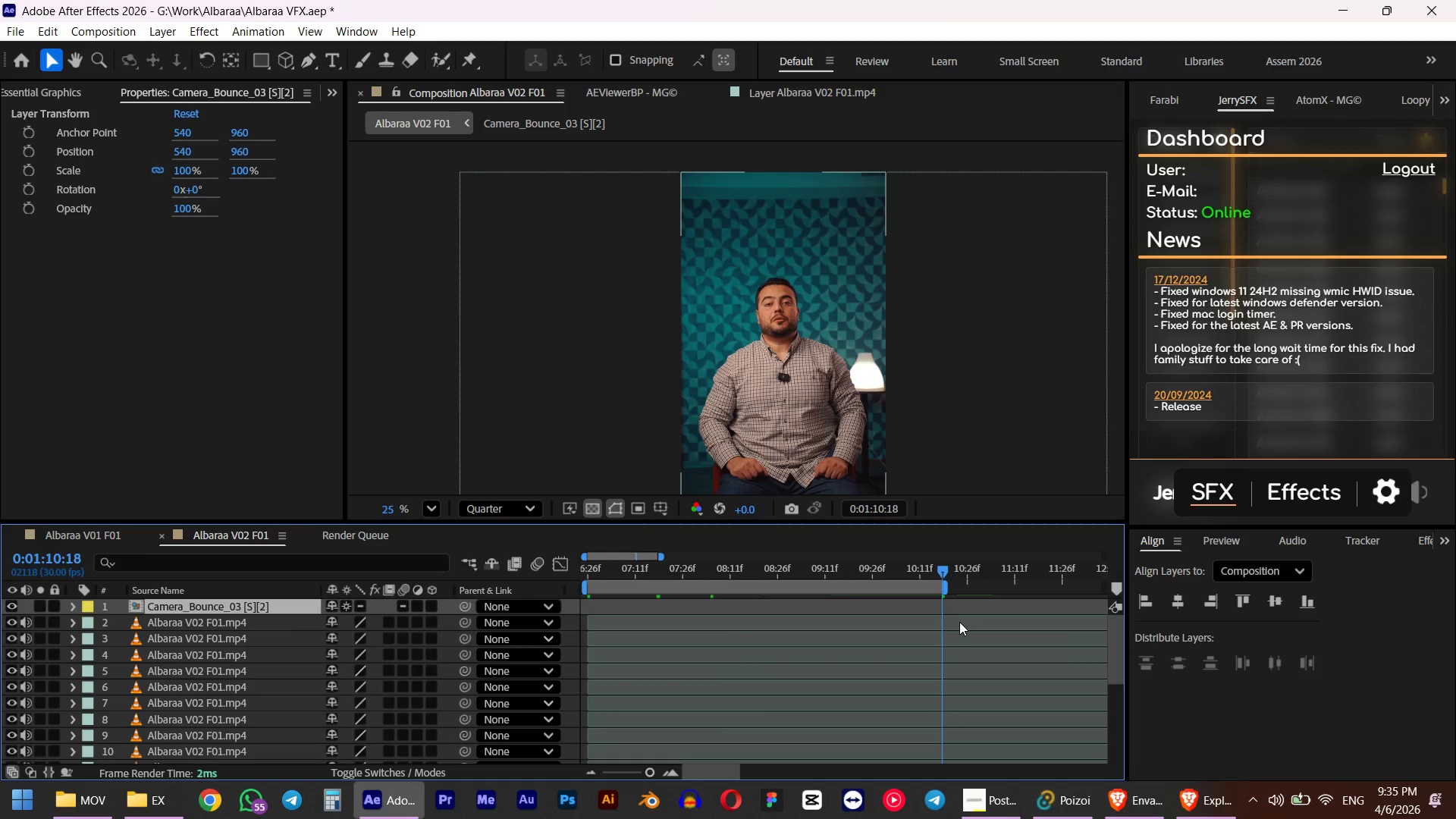 
key(Control+Shift+BracketRight)
 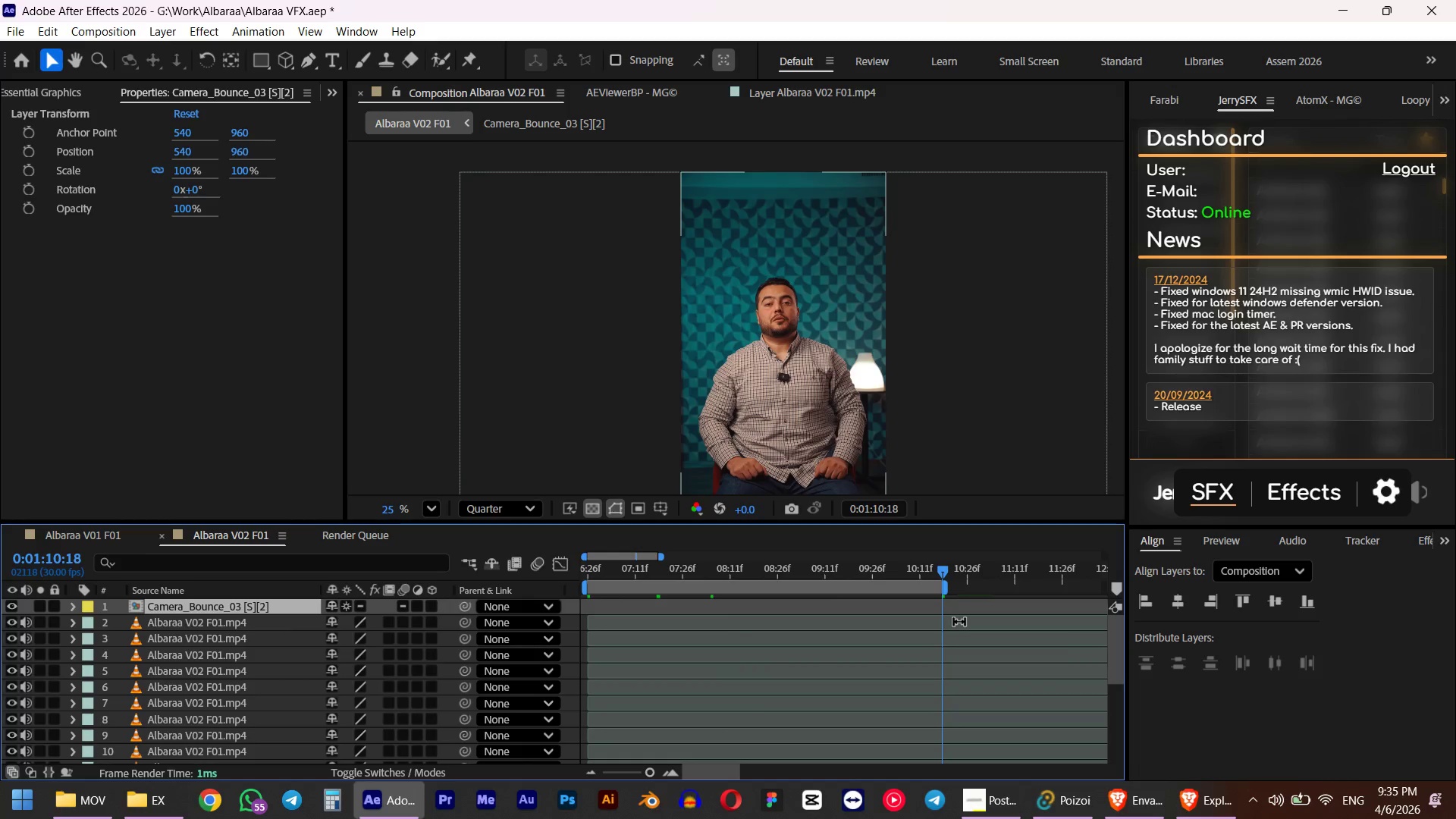 
hold_key(key=AltLeft, duration=0.8)
scroll: coordinate [877, 642], scroll_direction: down, amount: 4.0
 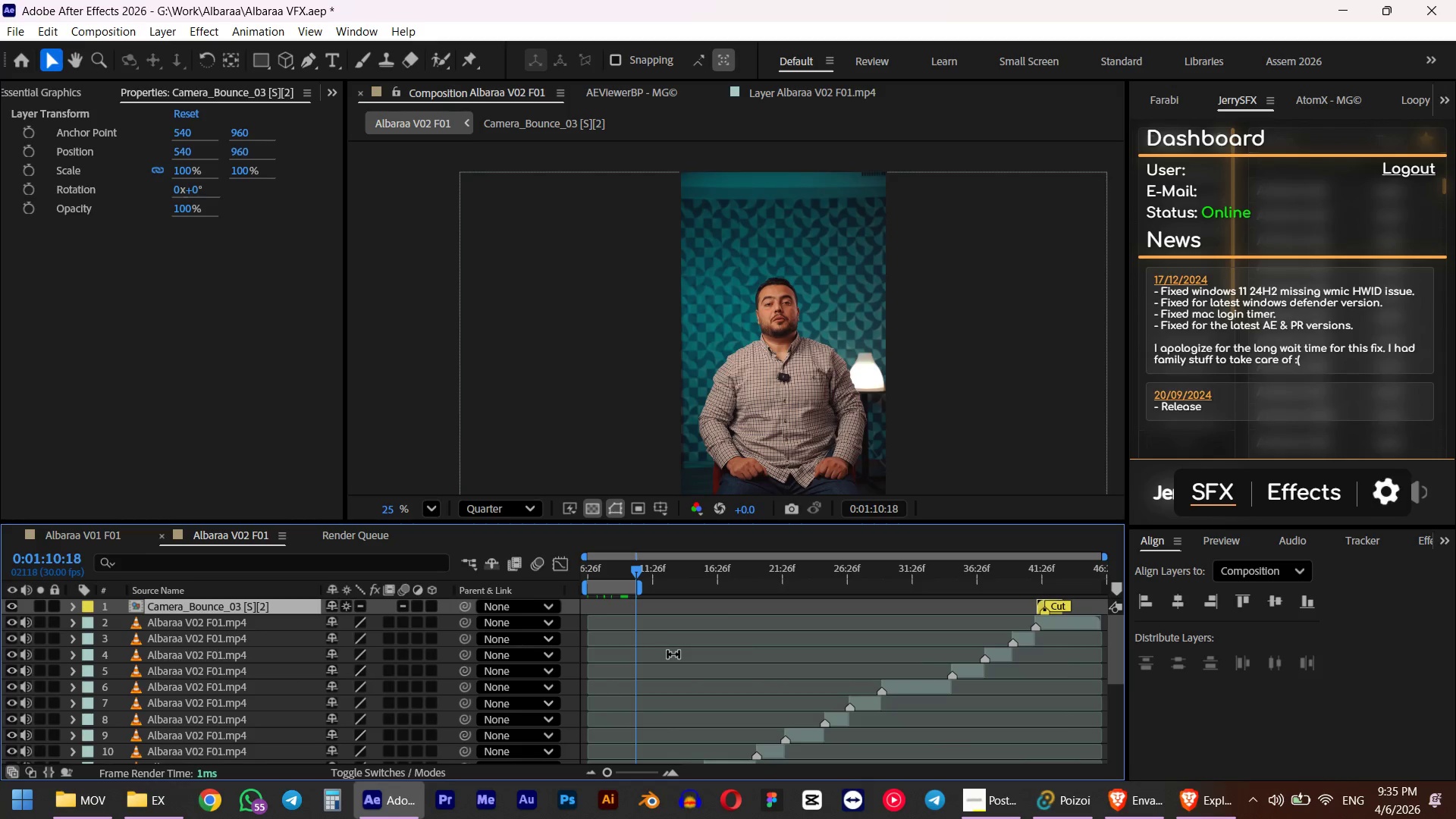 
hold_key(key=AltLeft, duration=0.31)
scroll: coordinate [1022, 610], scroll_direction: up, amount: 3.0
 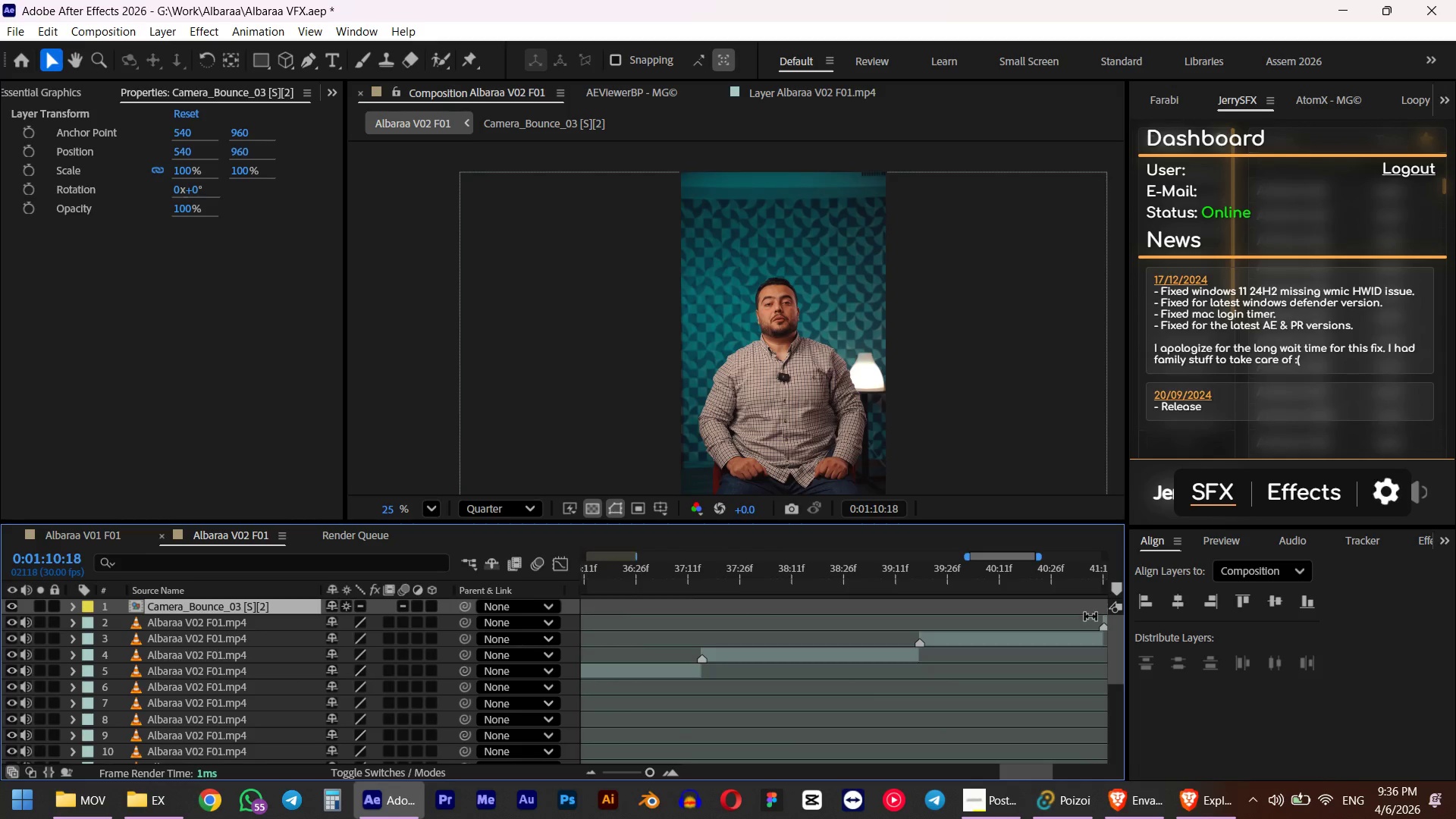 
hold_key(key=ShiftLeft, duration=0.41)
scroll: coordinate [1037, 615], scroll_direction: down, amount: 3.0
 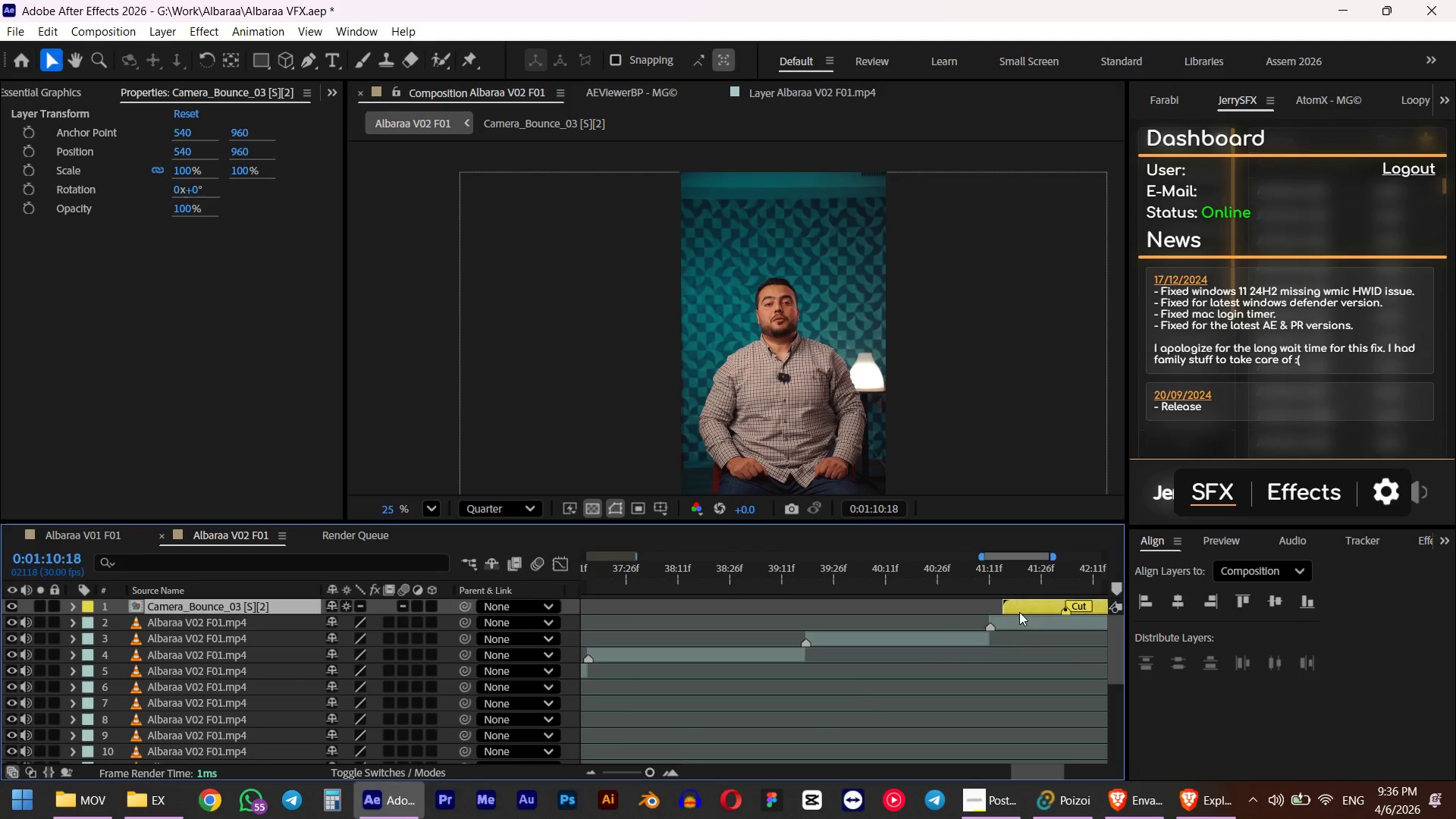 
left_click_drag(start_coordinate=[1017, 606], to_coordinate=[930, 611])
 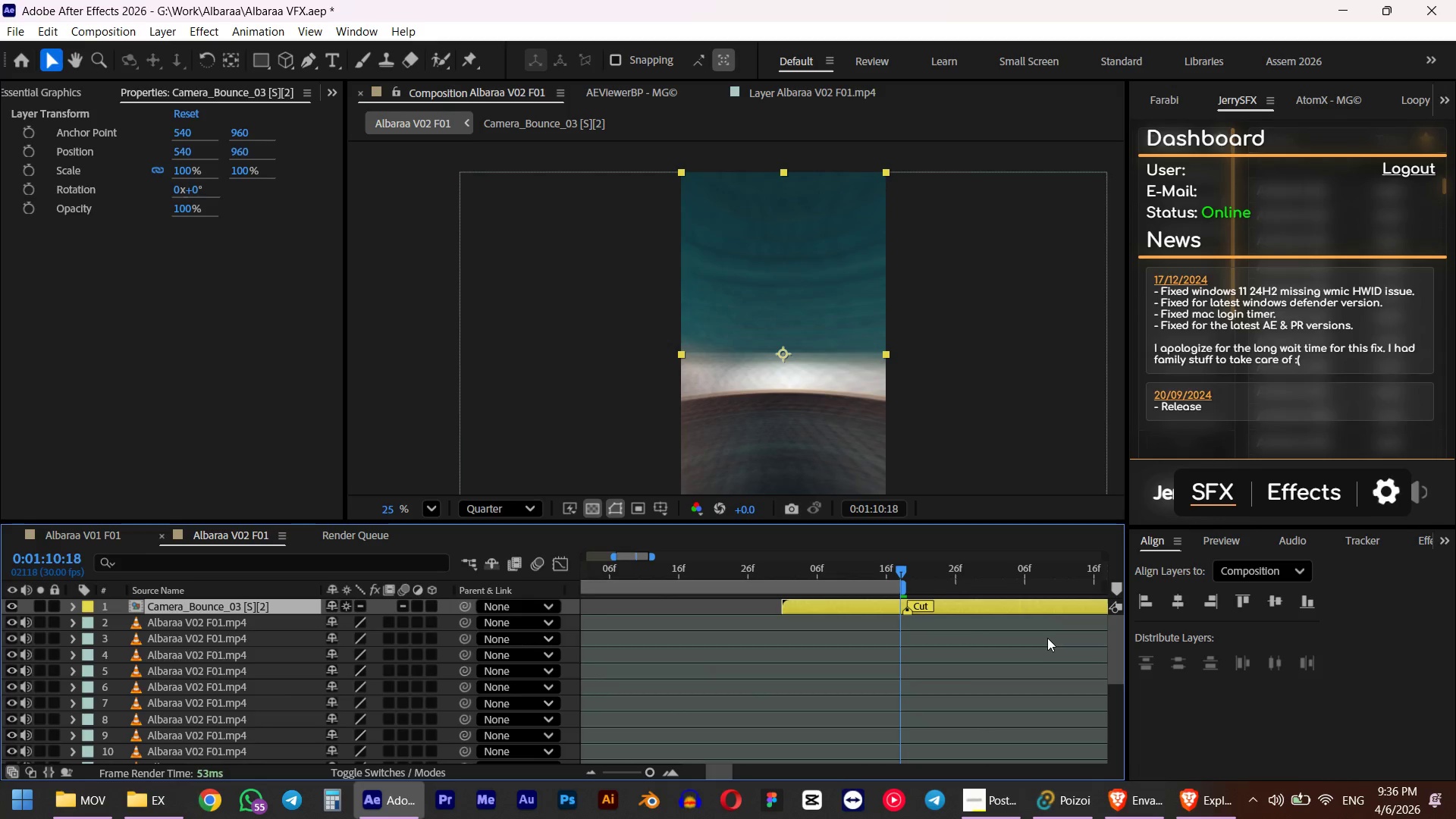 
hold_key(key=ShiftLeft, duration=1.36)
 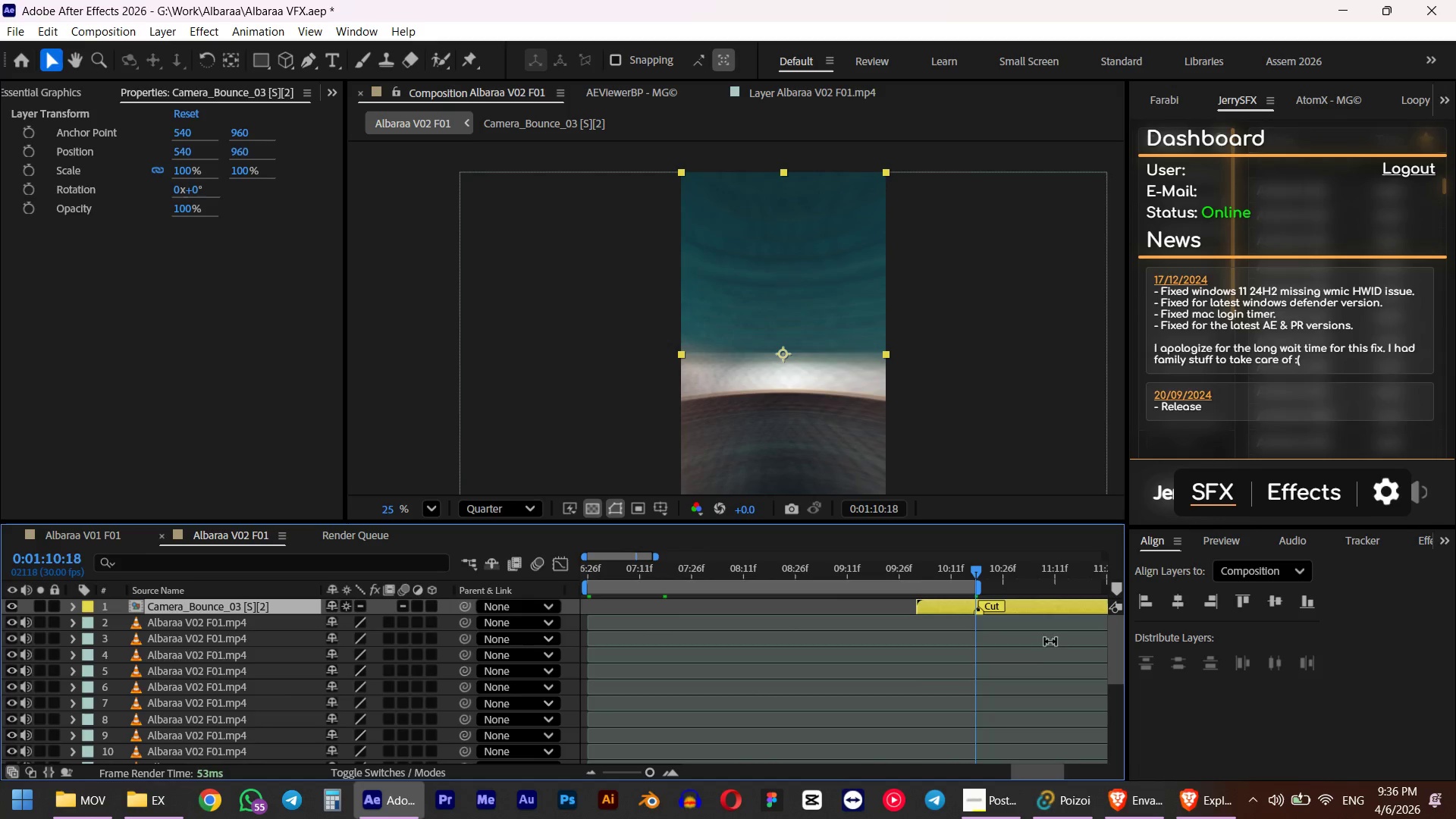 
hold_key(key=AltLeft, duration=0.5)
scroll: coordinate [1044, 635], scroll_direction: up, amount: 2.0
 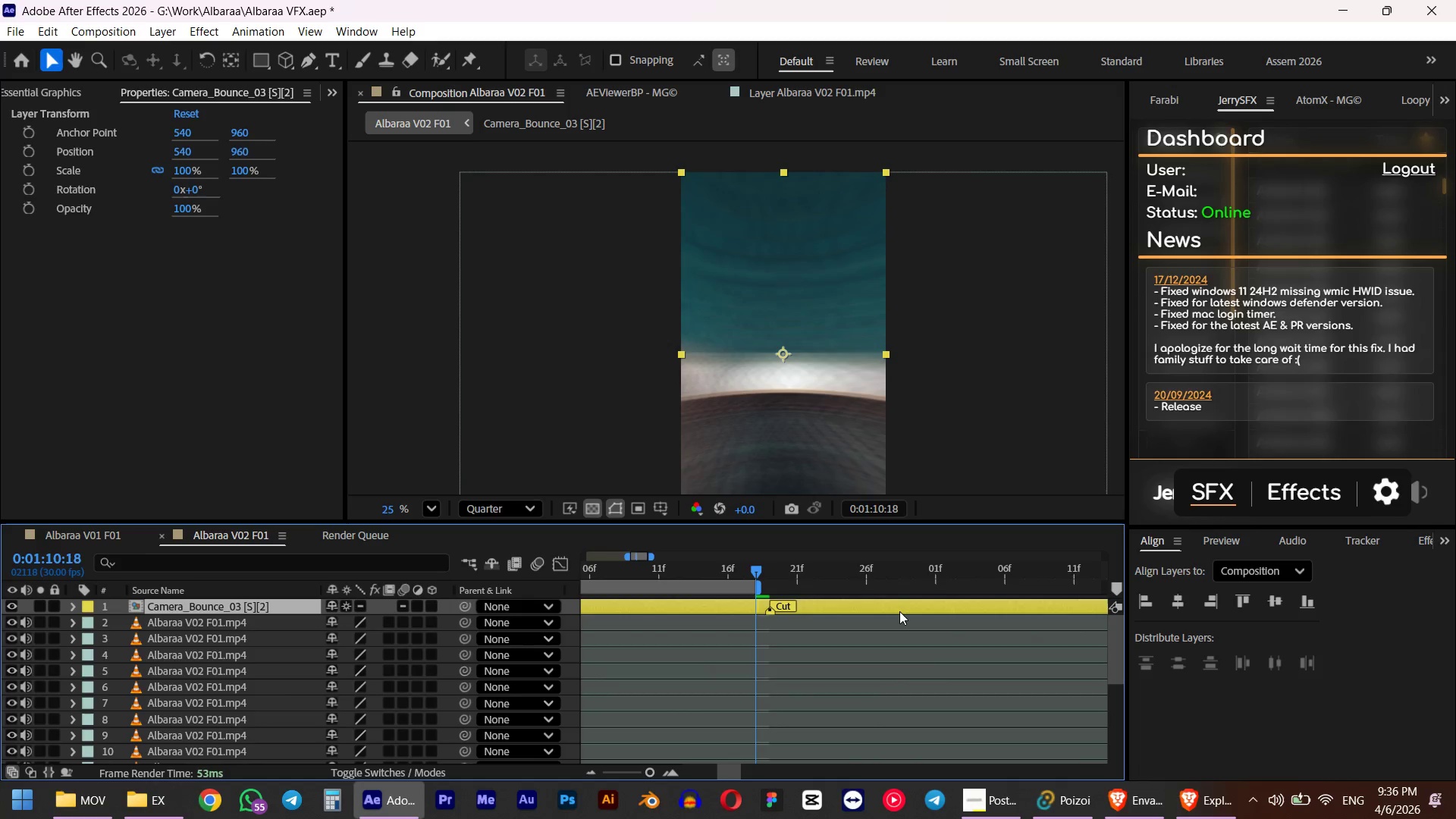 
left_click_drag(start_coordinate=[898, 611], to_coordinate=[883, 610])
 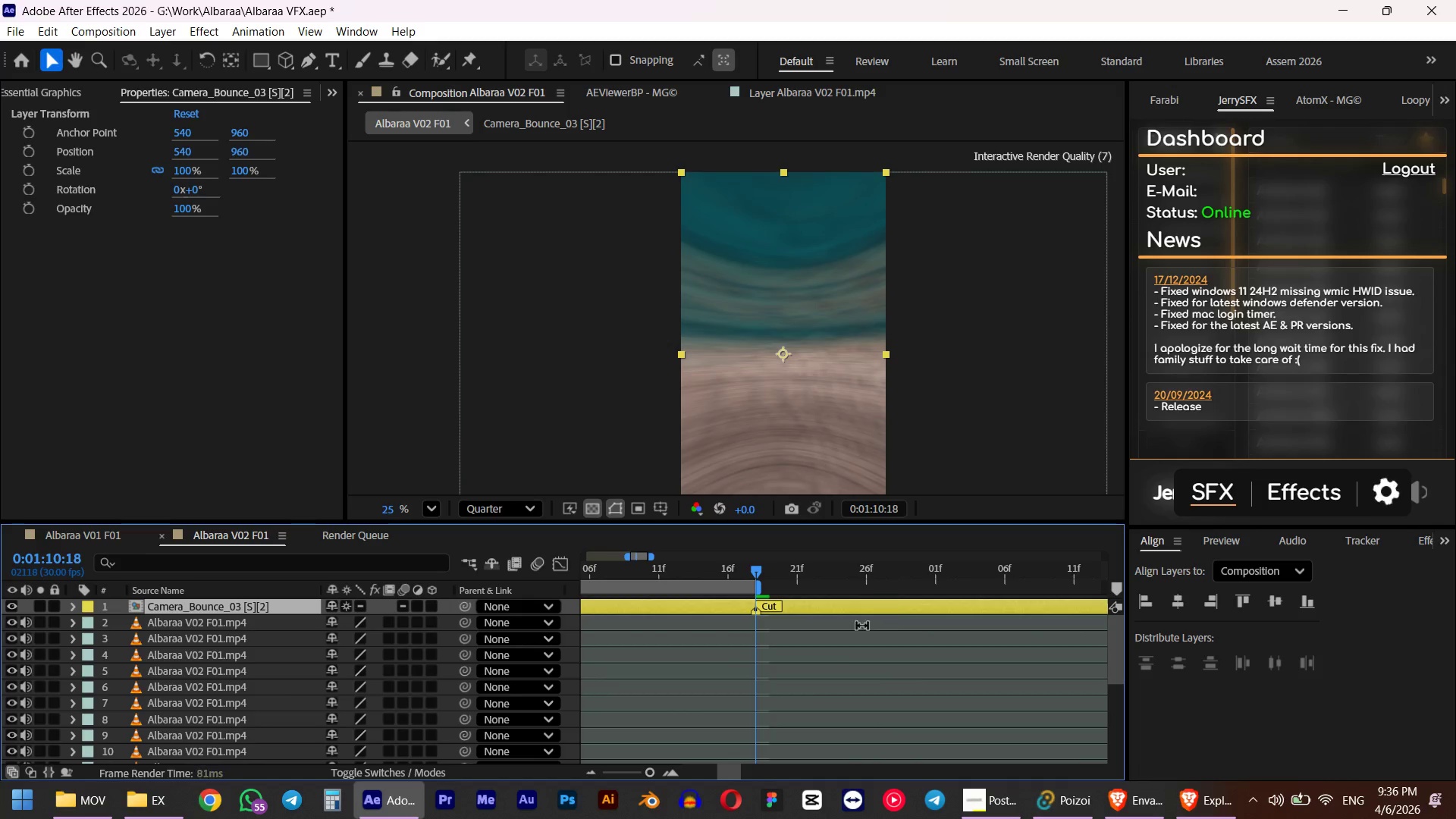 
hold_key(key=AltLeft, duration=0.47)
scroll: coordinate [837, 651], scroll_direction: down, amount: 4.0
 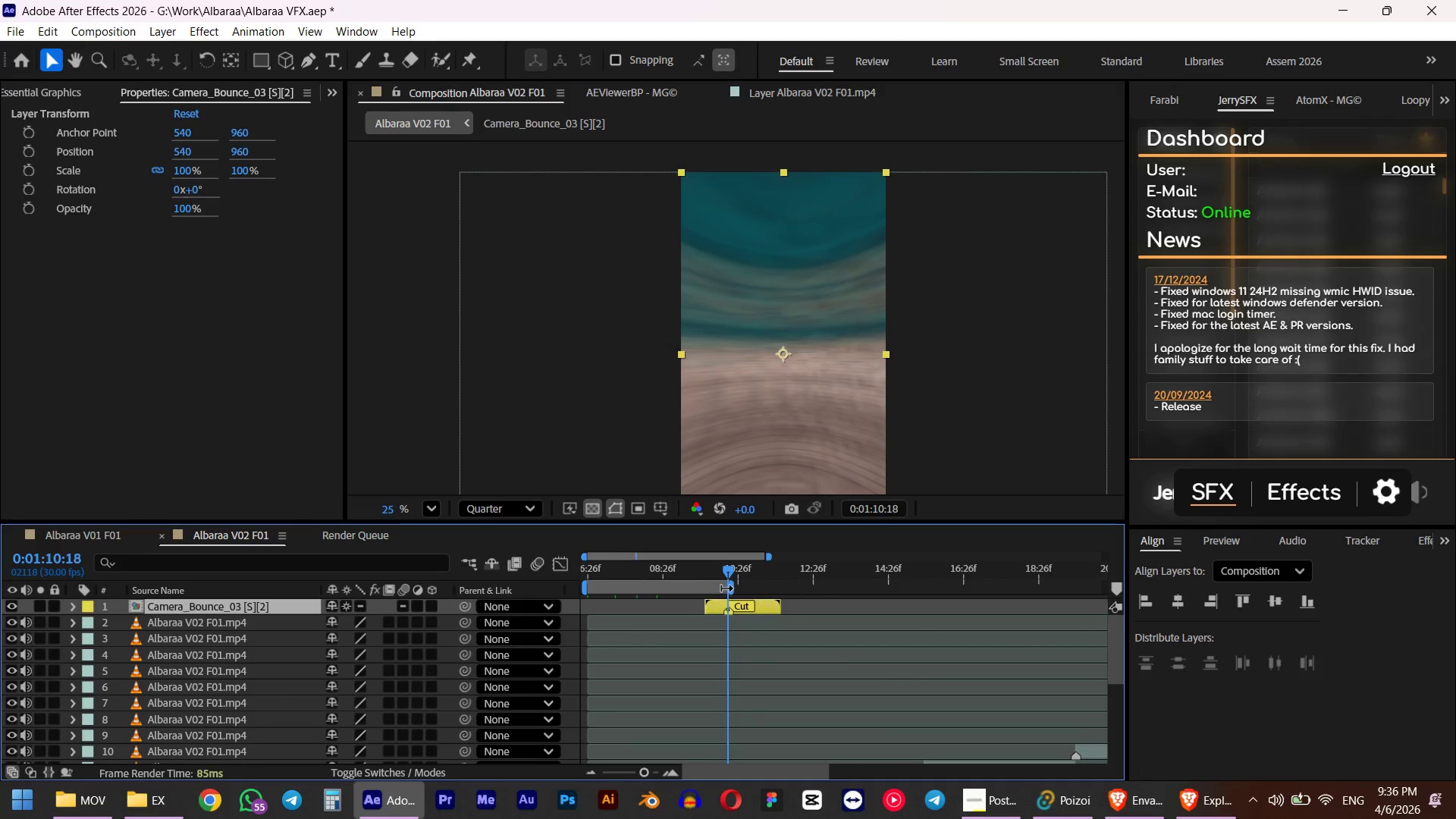 
left_click_drag(start_coordinate=[733, 588], to_coordinate=[811, 581])
 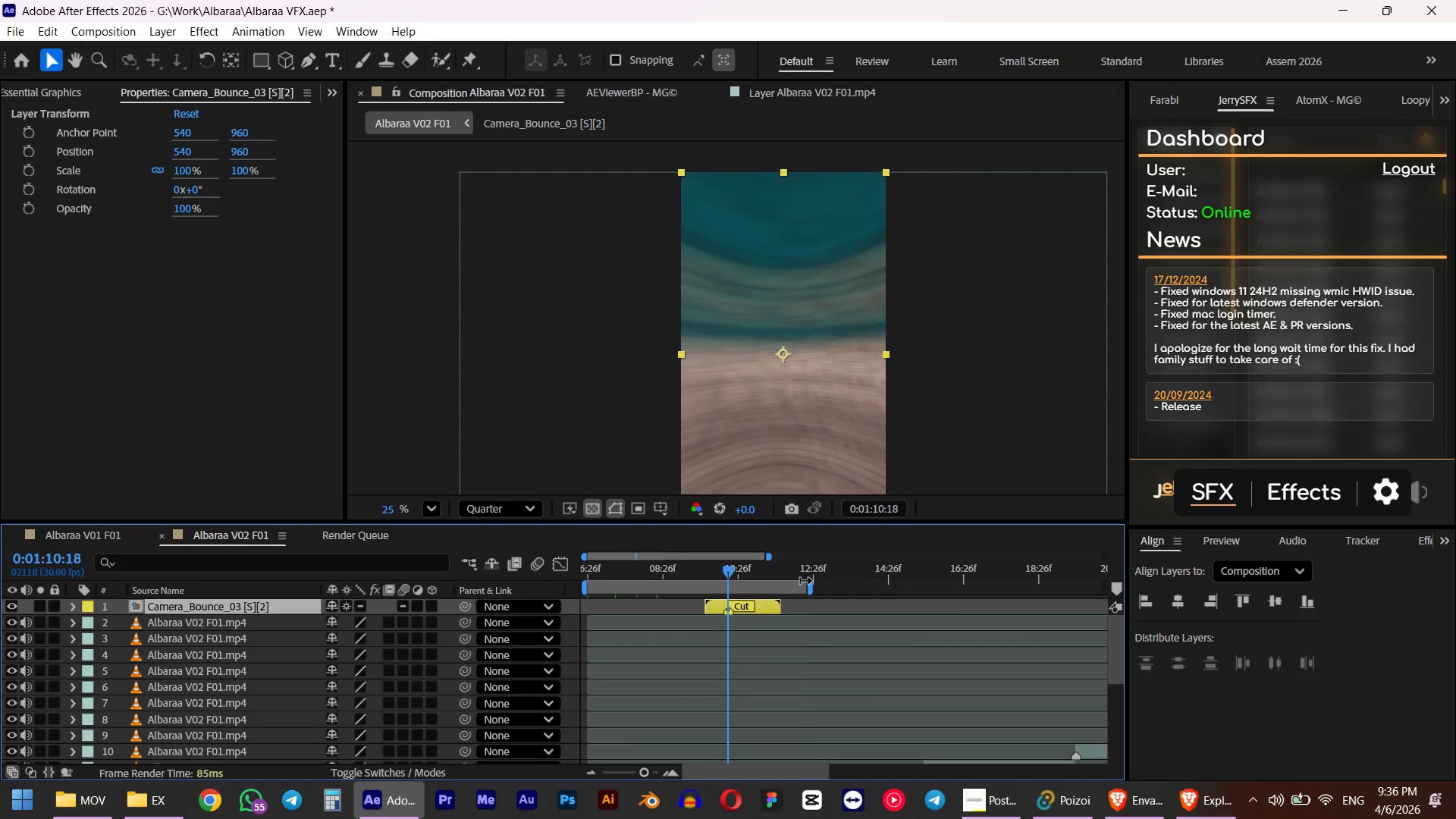 
key(Numpad0)
 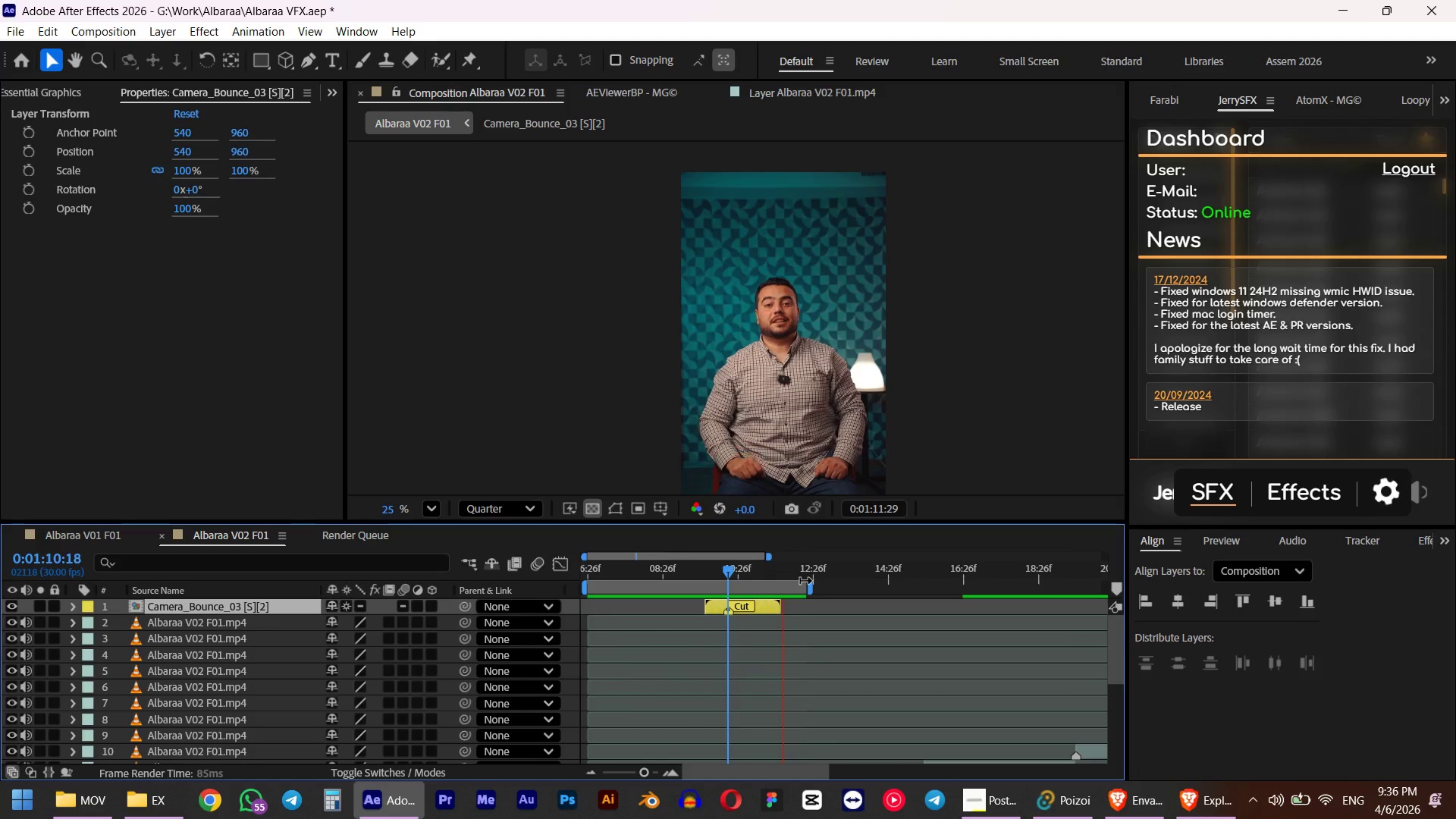 
wait(49.14)
 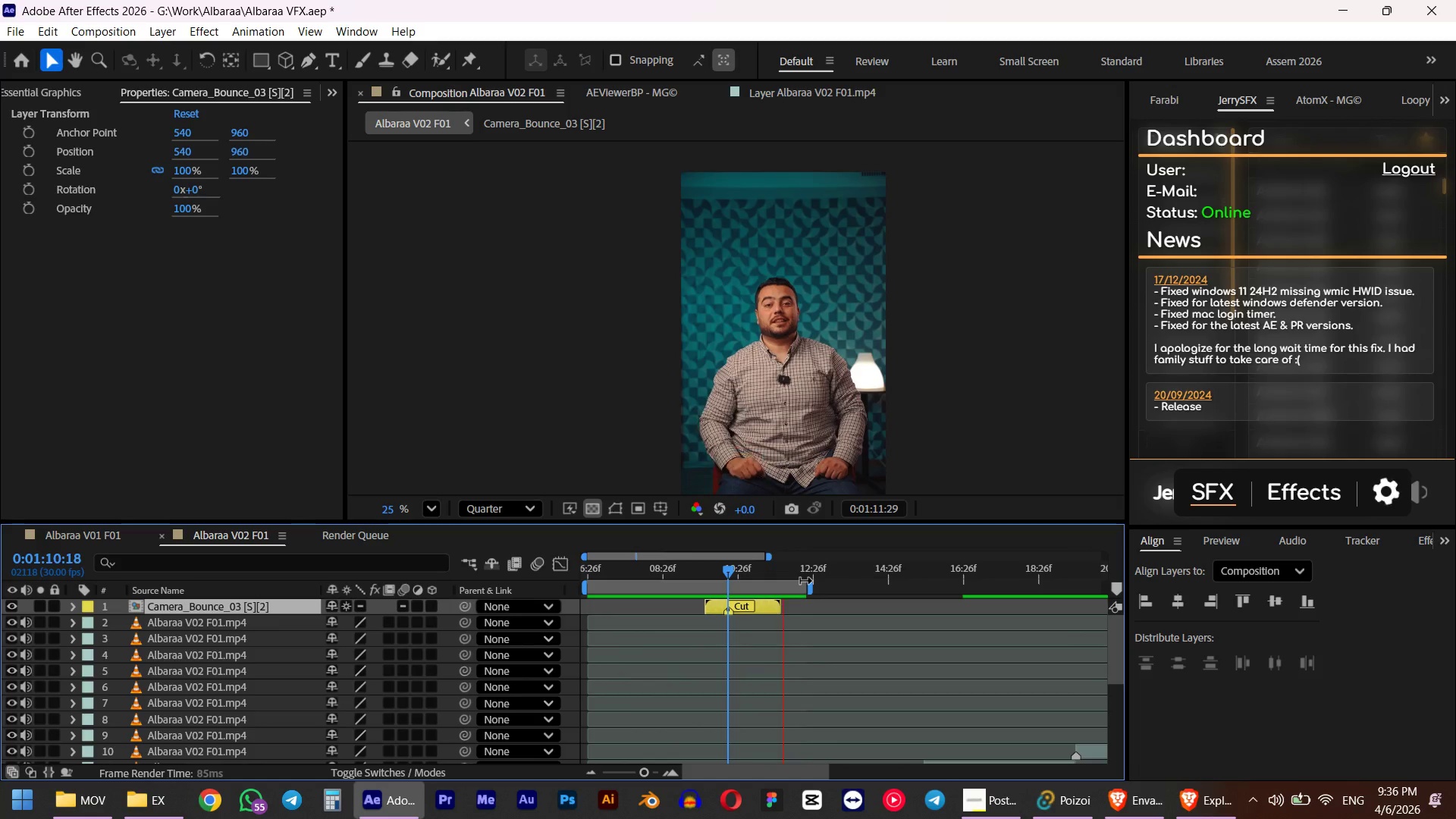 
key(Space)
 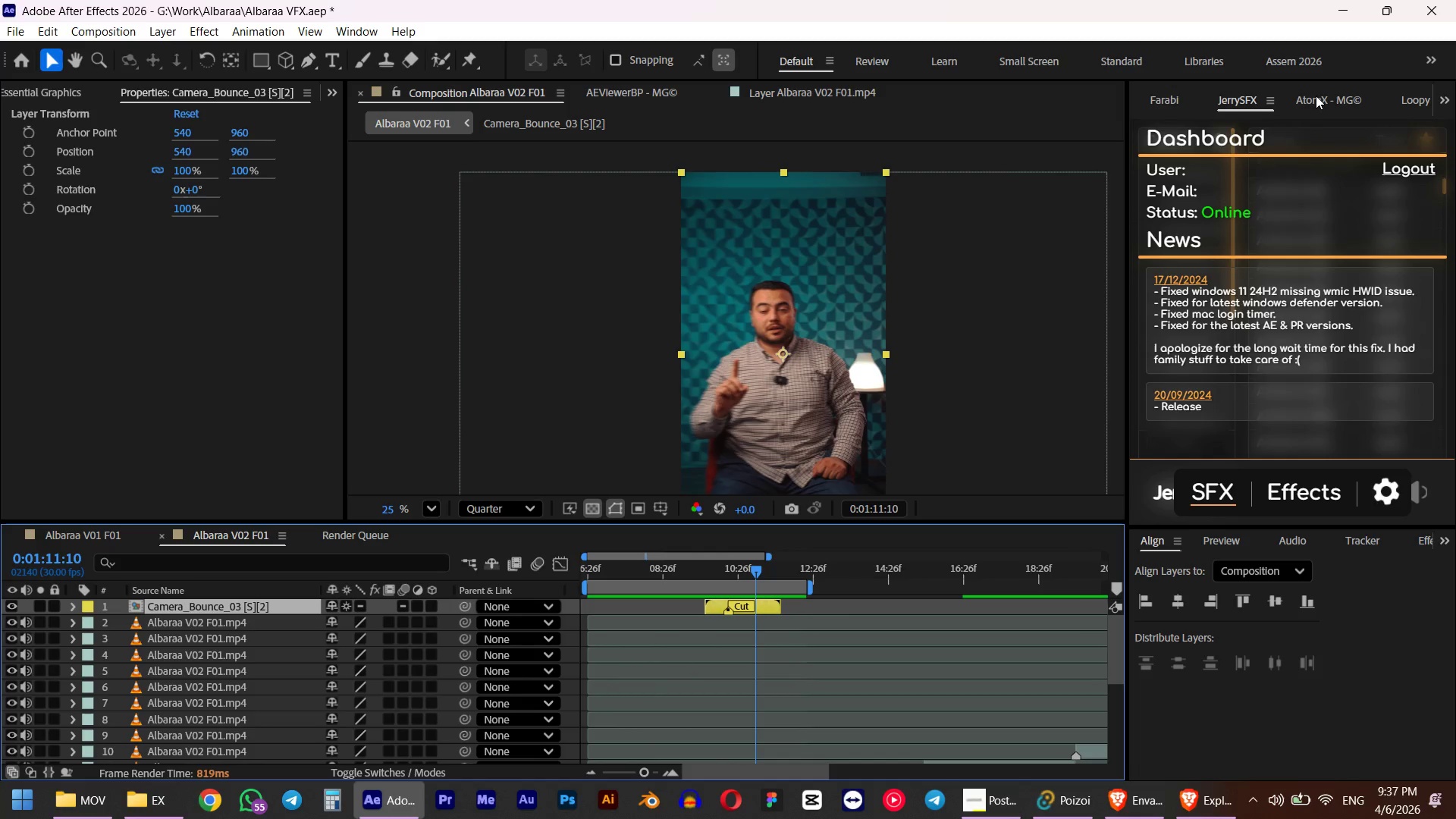 
left_click([1316, 96])
 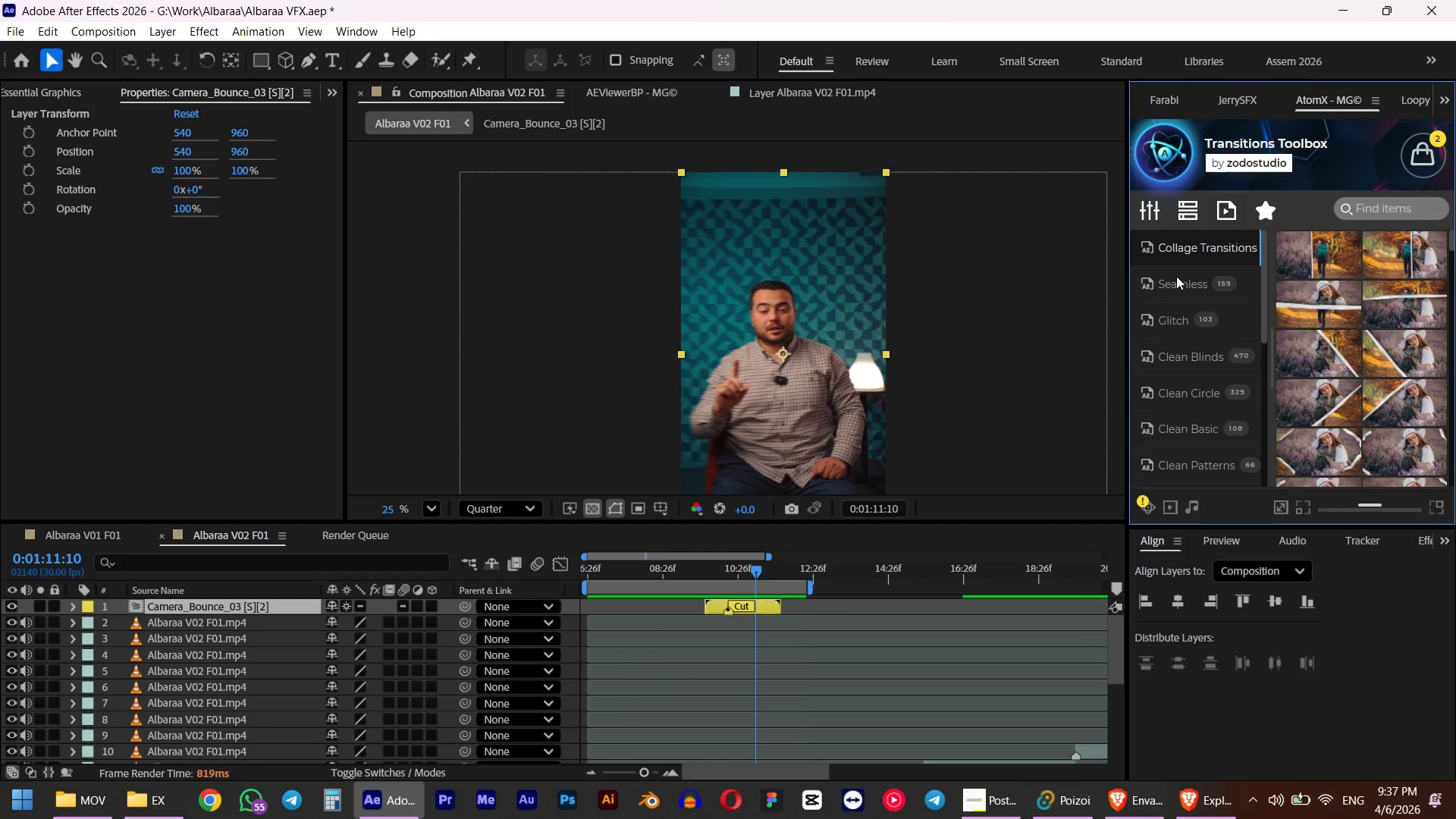 
left_click([1191, 281])
 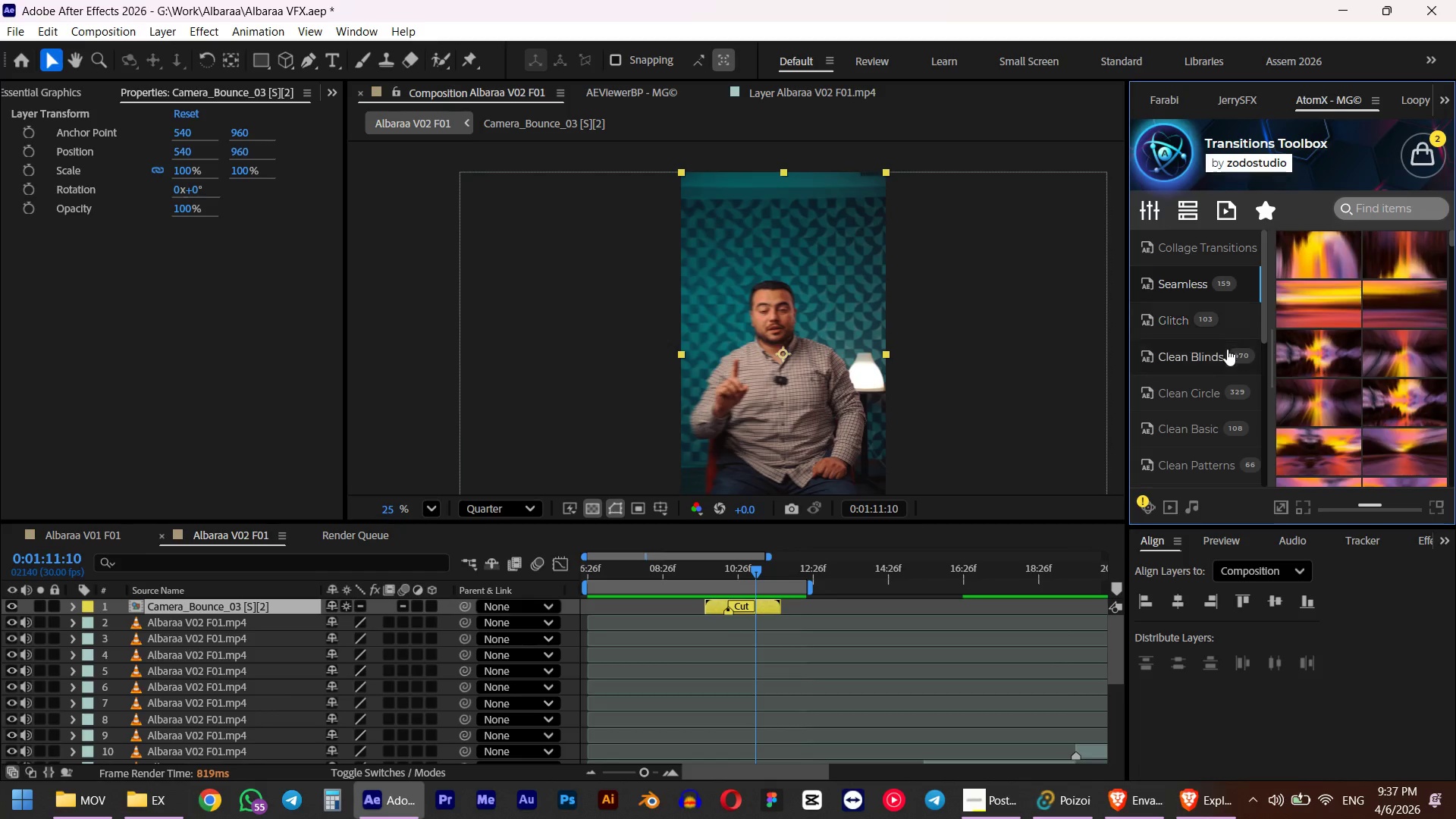 
wait(5.14)
 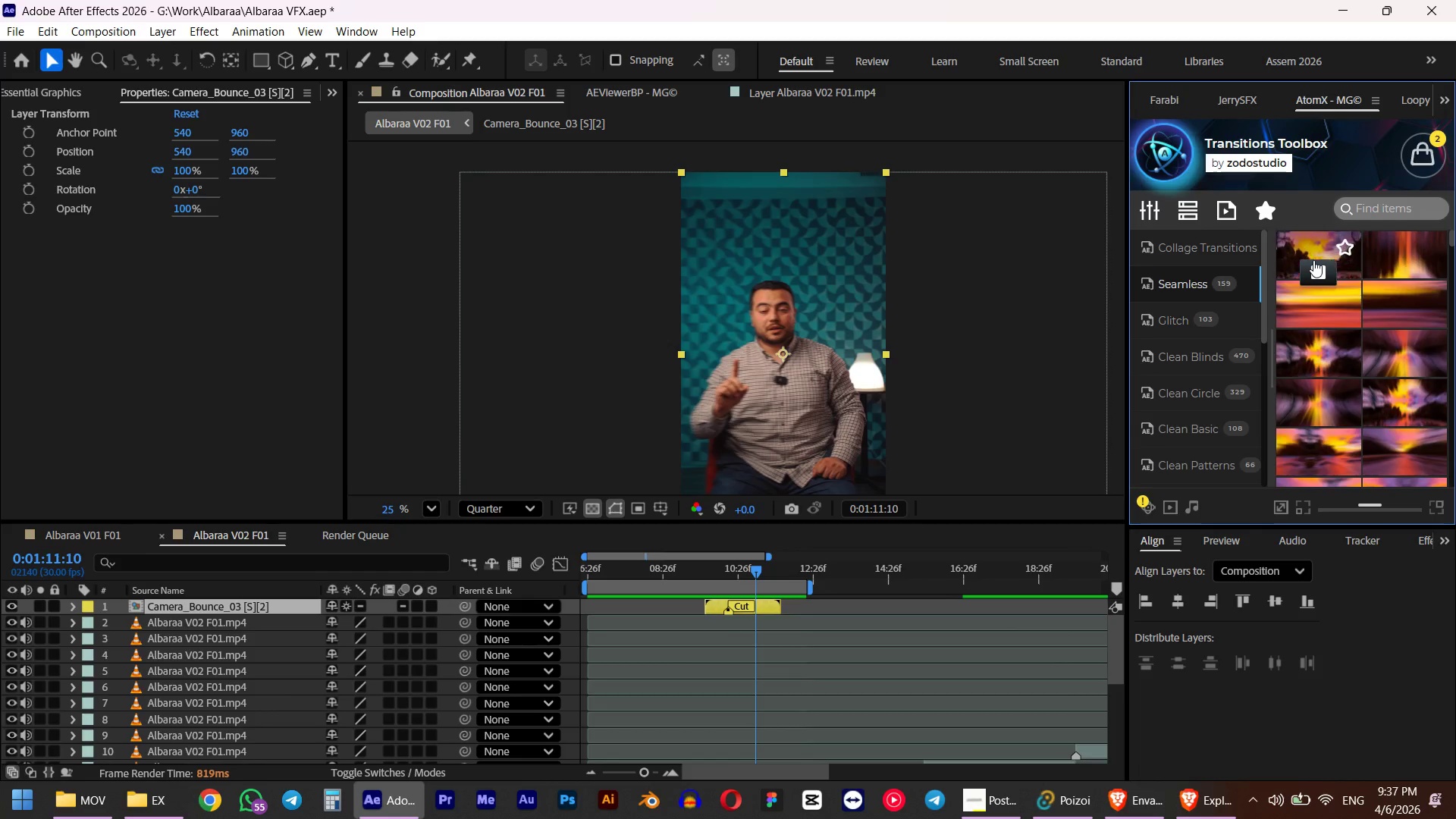 
scroll: coordinate [1205, 389], scroll_direction: down, amount: 1.0
 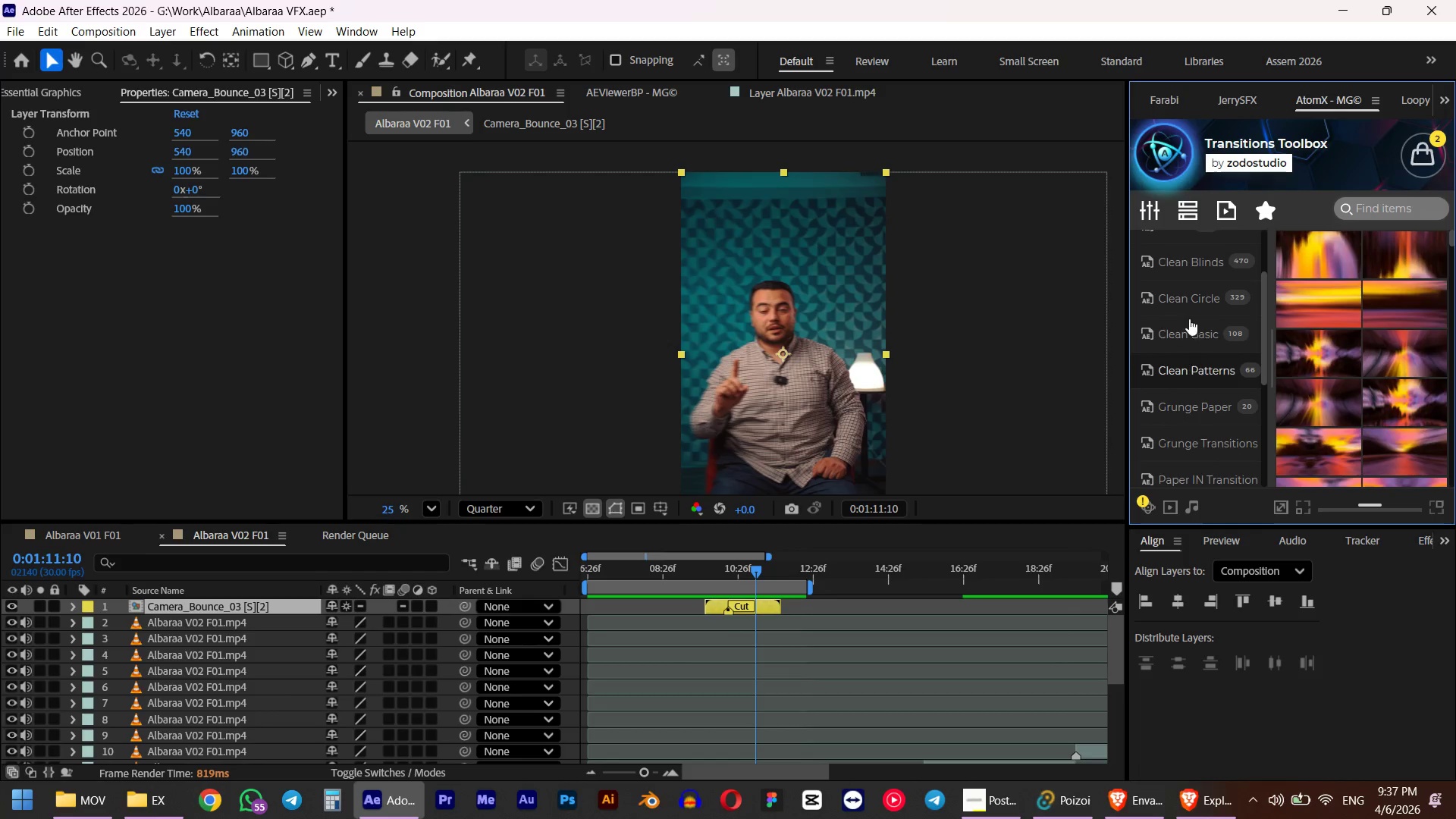 
left_click([1160, 162])
 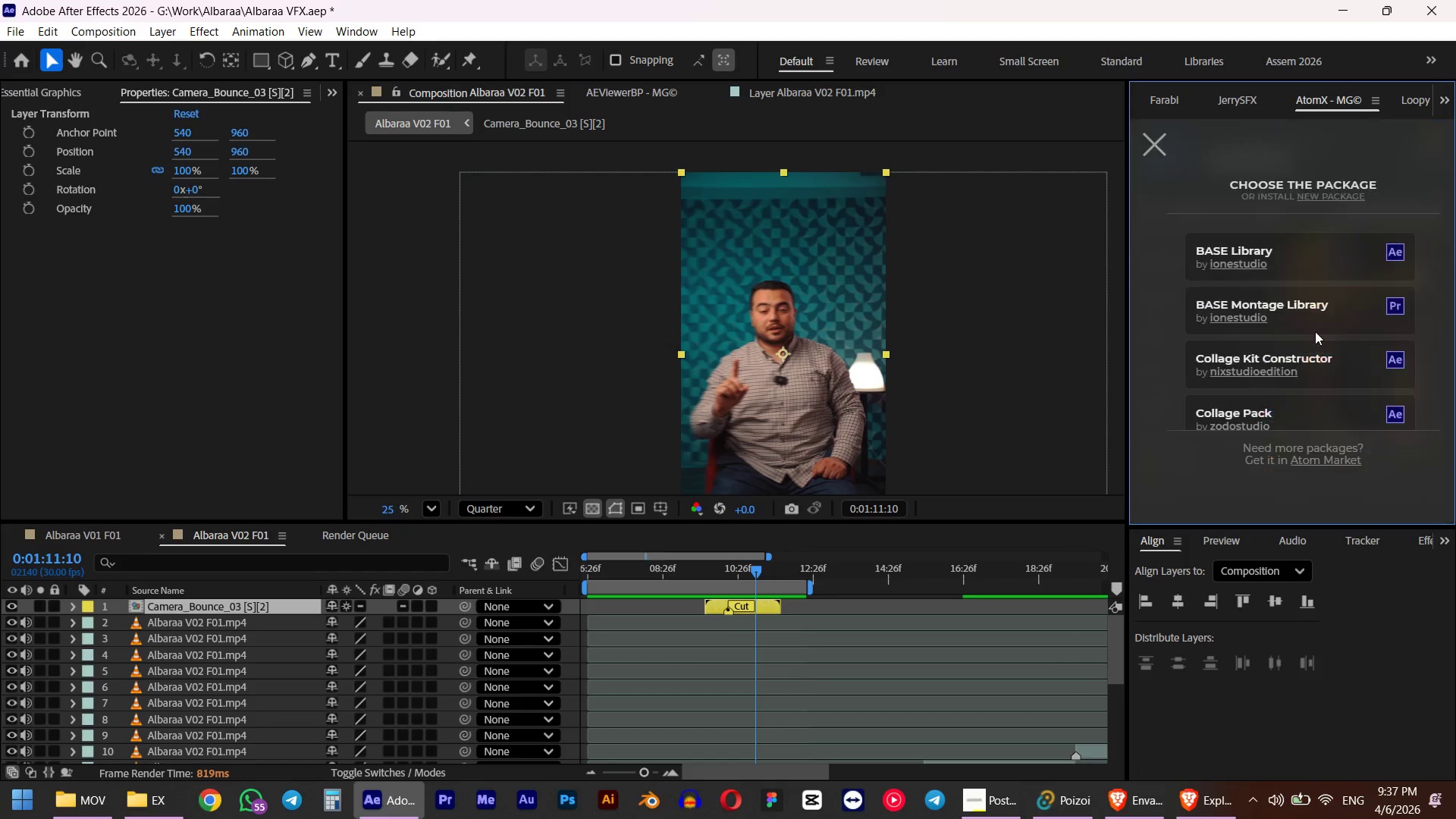 
scroll: coordinate [1345, 315], scroll_direction: up, amount: 6.0
 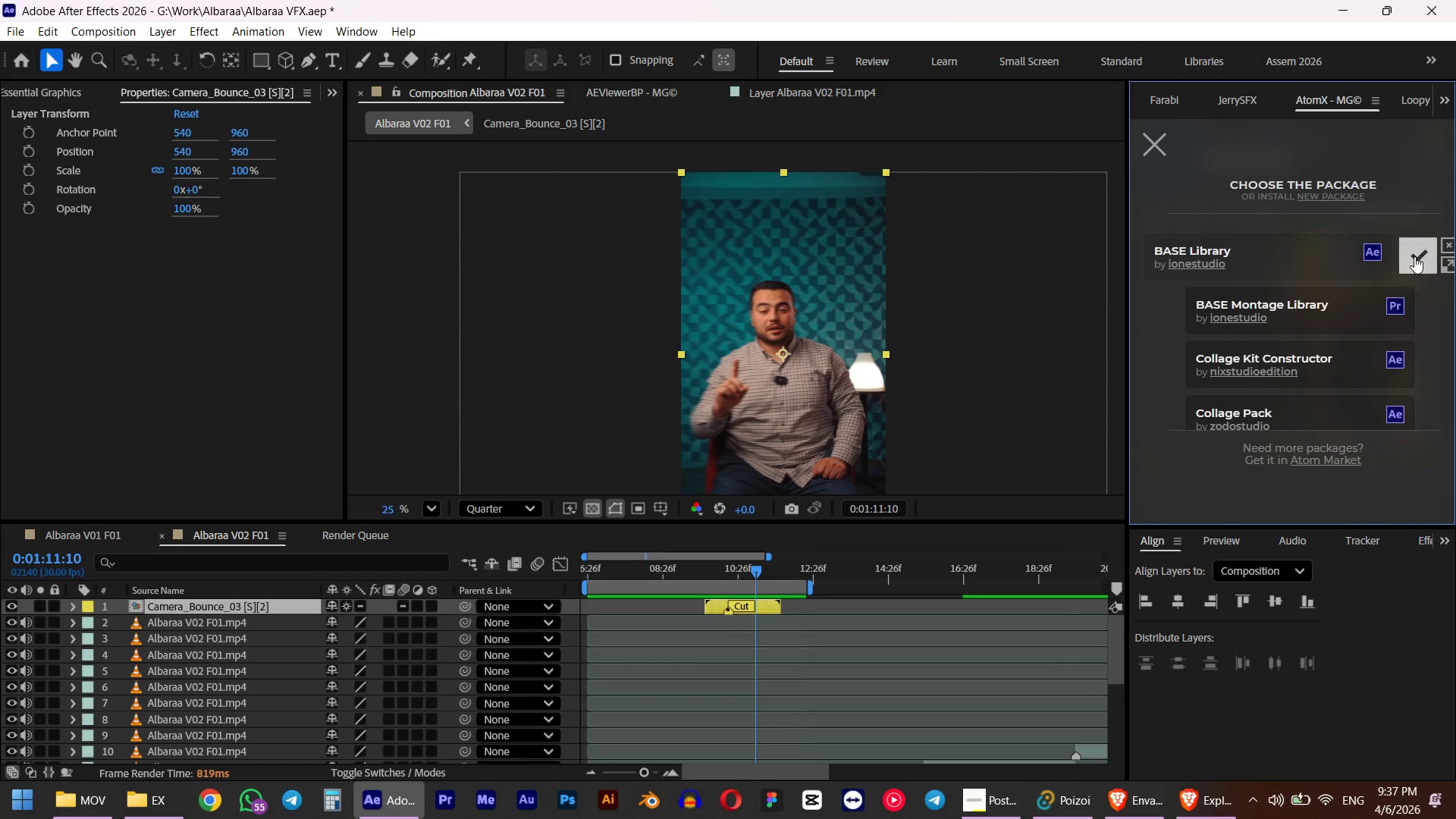 
left_click([1415, 256])
 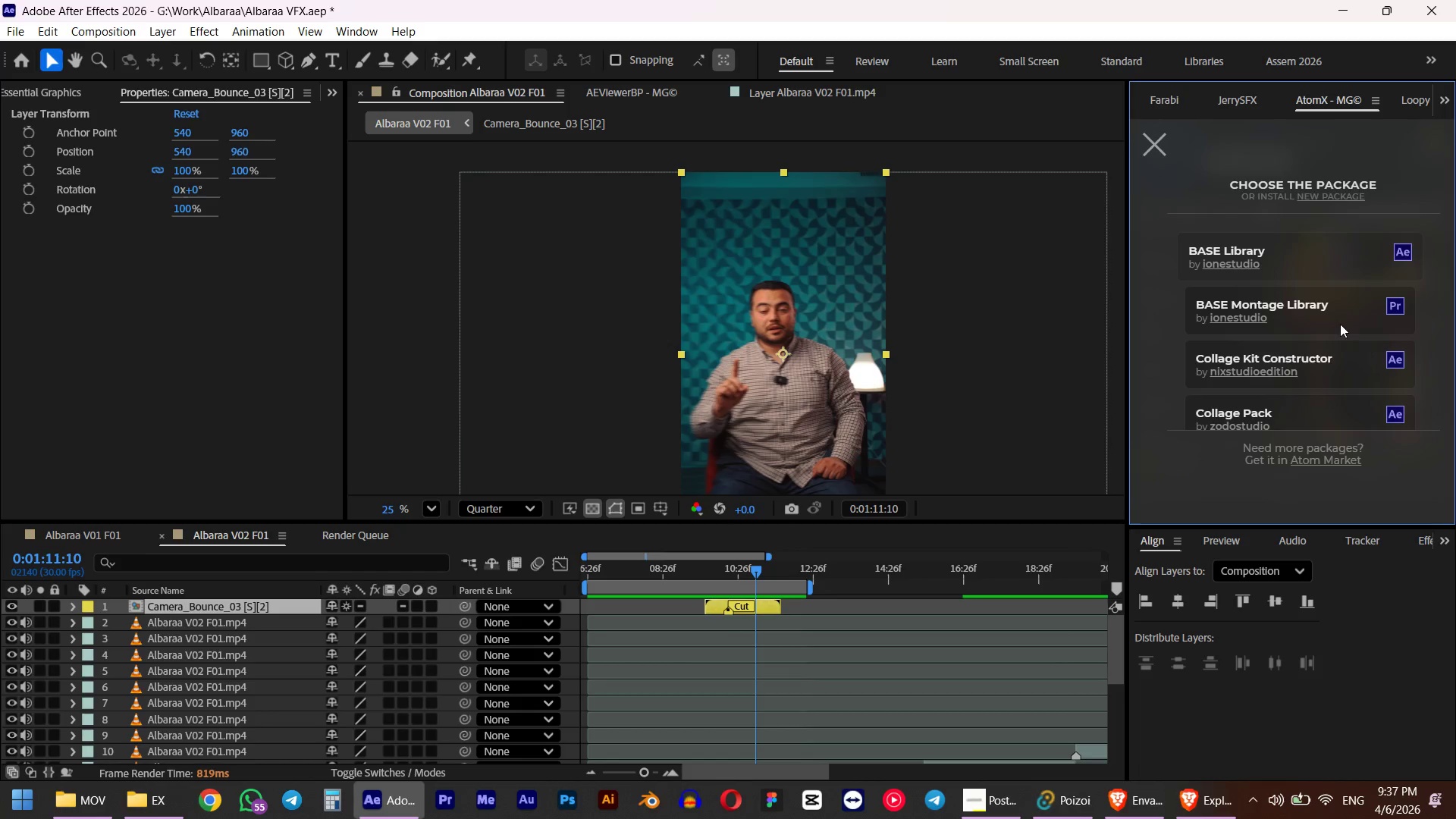 
mouse_move([1212, 328])
 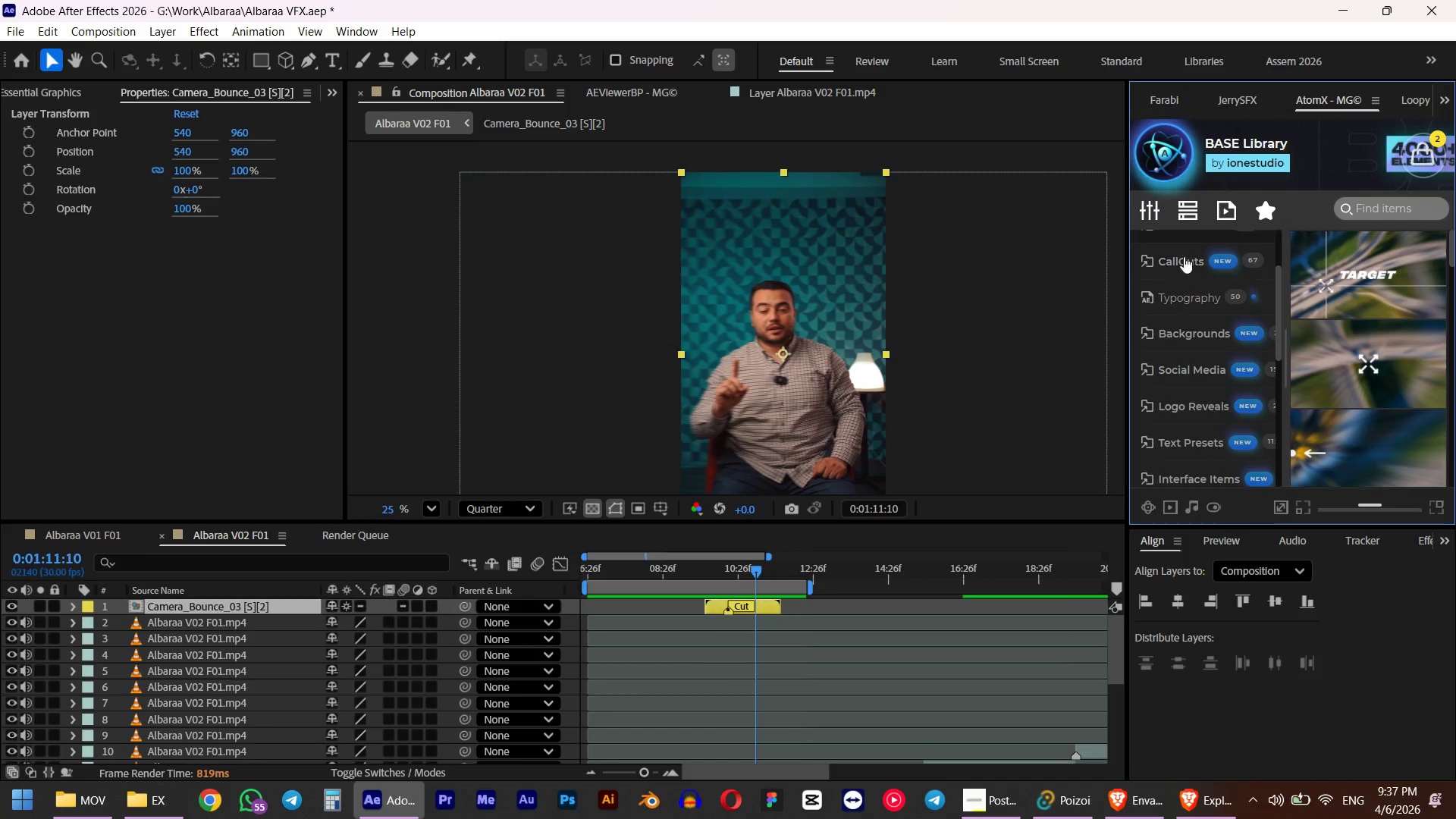 
left_click([1186, 237])
 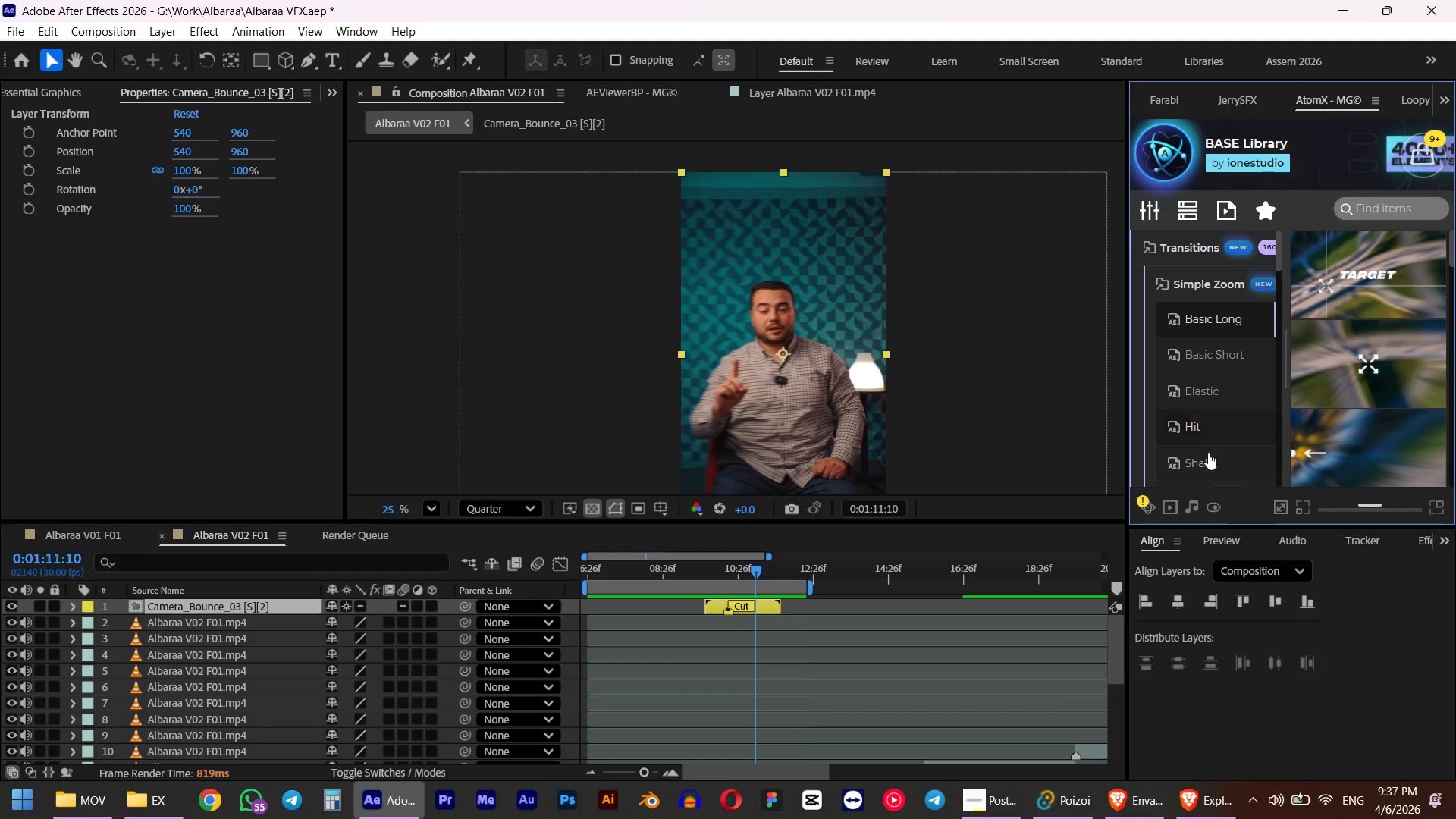 
scroll: coordinate [1184, 303], scroll_direction: up, amount: 9.0
 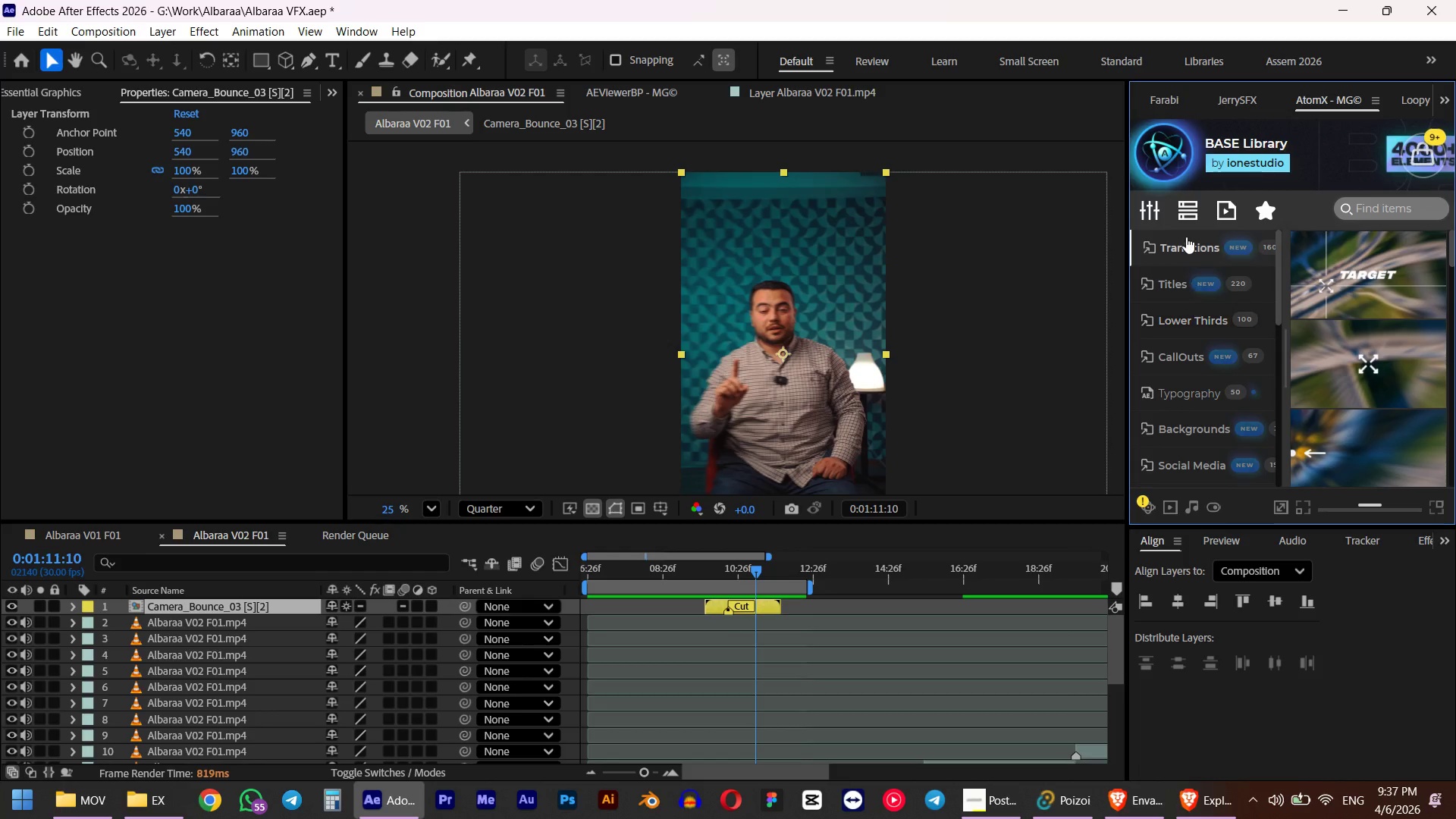 
scroll: coordinate [1216, 445], scroll_direction: down, amount: 1.0
 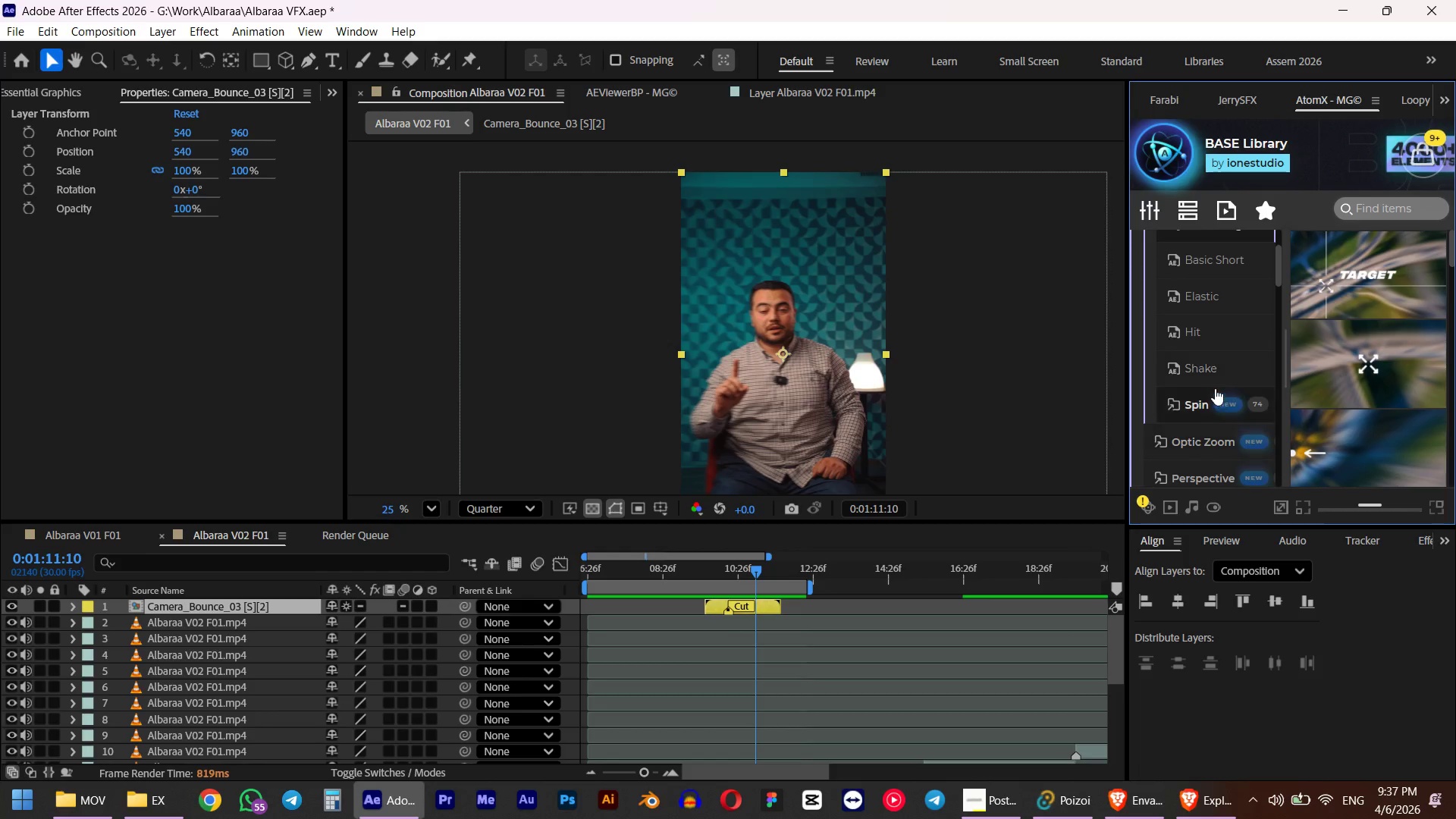 
scroll: coordinate [1213, 387], scroll_direction: up, amount: 2.0
 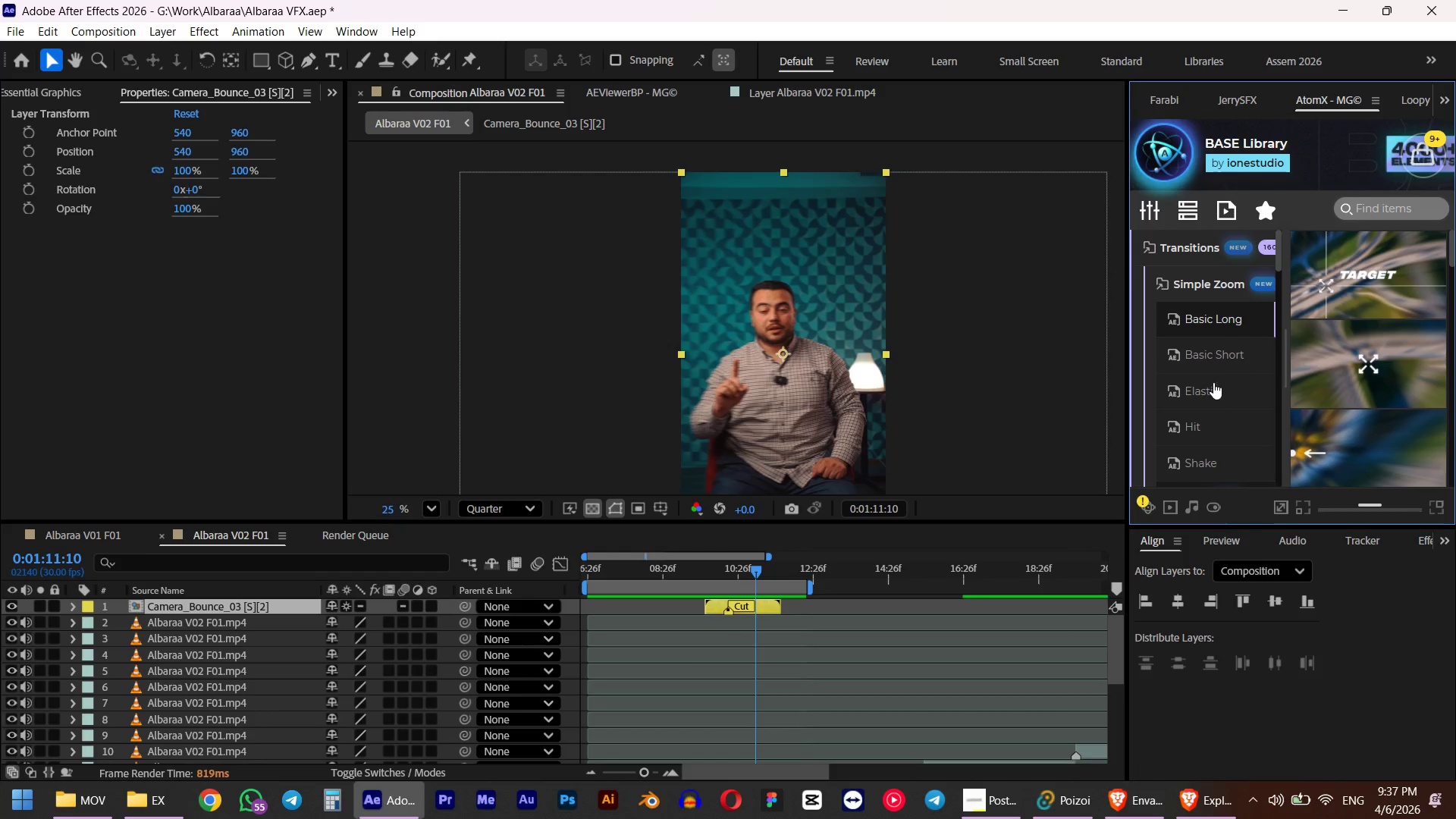 
scroll: coordinate [1216, 347], scroll_direction: down, amount: 3.0
 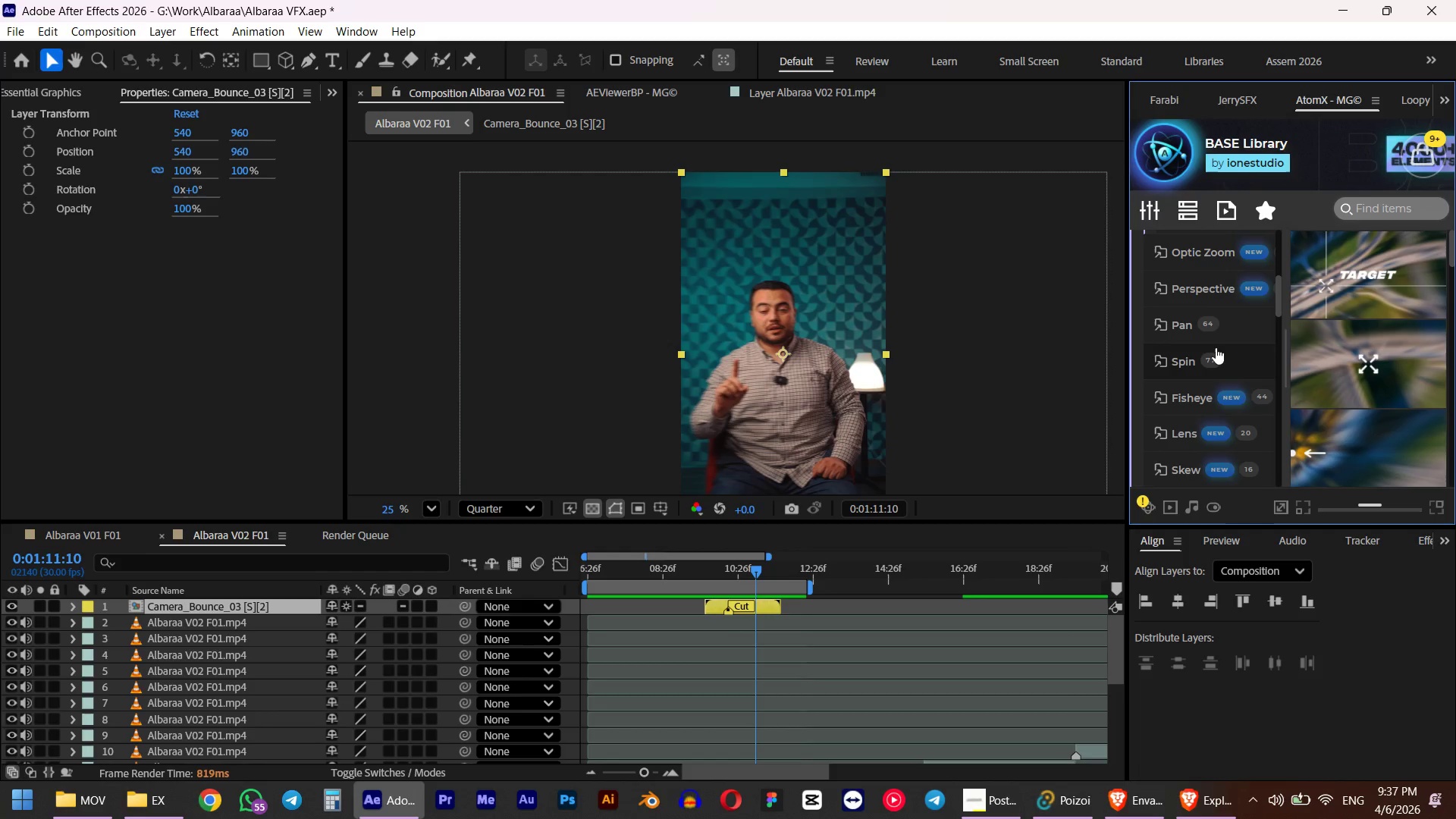 
left_click([1216, 322])
 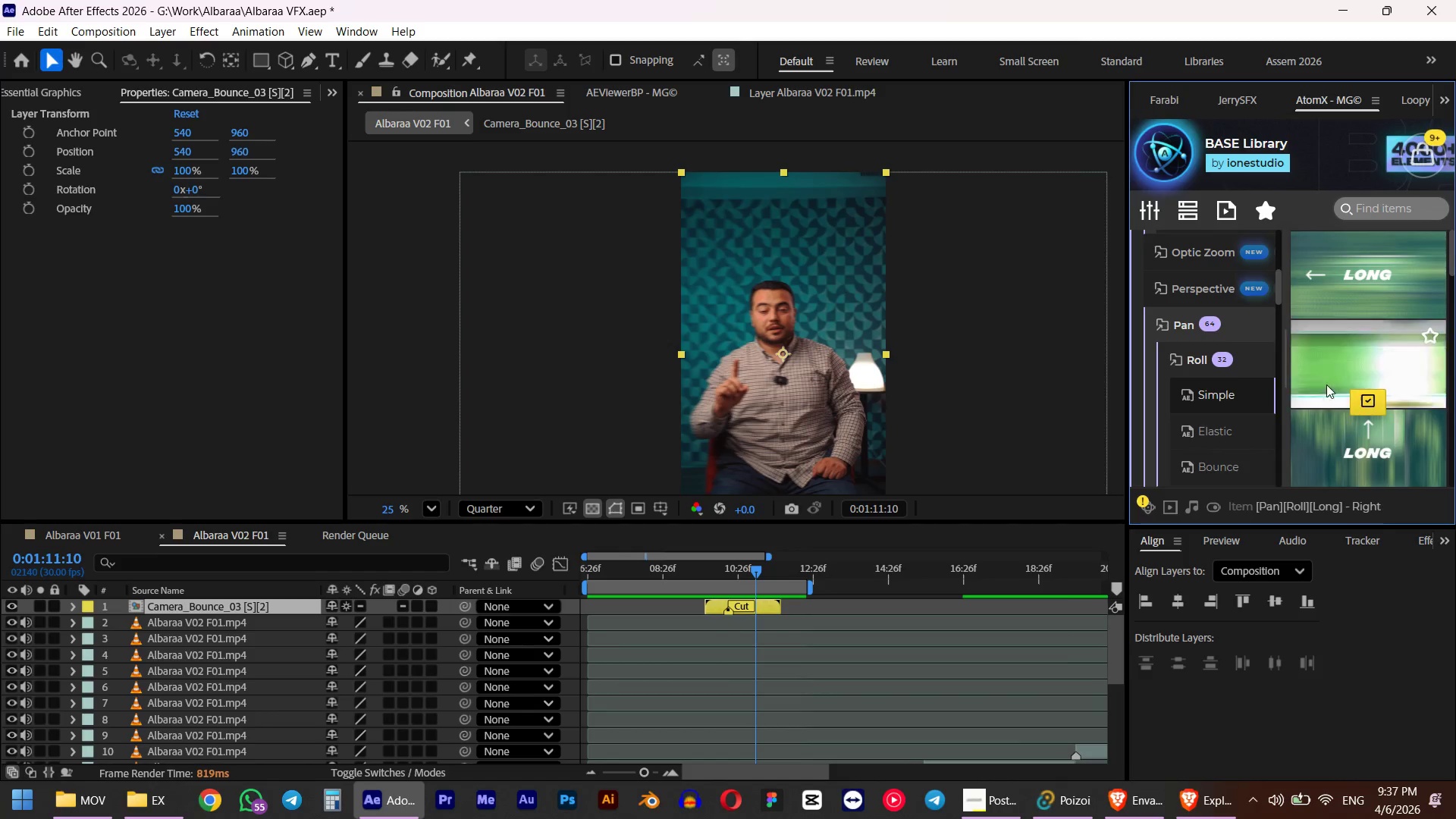 
scroll: coordinate [1335, 420], scroll_direction: down, amount: 7.0
 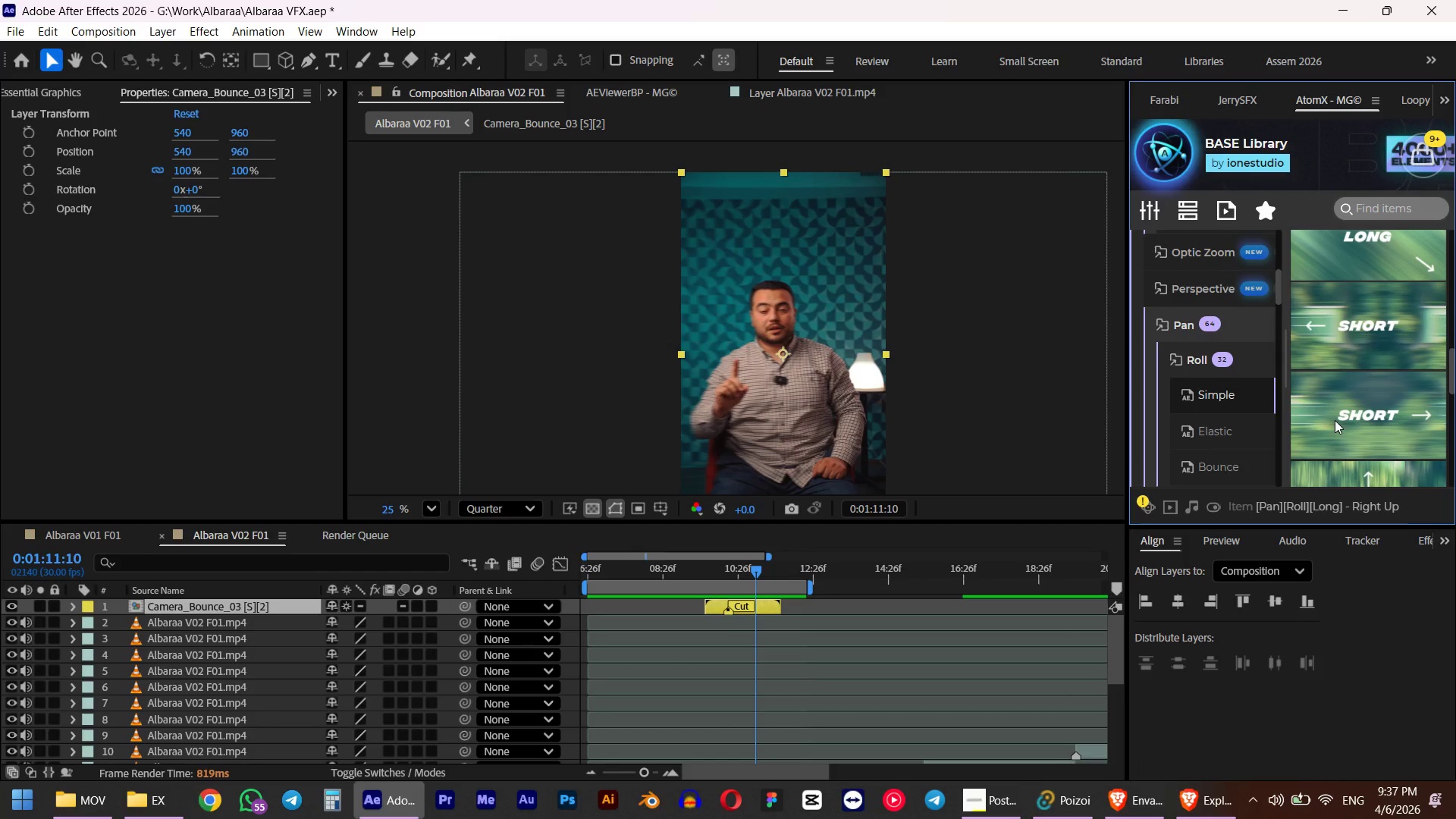 
mouse_move([1352, 403])
 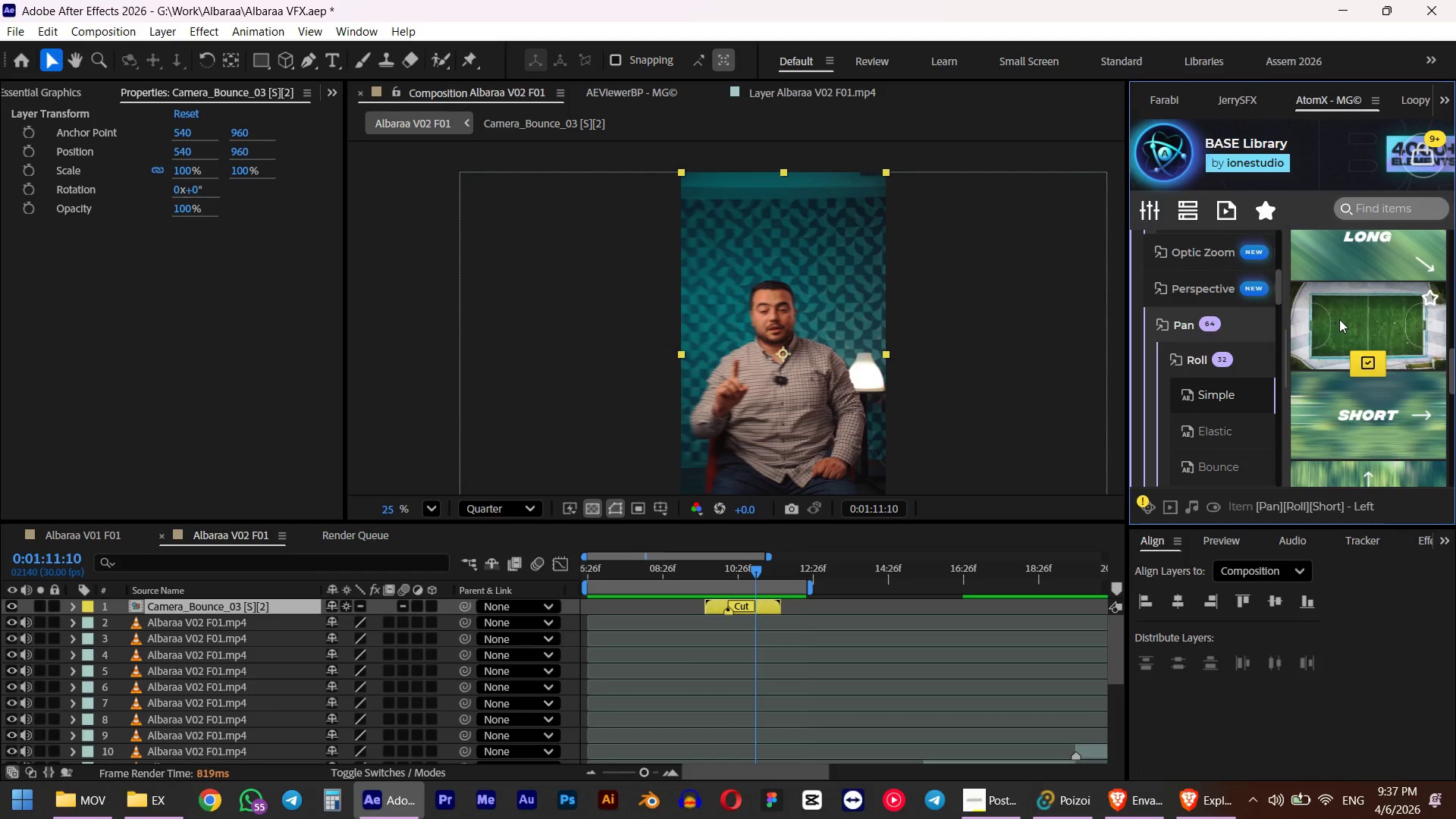 
scroll: coordinate [1357, 403], scroll_direction: down, amount: 5.0
 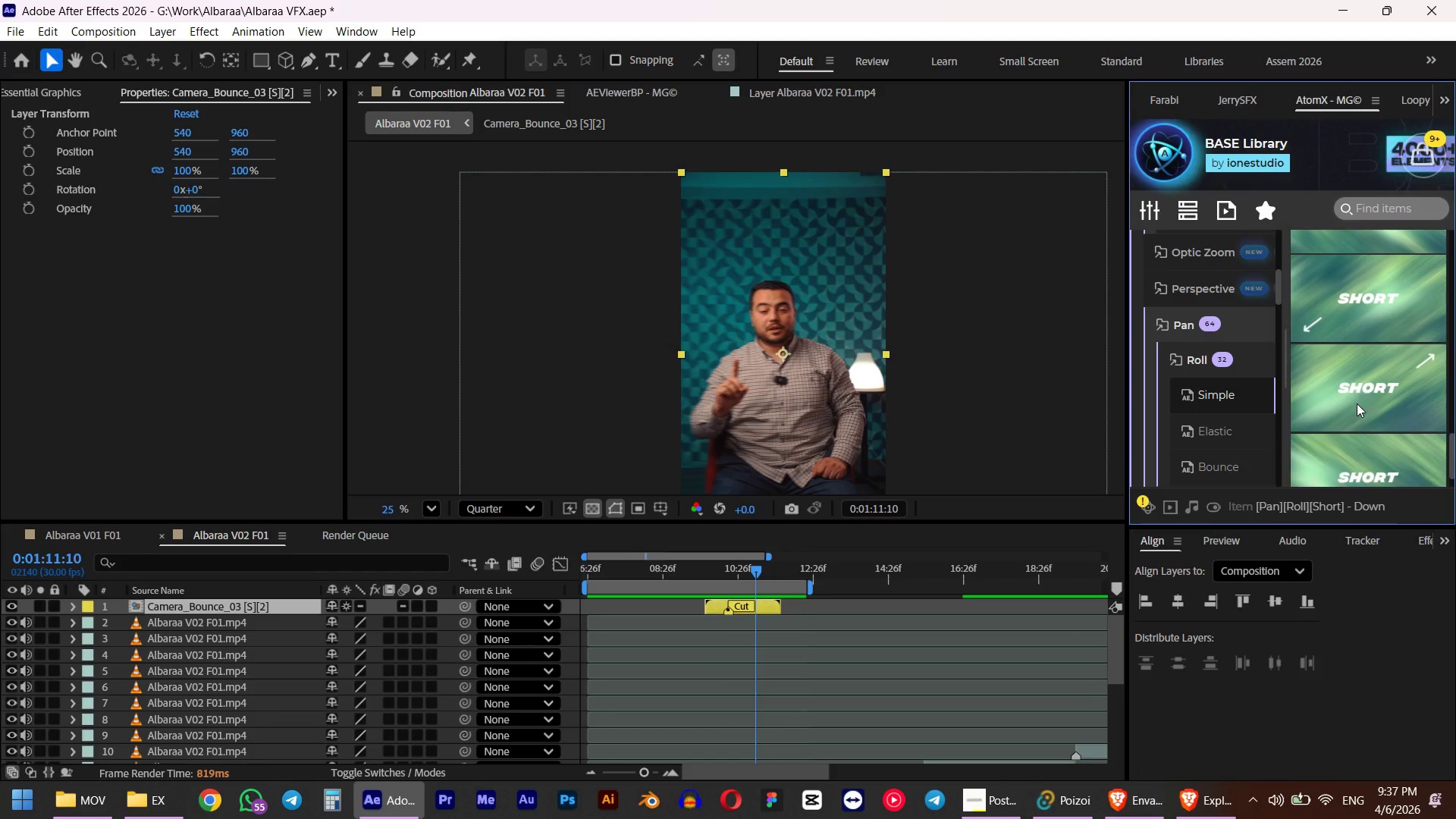 
scroll: coordinate [1357, 403], scroll_direction: up, amount: 4.0
 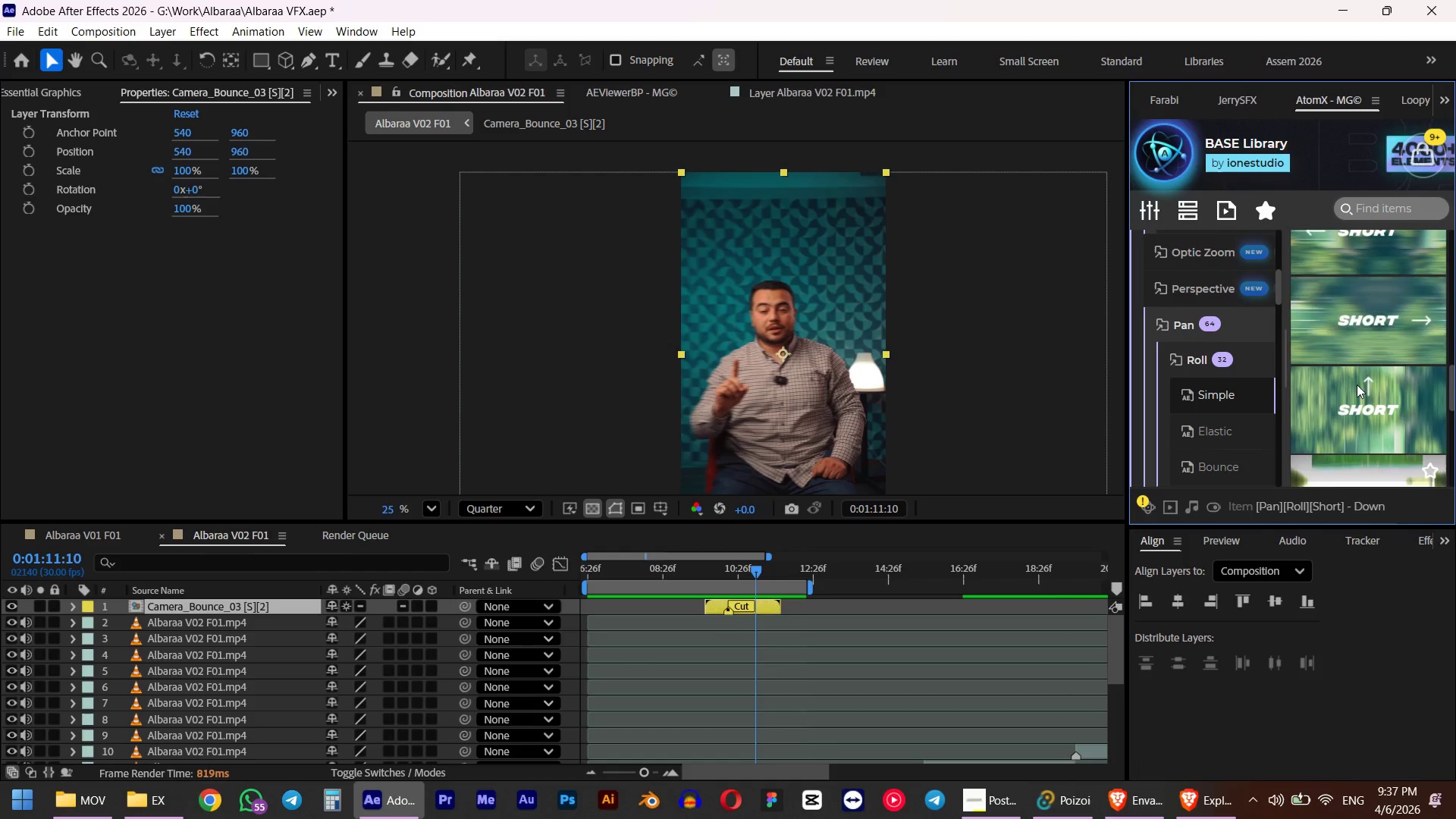 
mouse_move([1345, 371])
 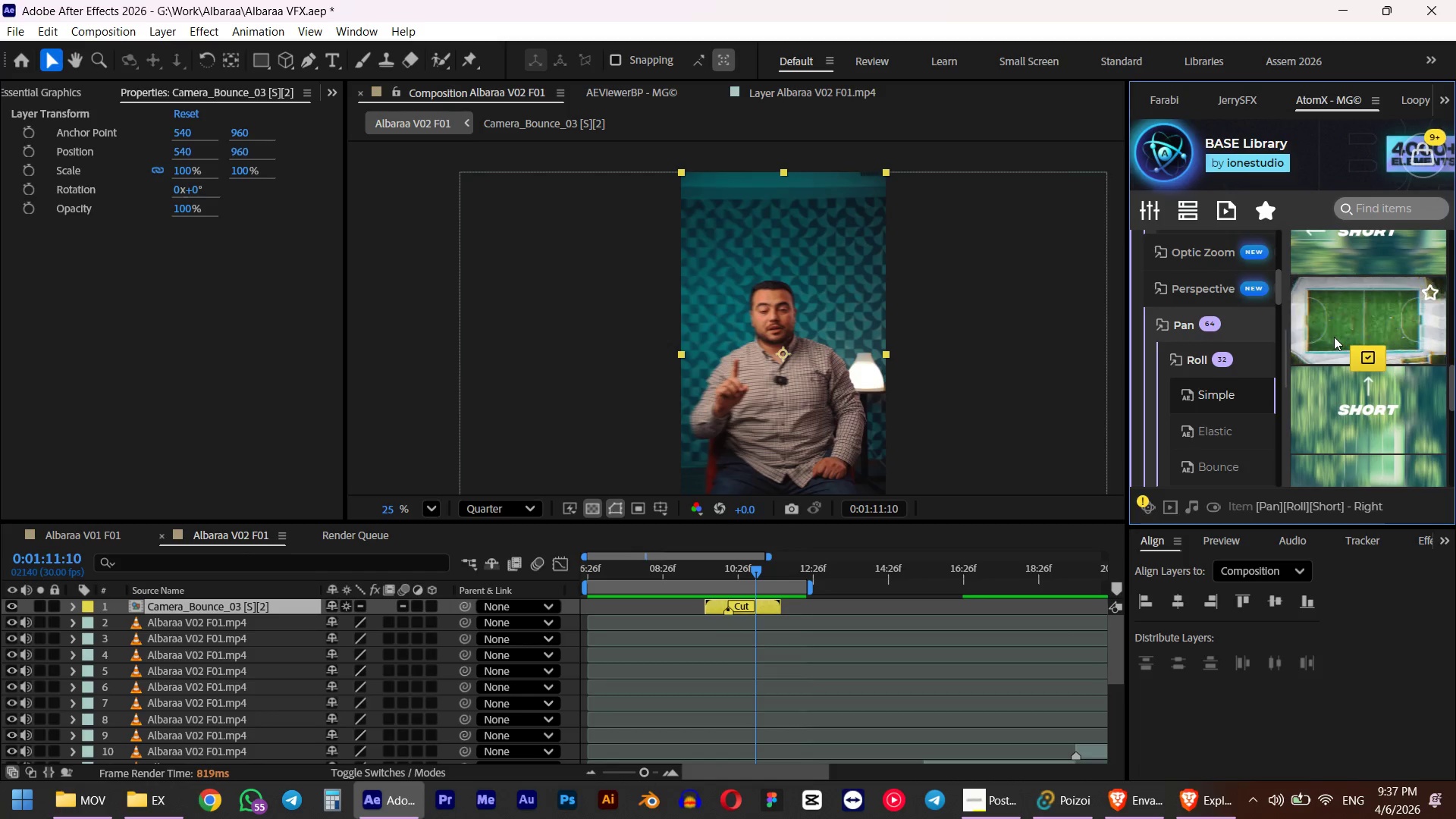 
scroll: coordinate [1219, 382], scroll_direction: down, amount: 3.0
 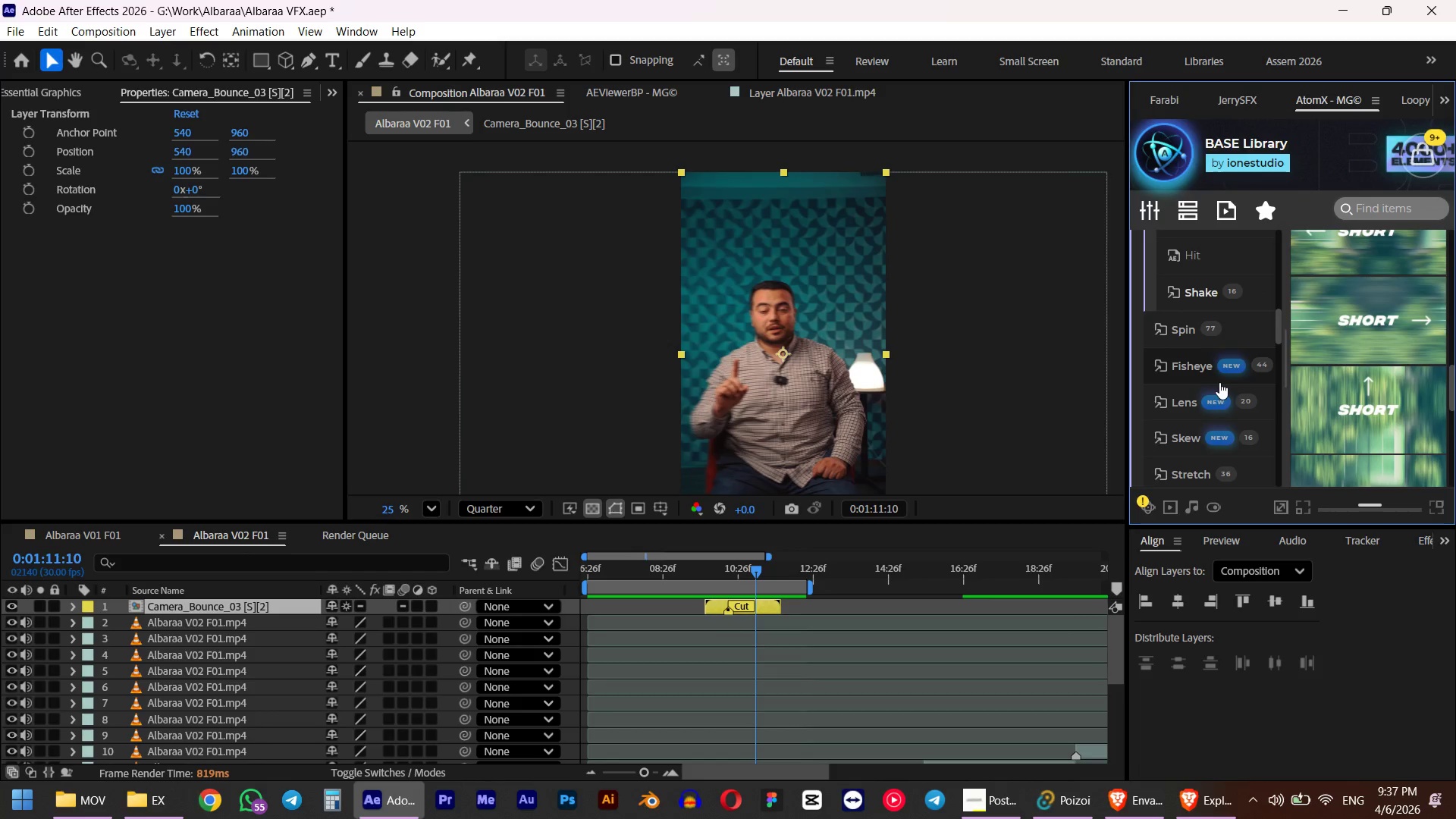 
left_click([1205, 399])
 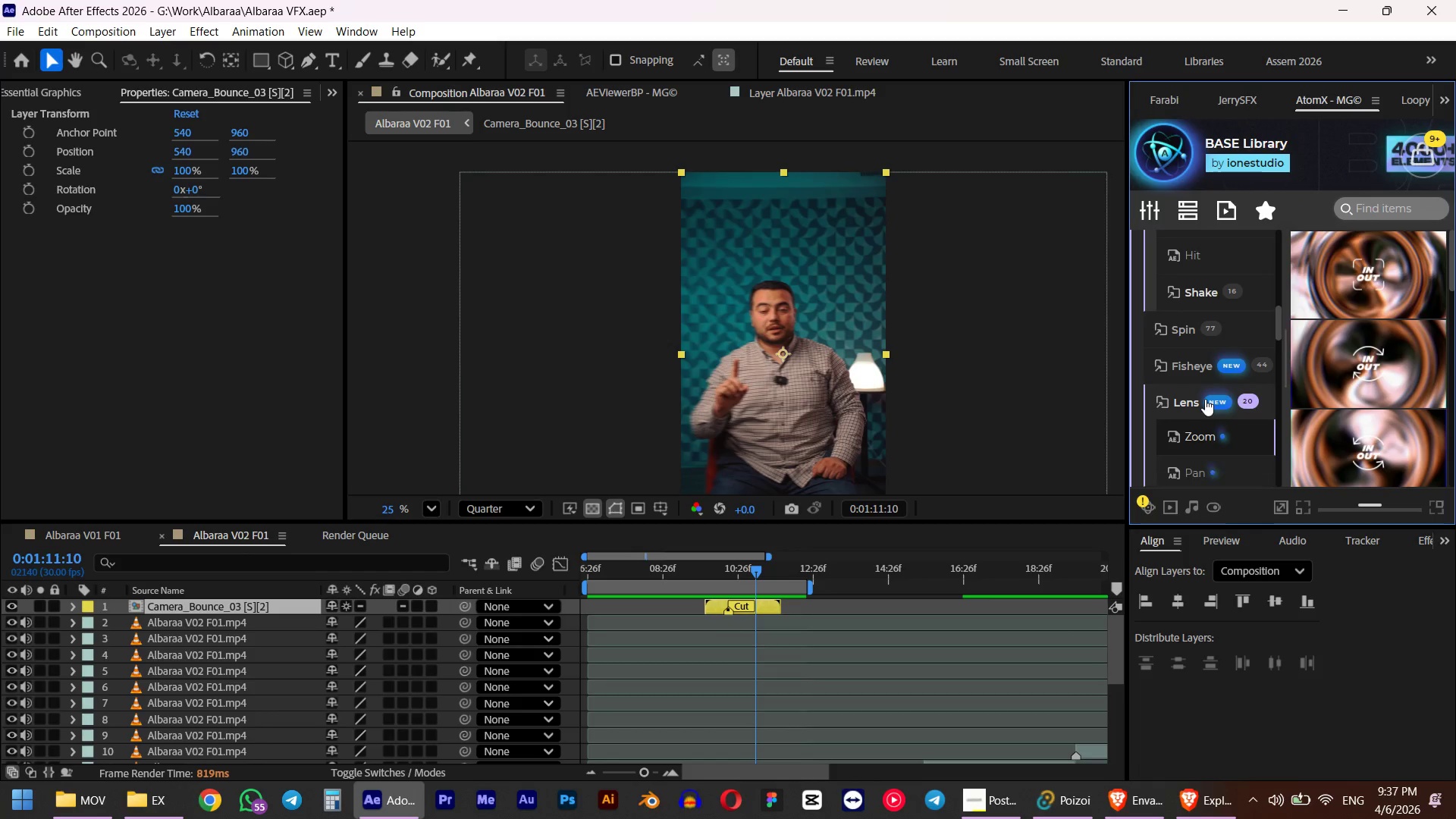 
mouse_move([1344, 337])
 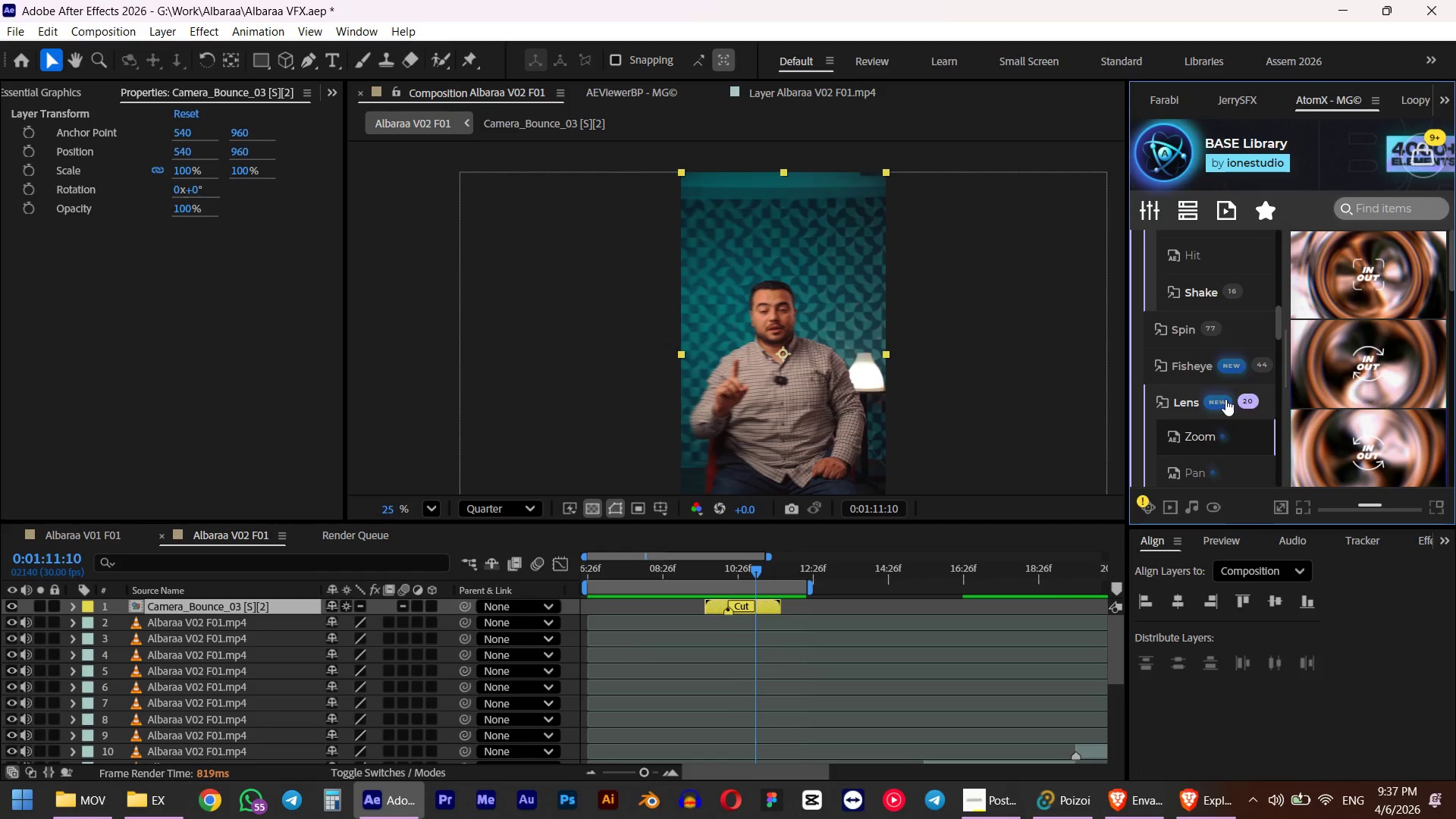 
scroll: coordinate [1216, 403], scroll_direction: down, amount: 2.0
 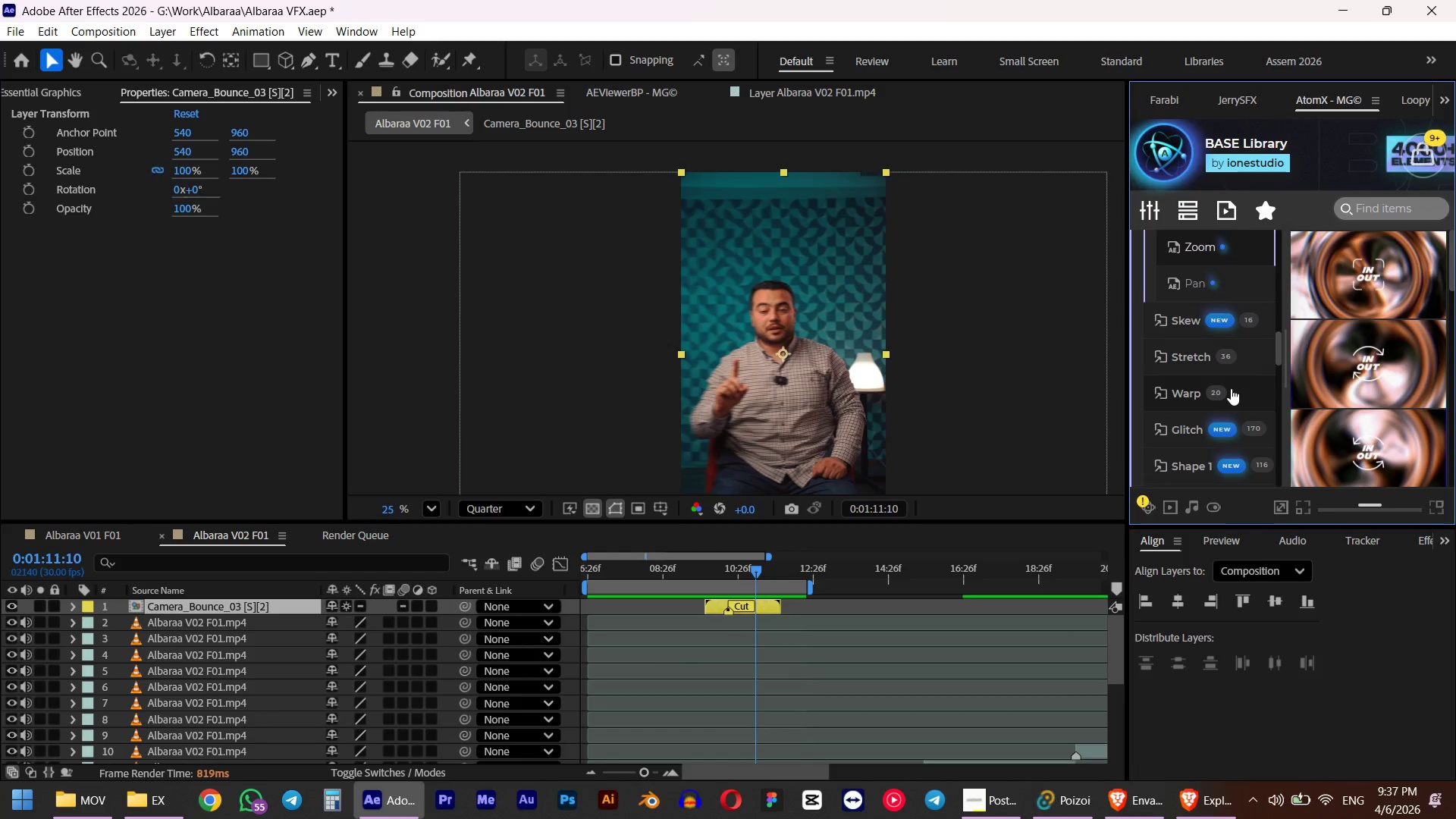 
left_click([1222, 424])
 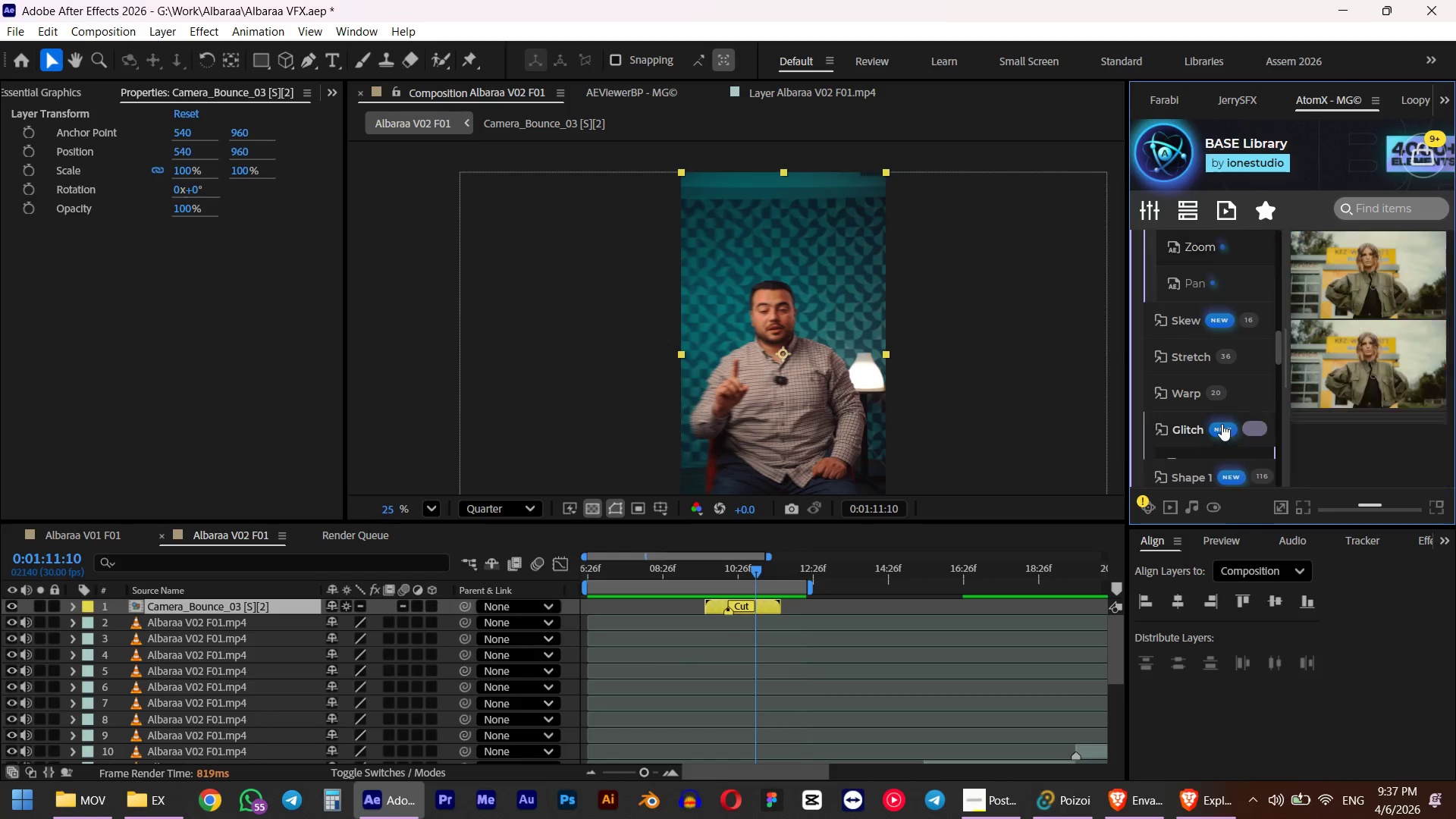 
scroll: coordinate [1235, 393], scroll_direction: down, amount: 6.0
 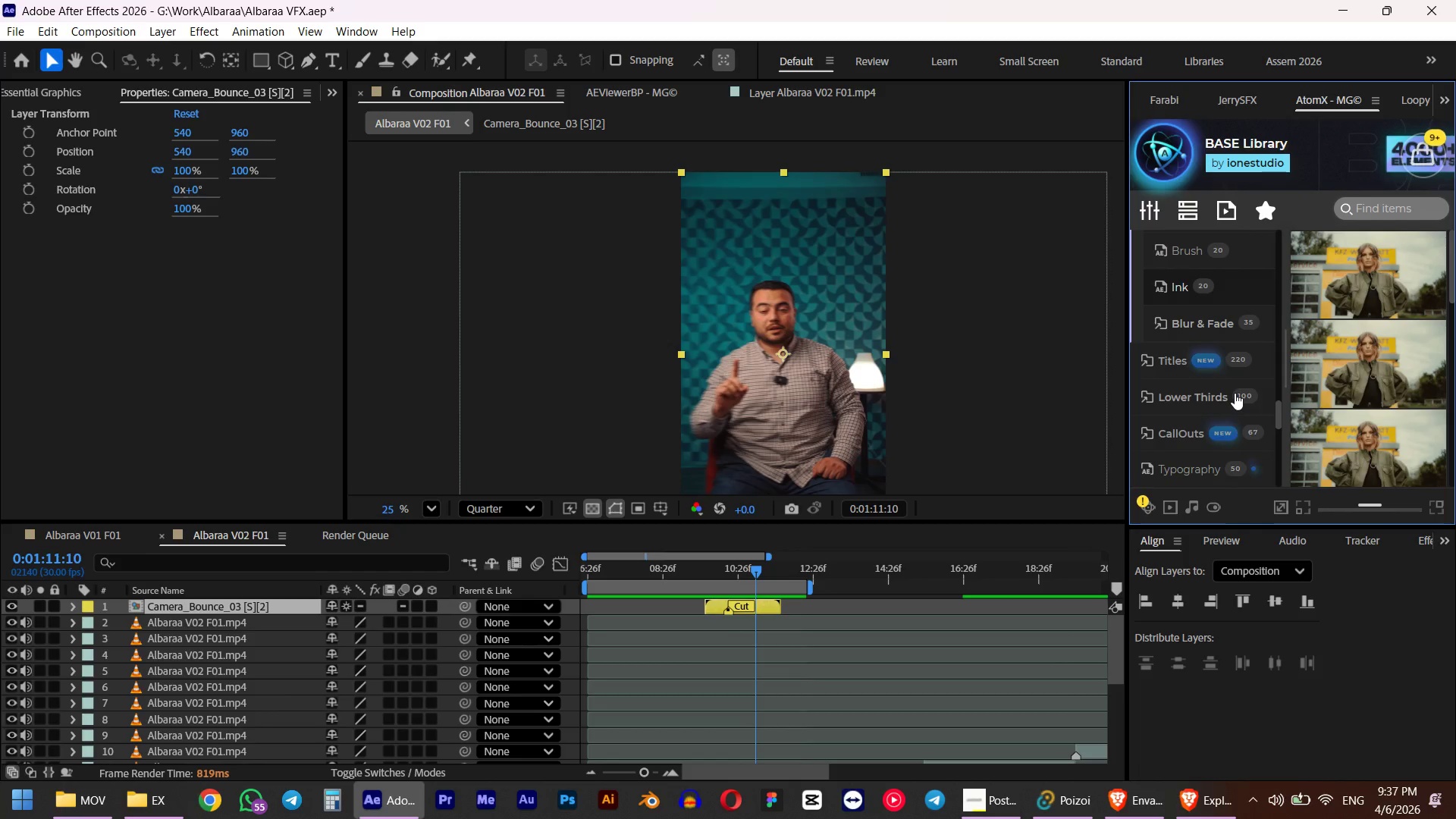 
scroll: coordinate [1214, 435], scroll_direction: up, amount: 5.0
 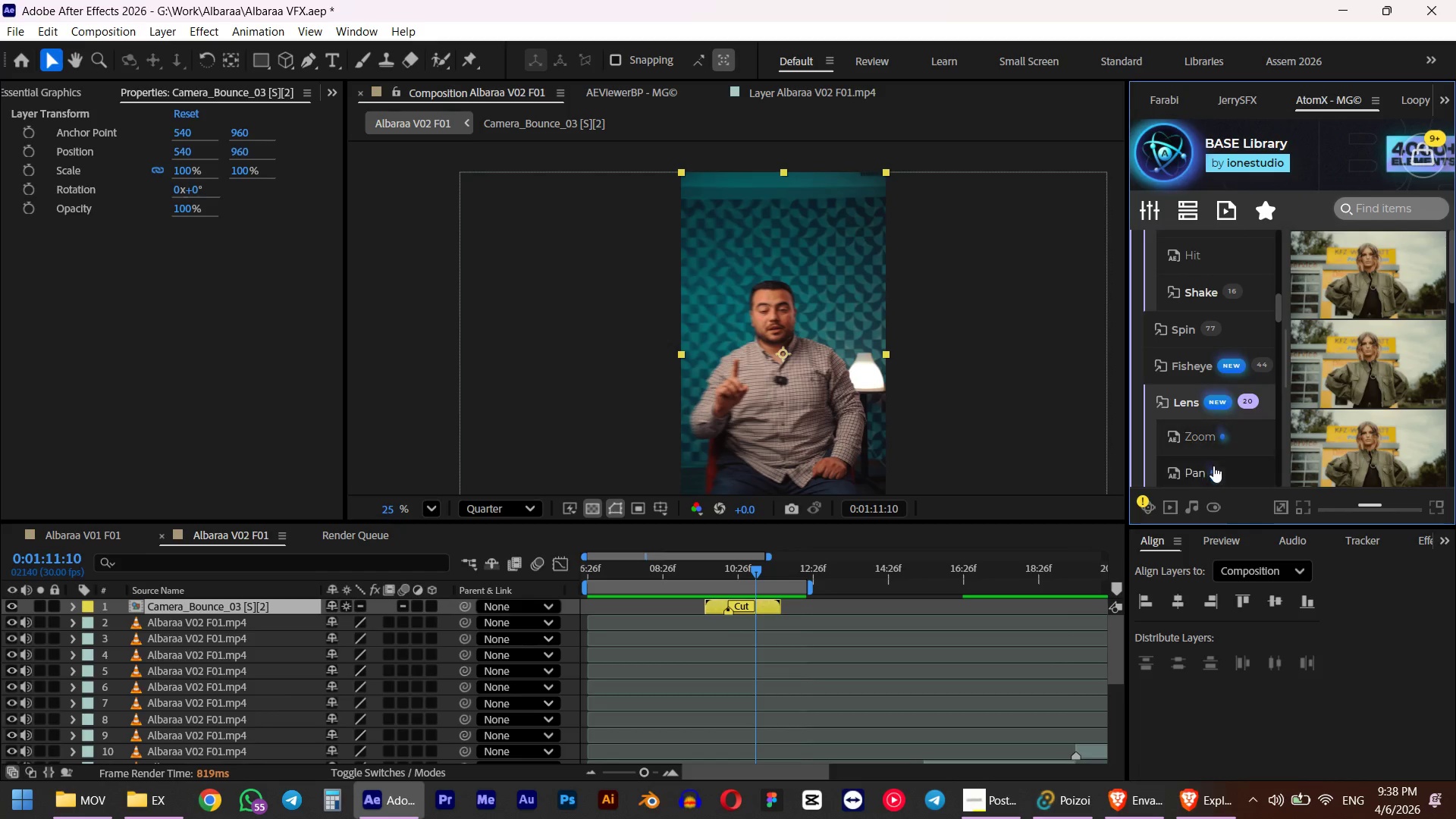 
left_click([1213, 475])
 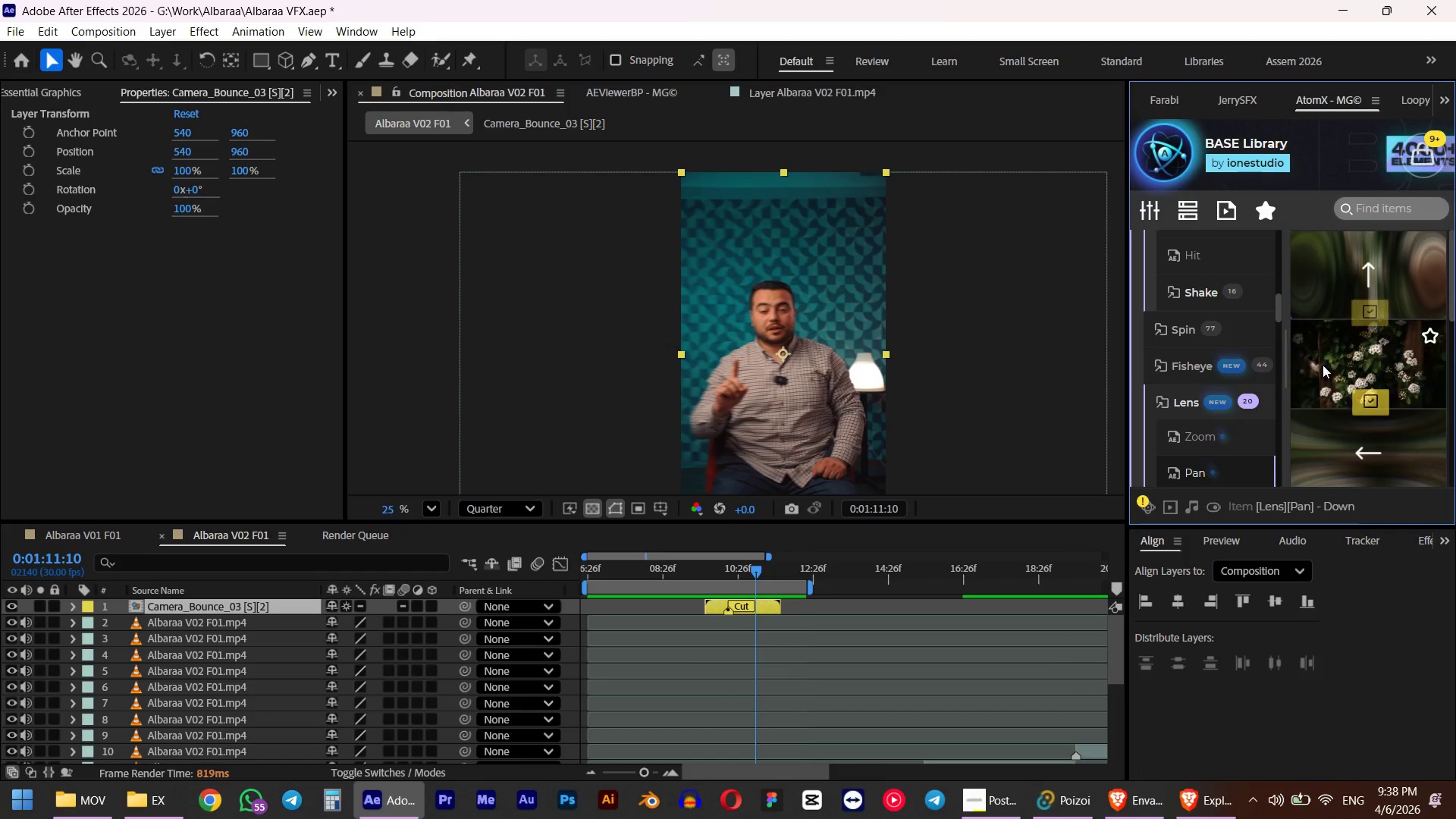 
scroll: coordinate [1227, 404], scroll_direction: up, amount: 5.0
 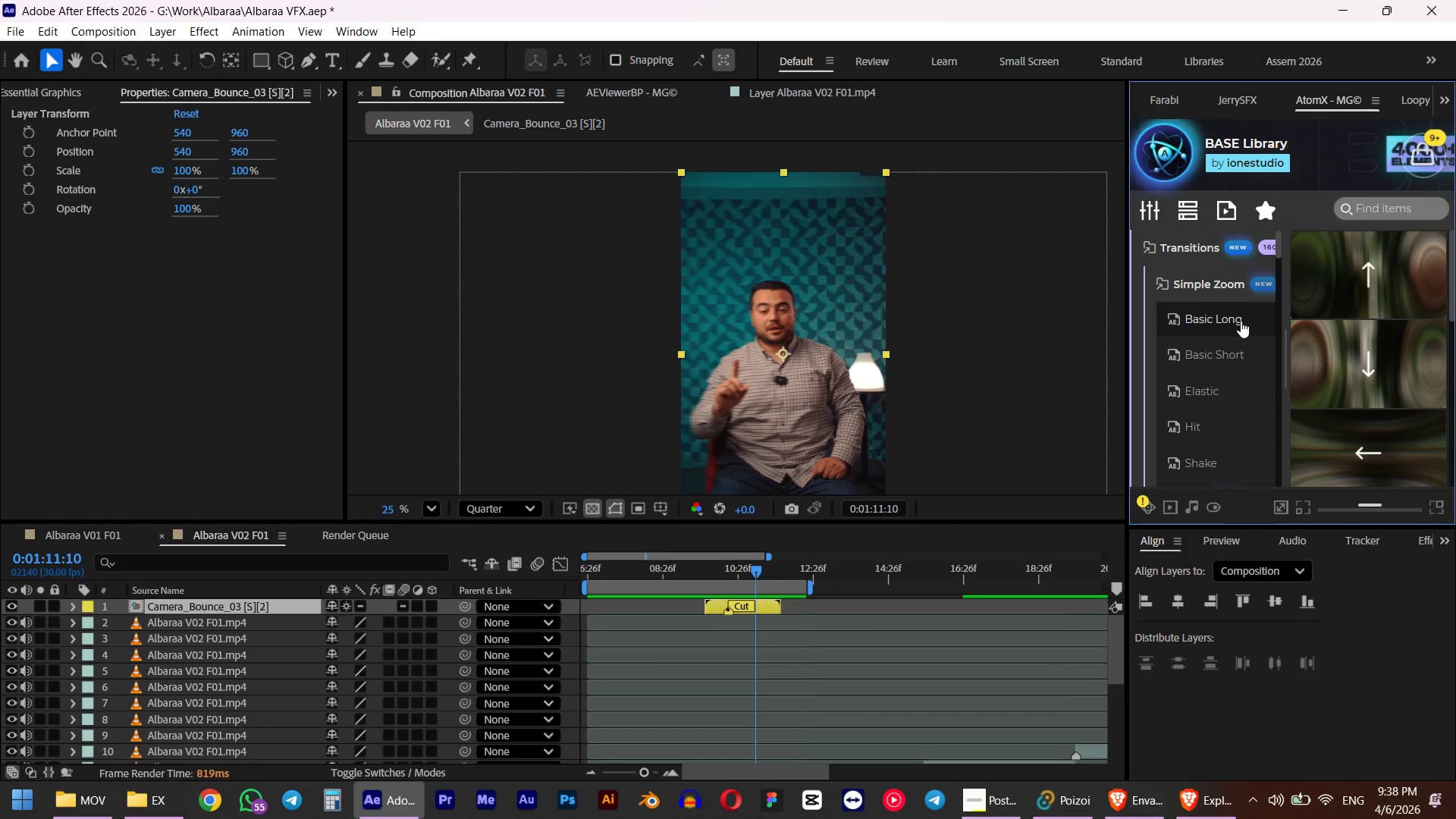 
left_click([1216, 328])
 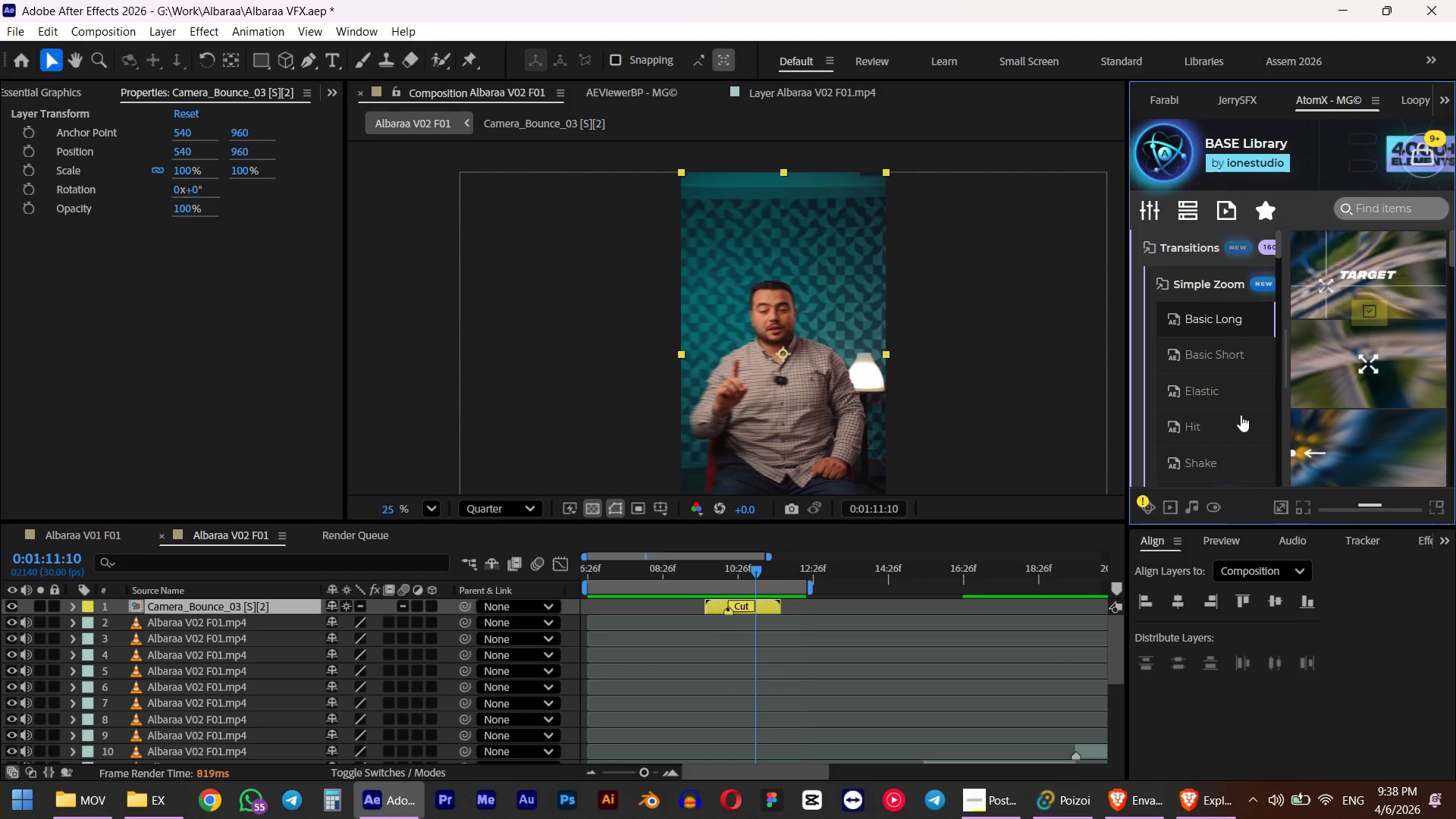 
scroll: coordinate [1228, 421], scroll_direction: down, amount: 1.0
 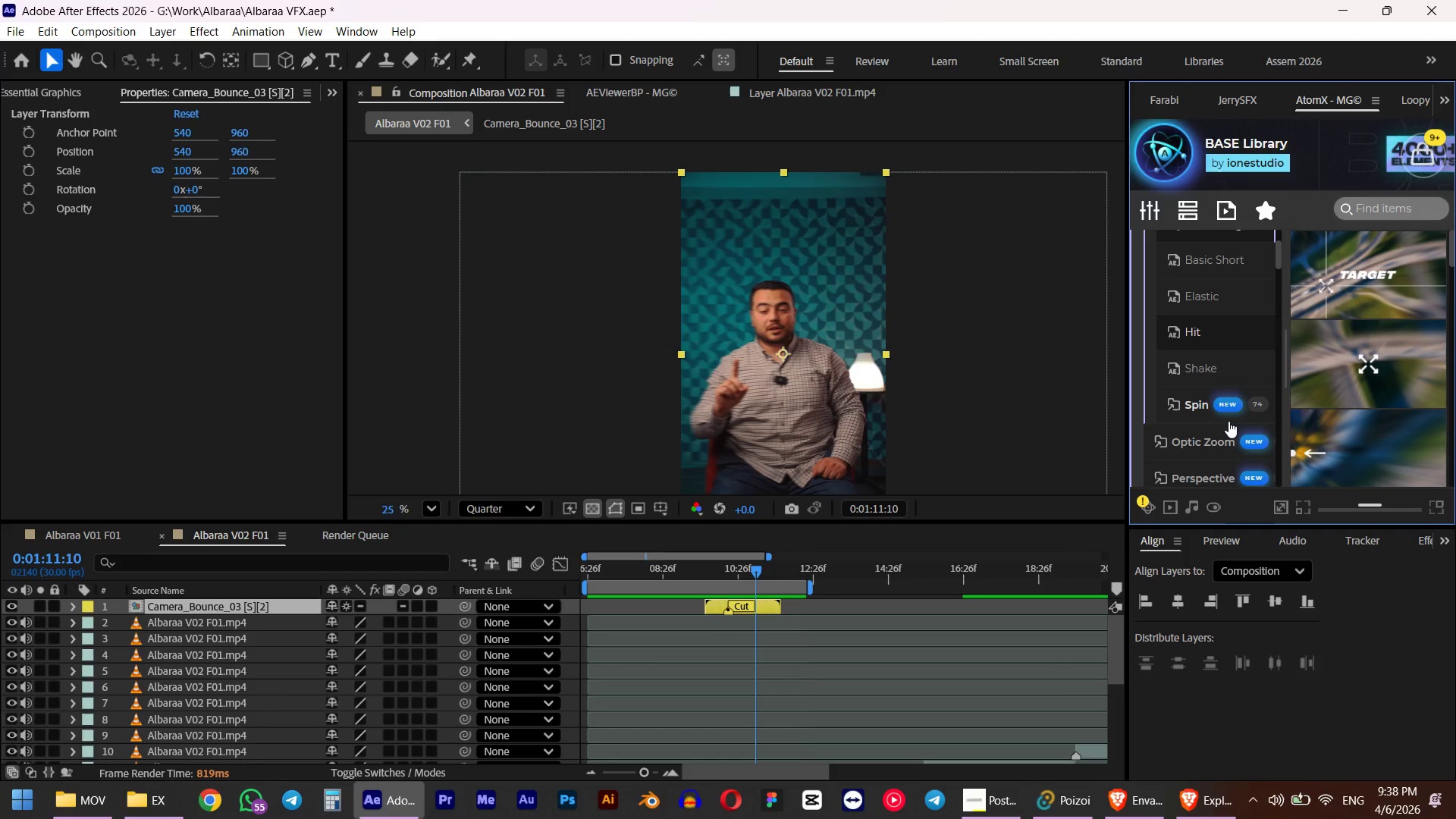 
scroll: coordinate [1228, 421], scroll_direction: up, amount: 1.0
 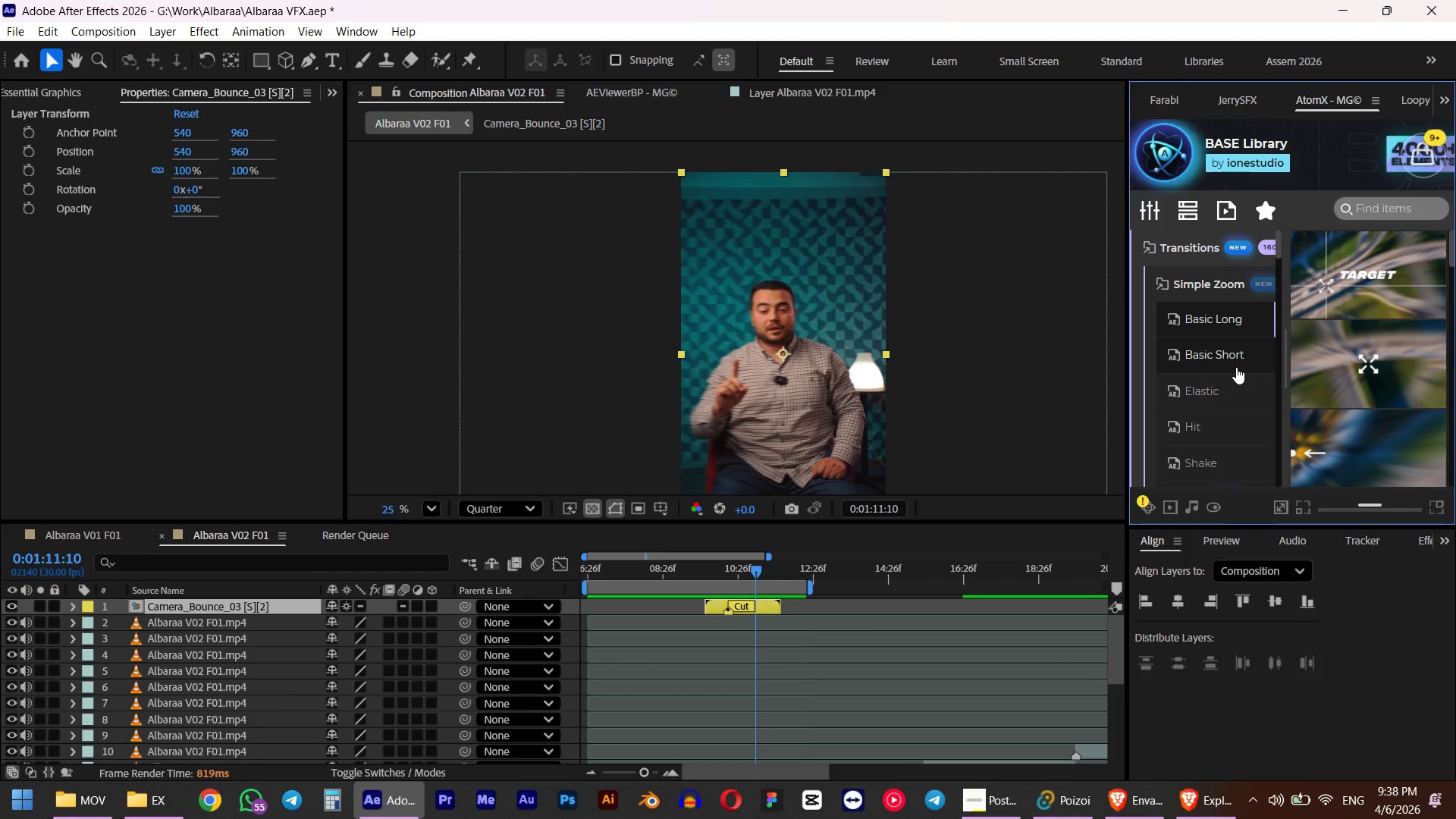 
left_click([1236, 367])
 